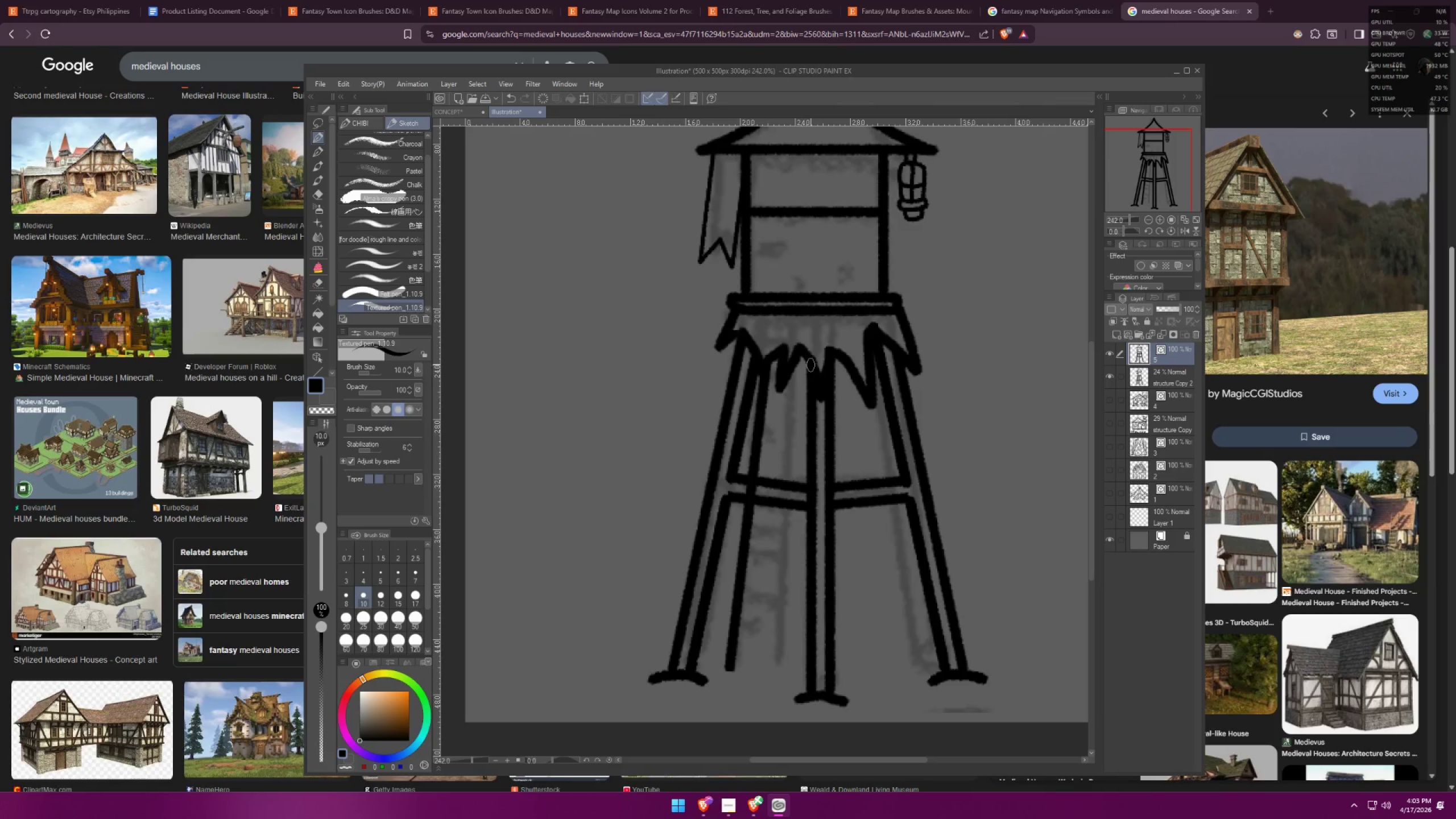 
left_click_drag(start_coordinate=[809, 361], to_coordinate=[808, 364])
 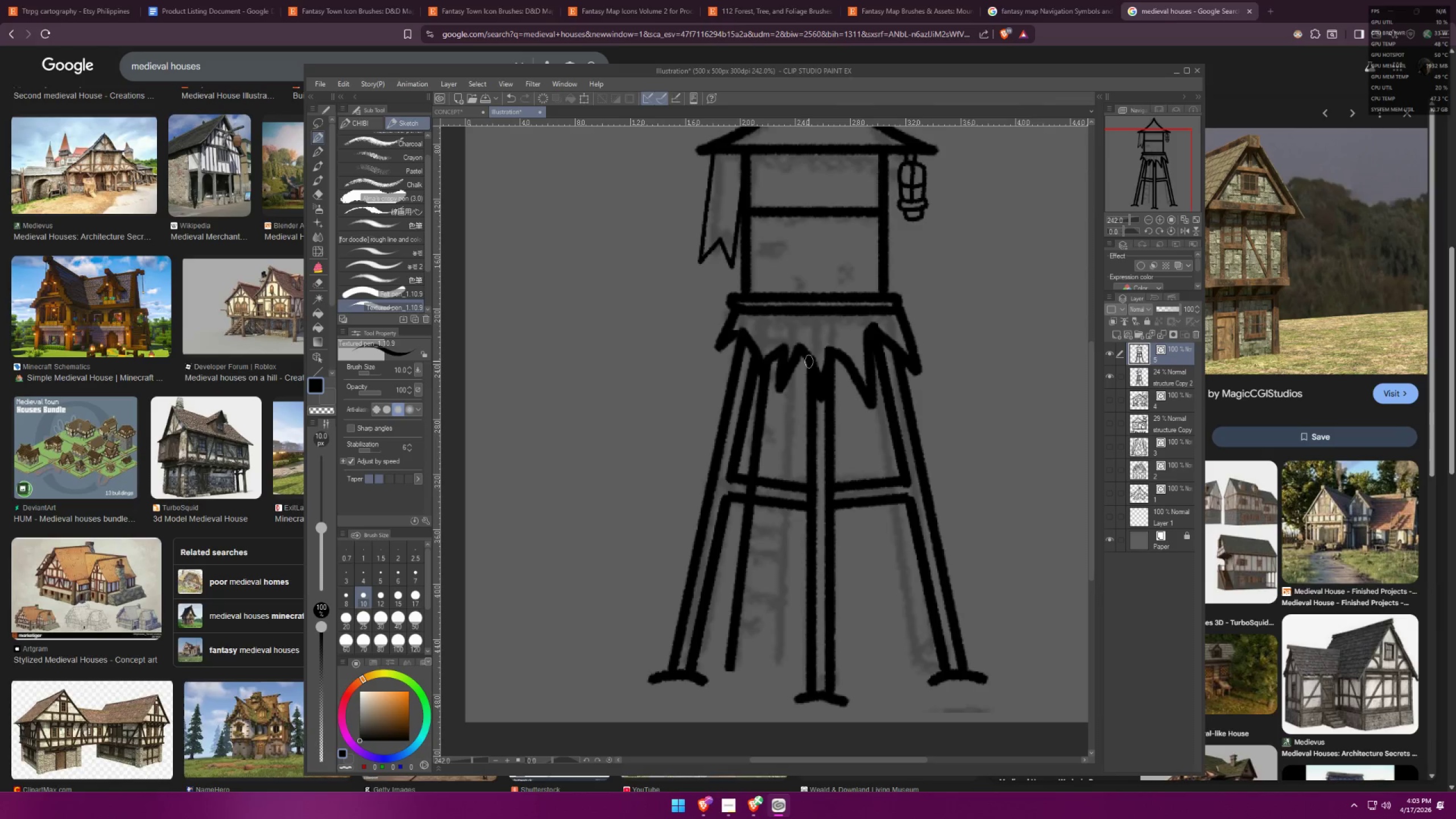 
hold_key(key=ShiftLeft, duration=1.36)
 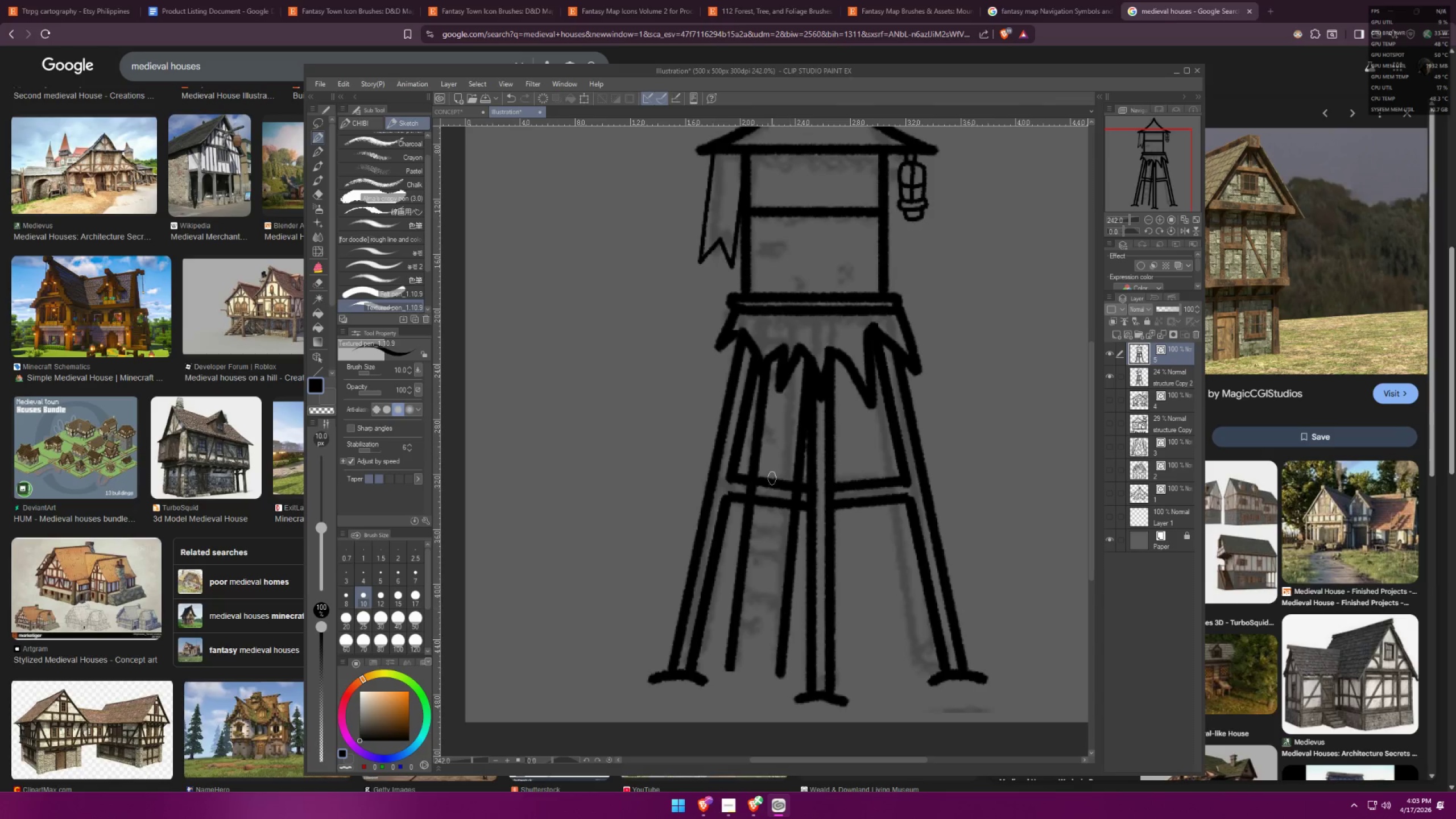 
scroll: coordinate [767, 444], scroll_direction: up, amount: 3.0
 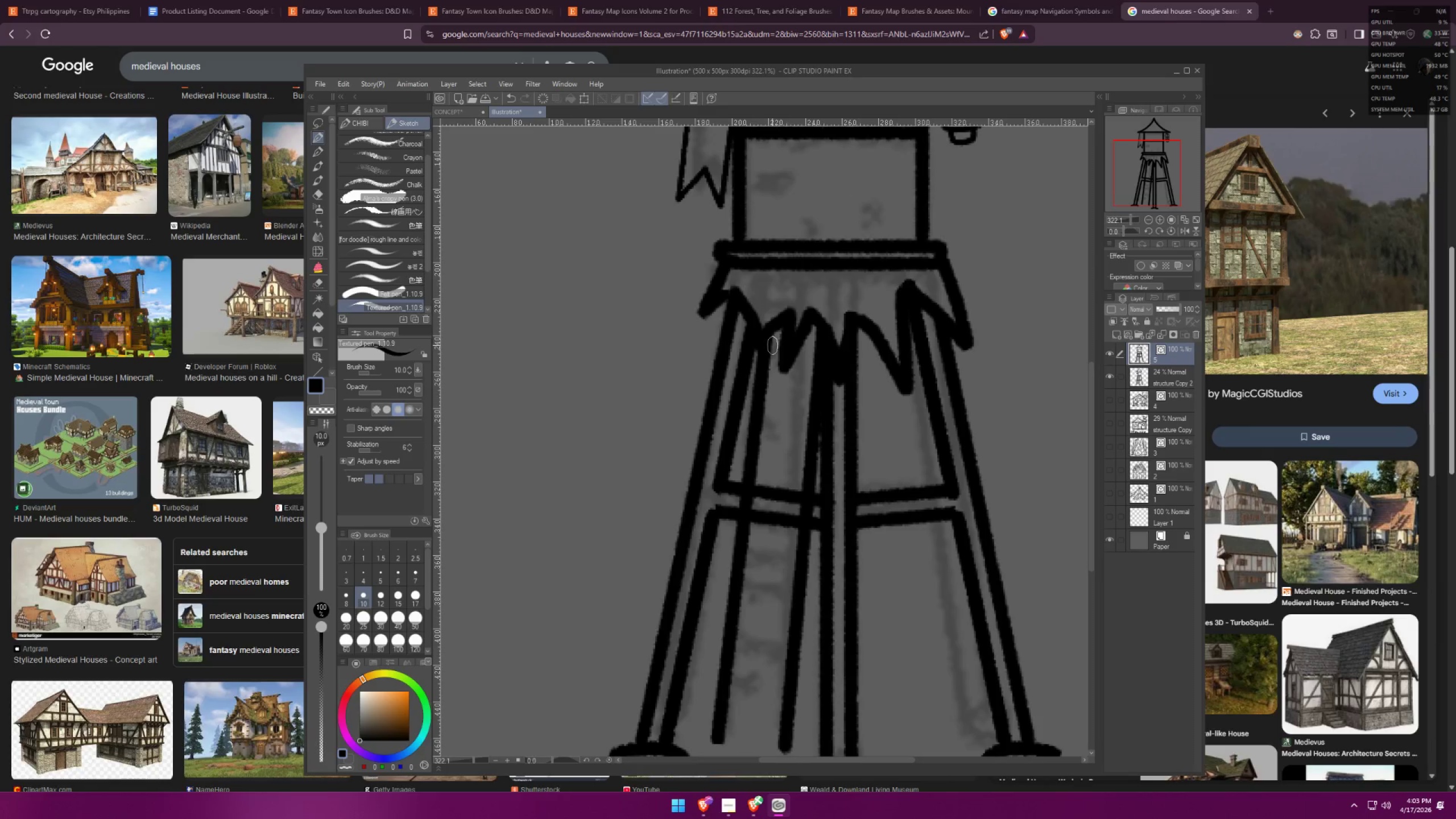 
hold_key(key=ShiftLeft, duration=0.72)
left_click([824, 349])
 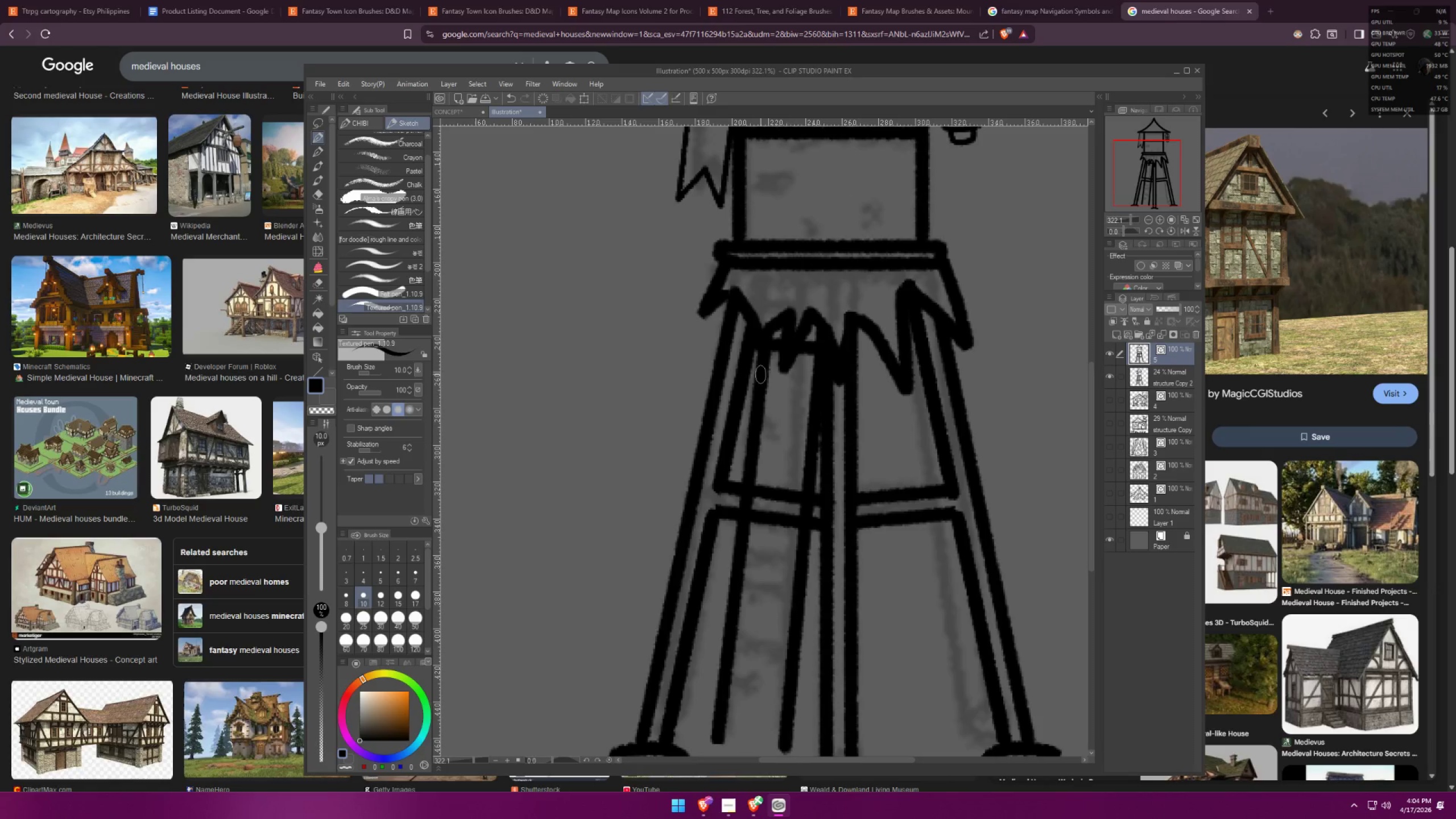 
hold_key(key=ShiftLeft, duration=0.7)
left_click([816, 379])
 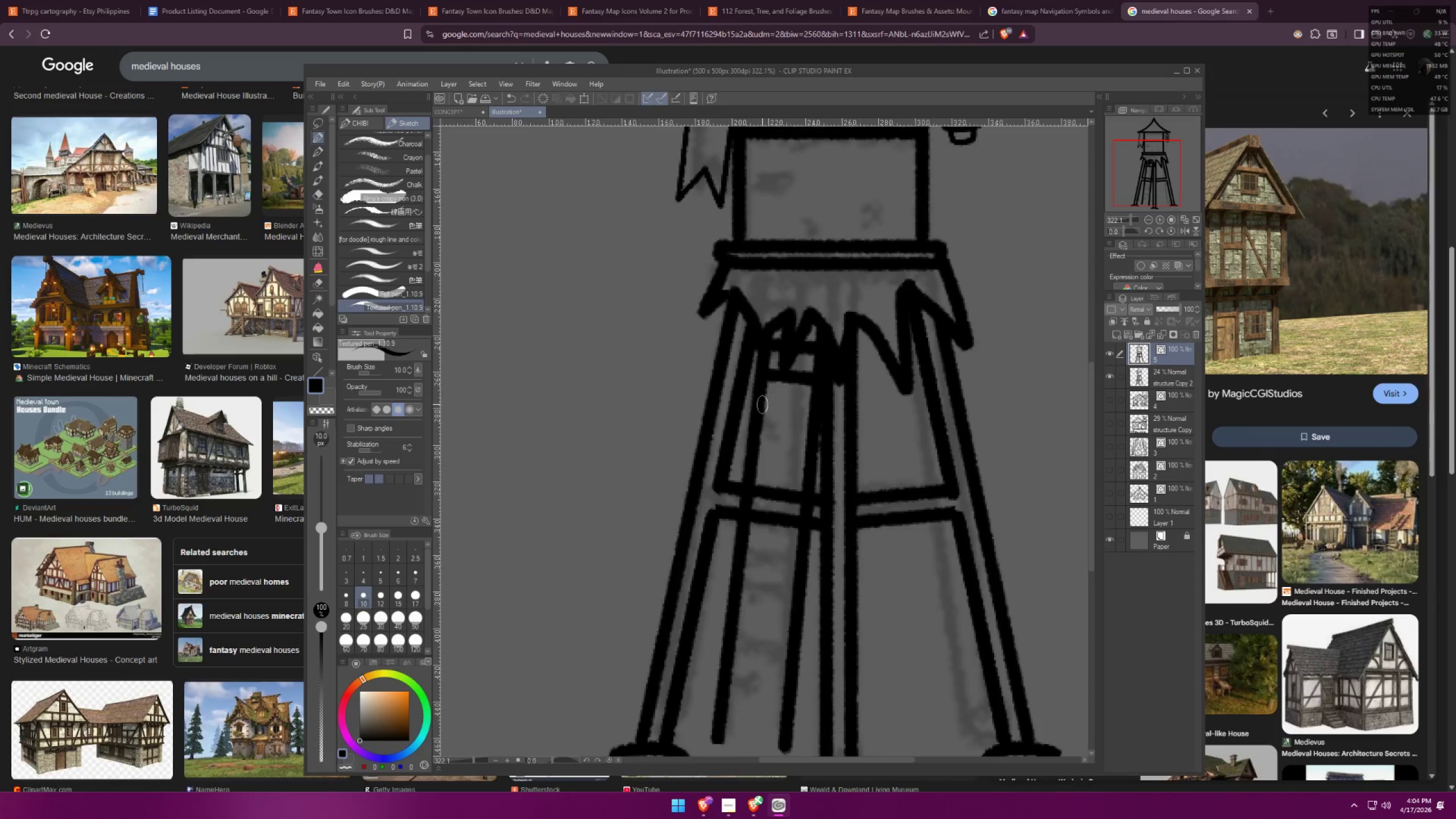 
left_click([762, 404])
 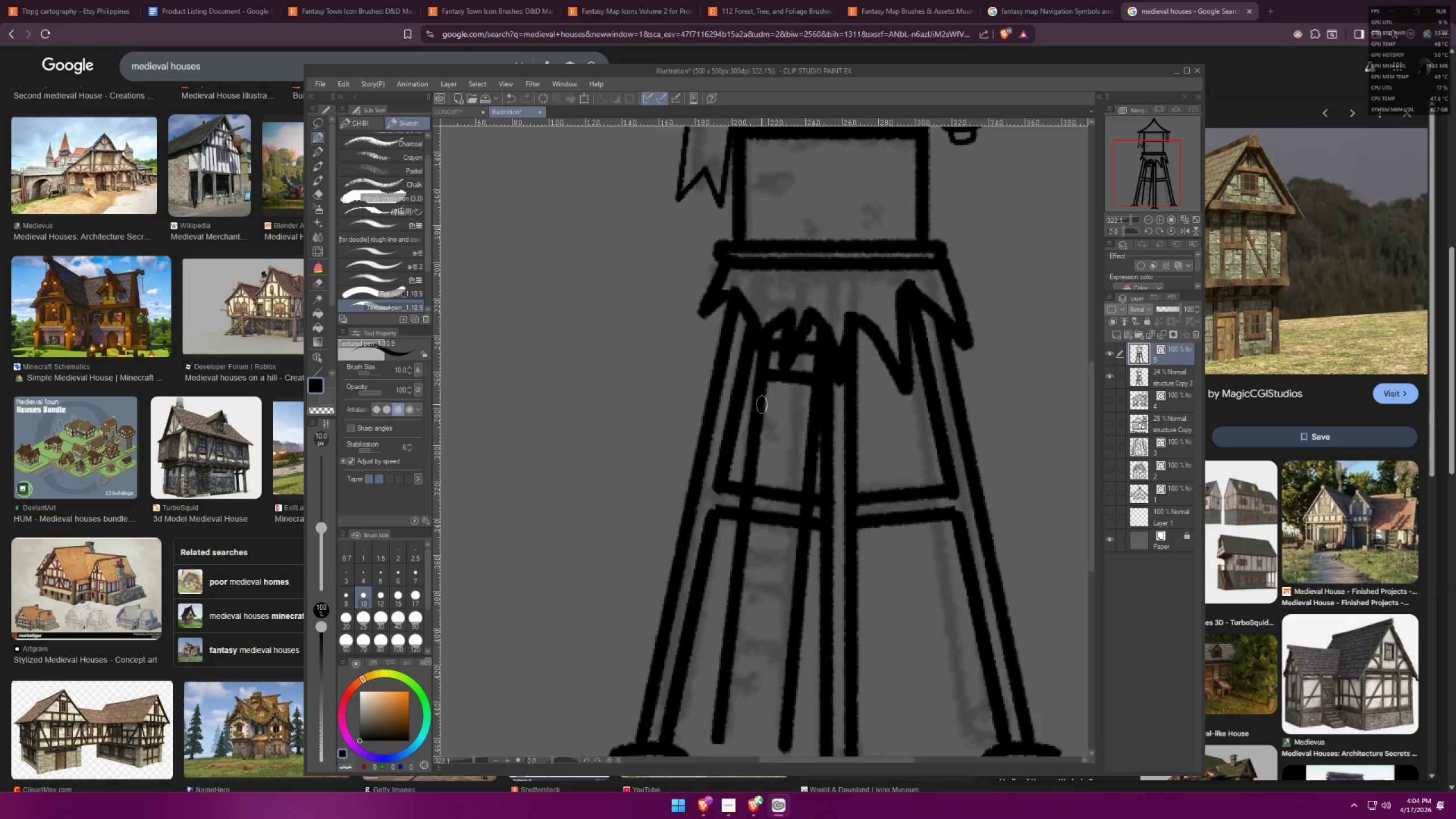 
hold_key(key=ShiftLeft, duration=0.67)
left_click([811, 411])
 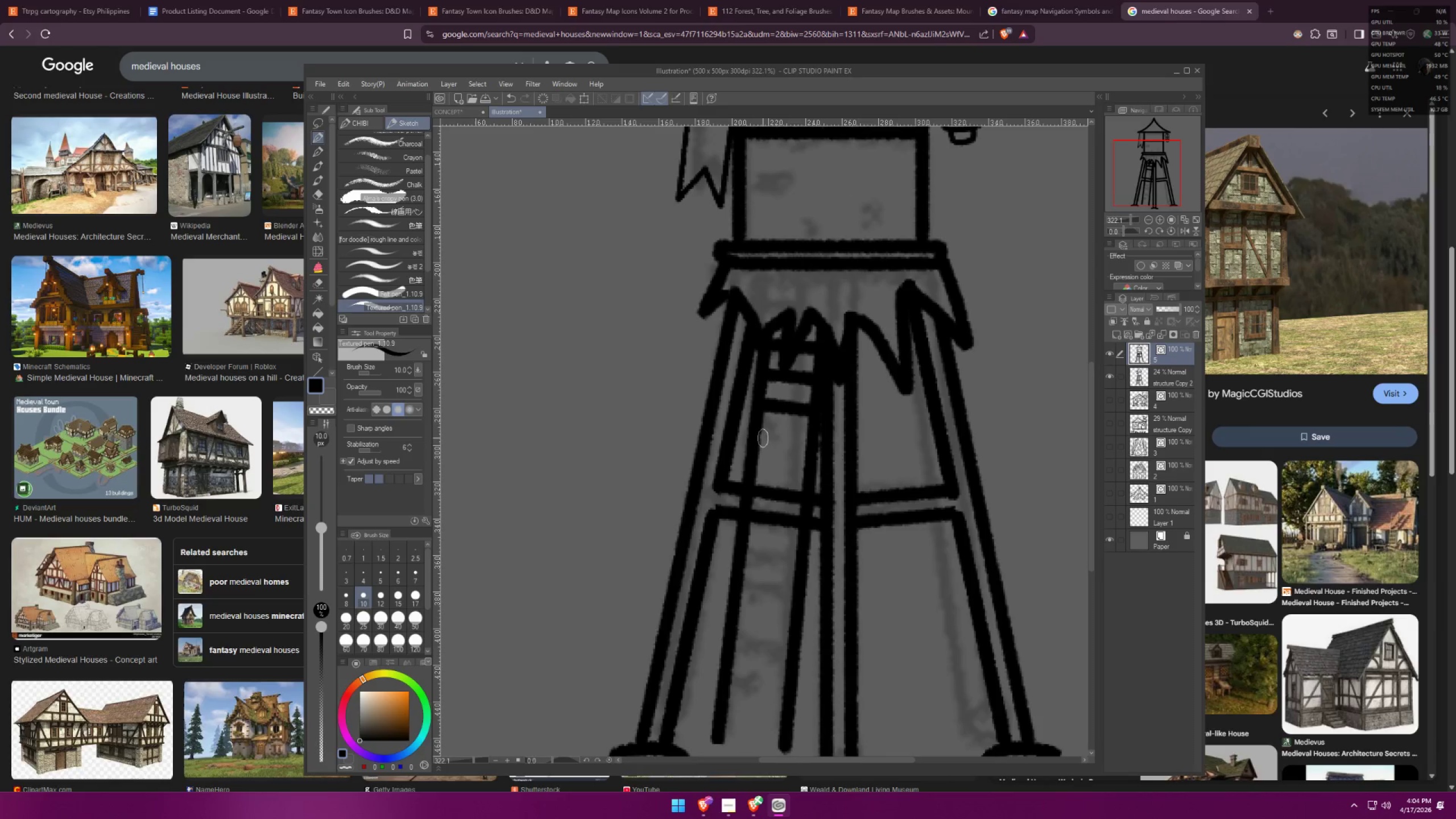 
left_click([759, 436])
 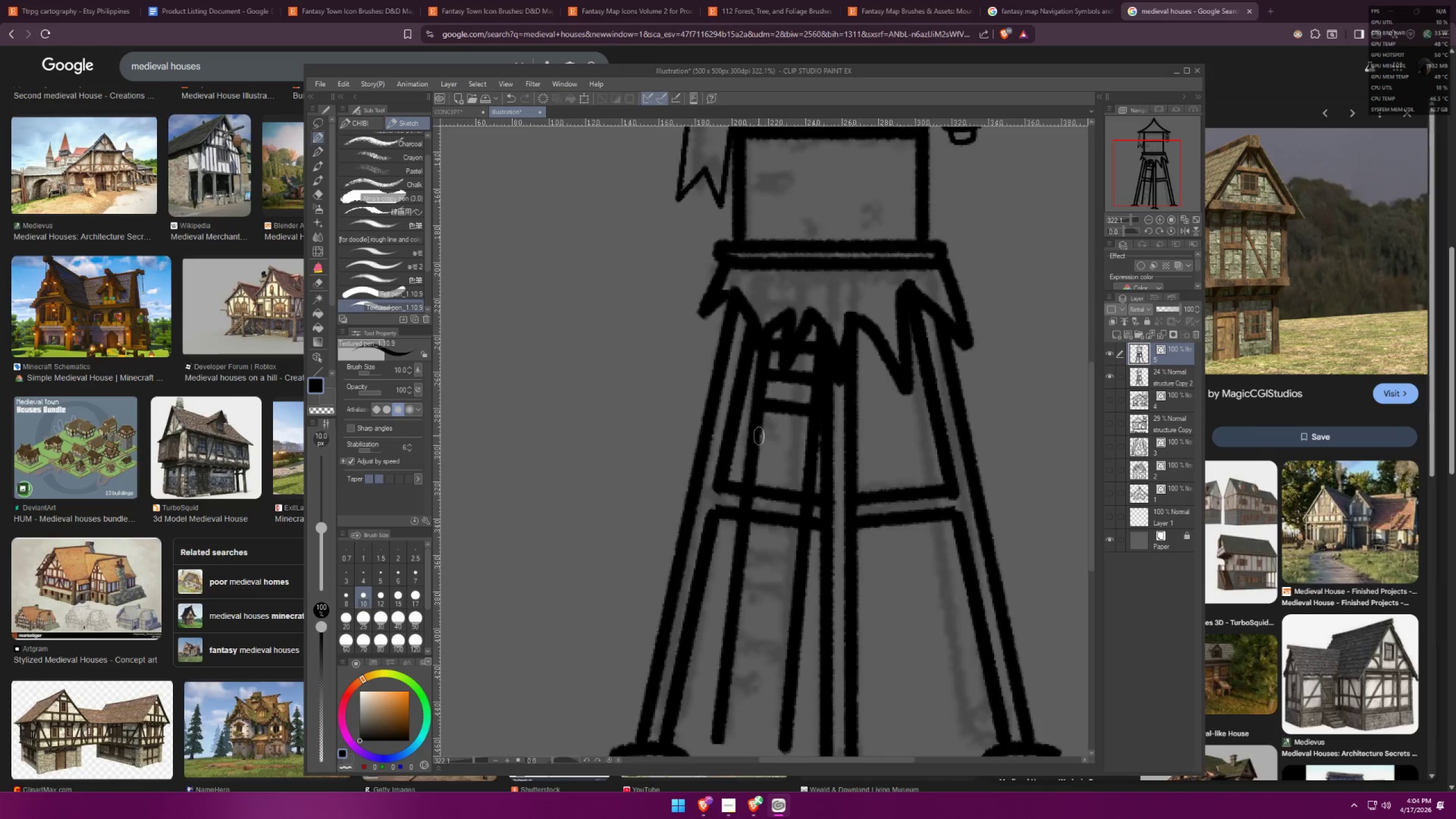 
hold_key(key=ShiftLeft, duration=0.7)
 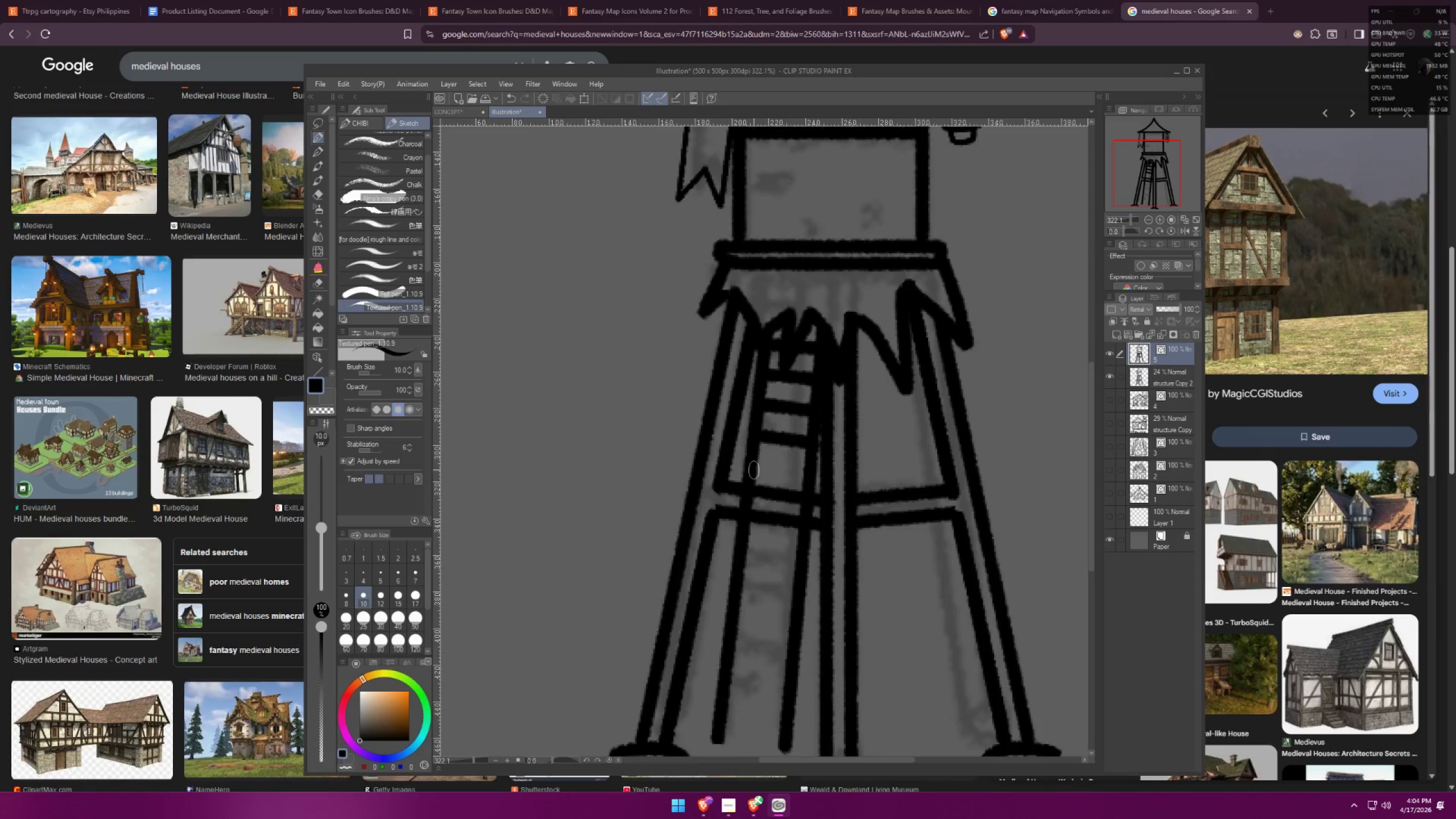 
hold_key(key=ShiftLeft, duration=0.62)
 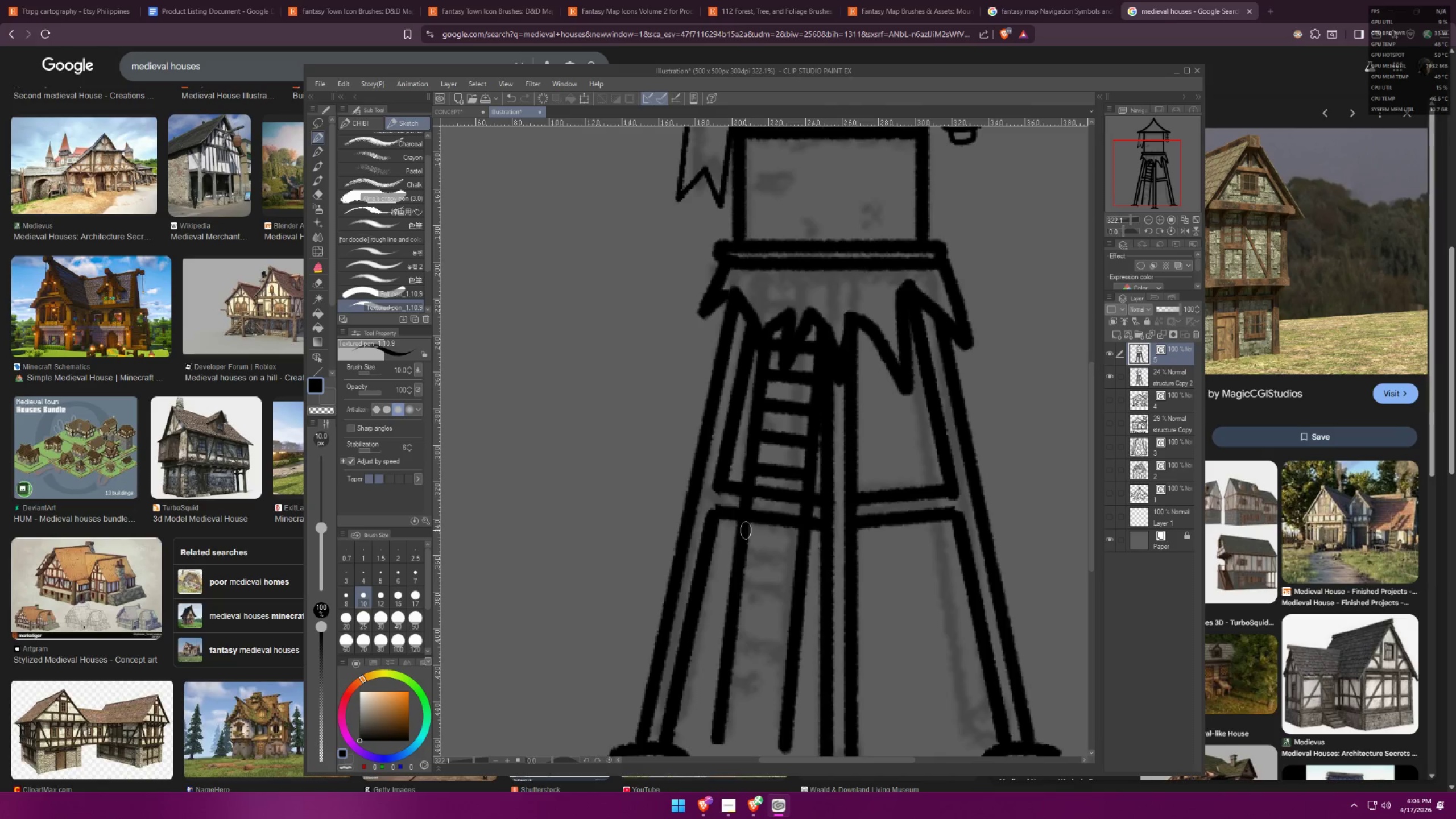 
left_click([746, 530])
 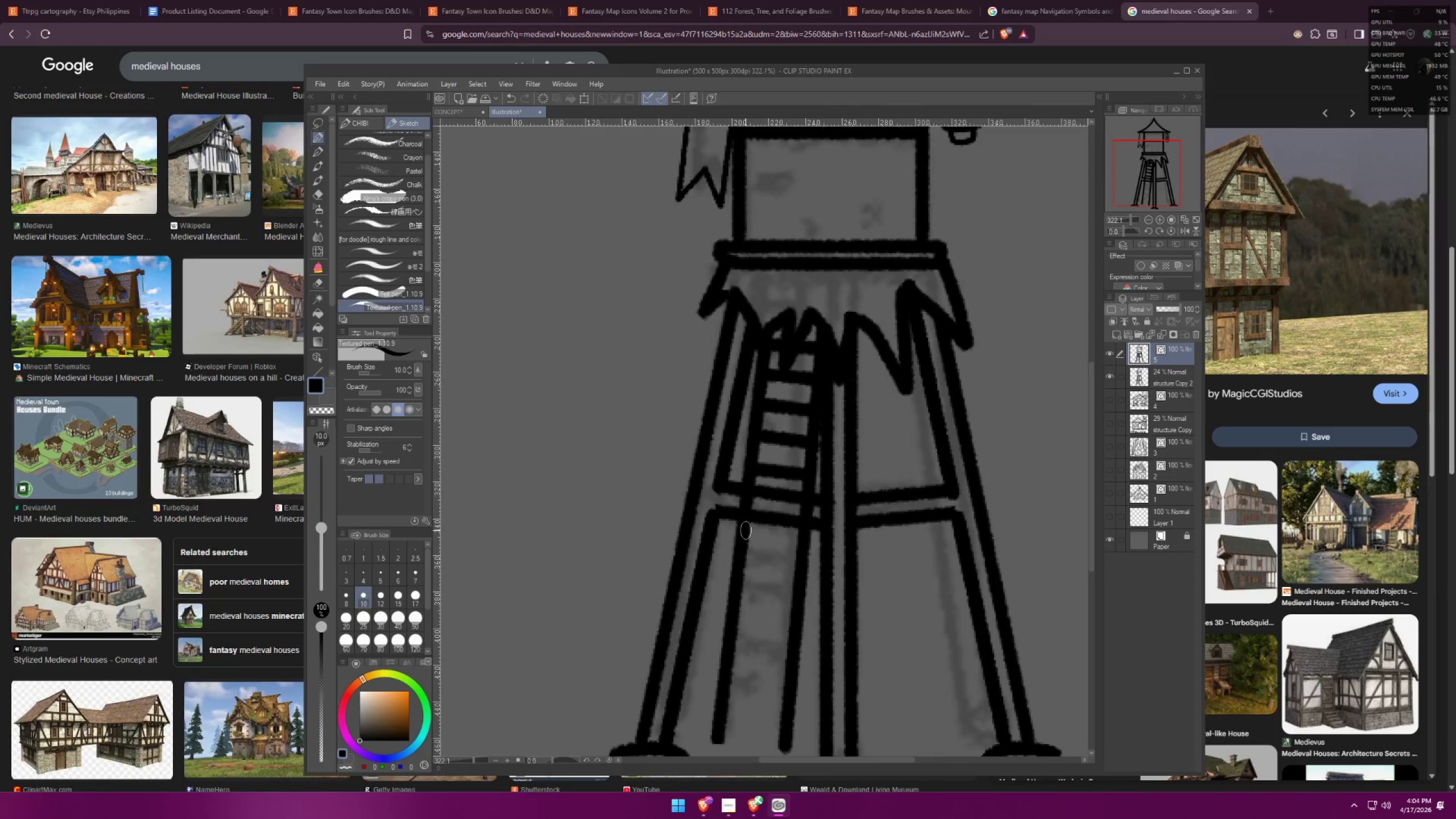 
hold_key(key=ShiftLeft, duration=0.67)
left_click([799, 539])
 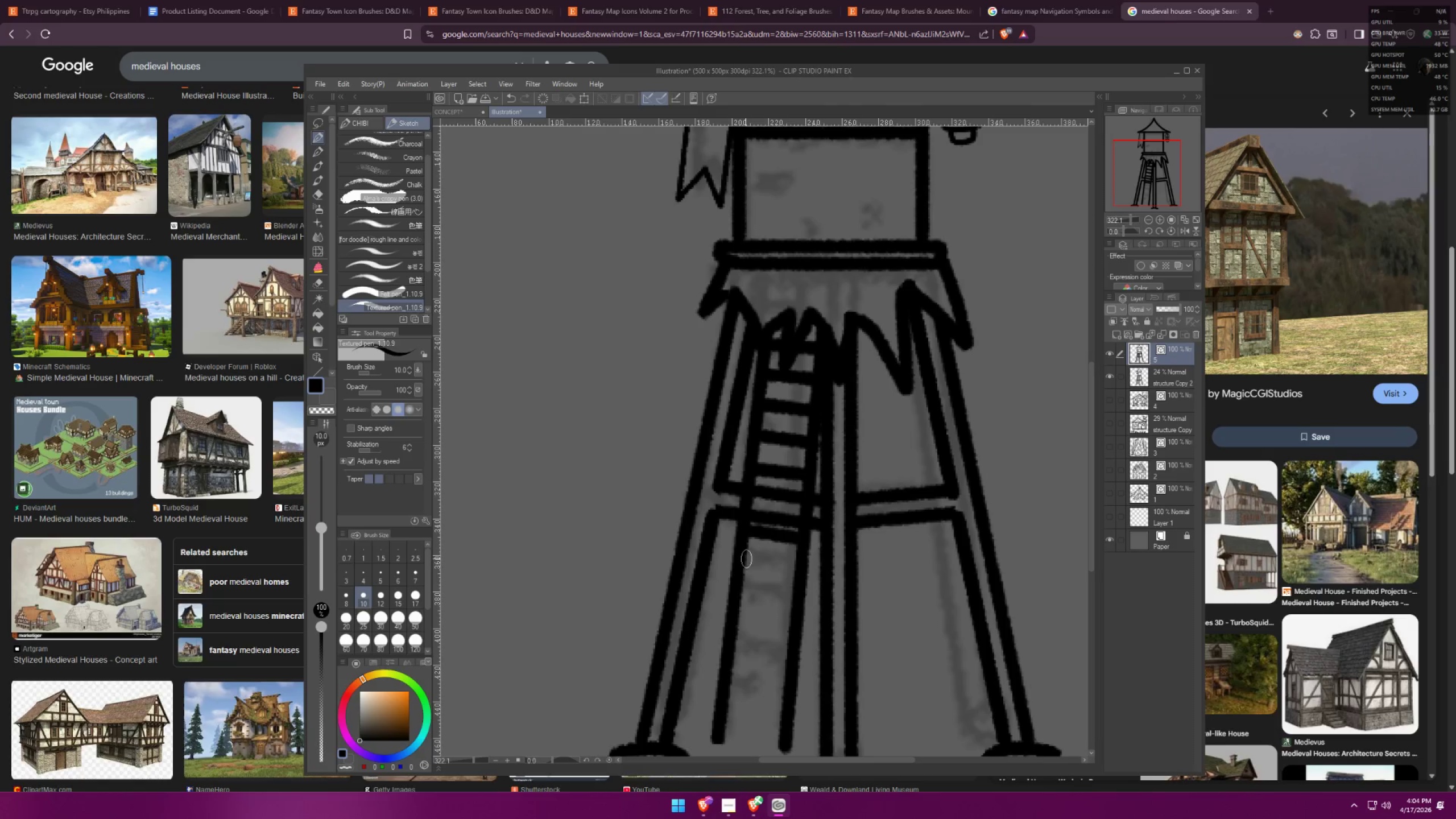 
hold_key(key=ShiftLeft, duration=0.62)
 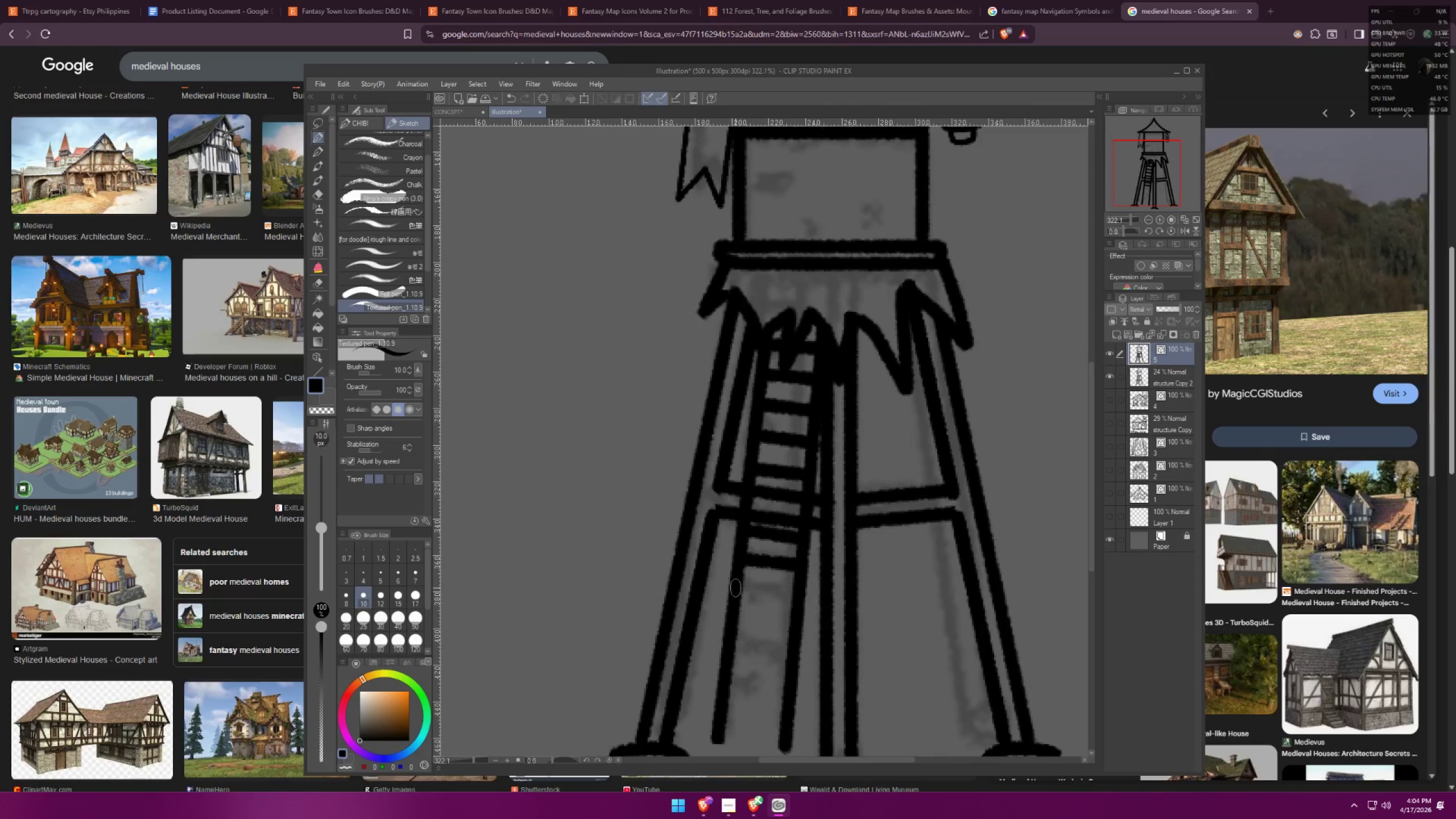 
left_click([736, 593])
 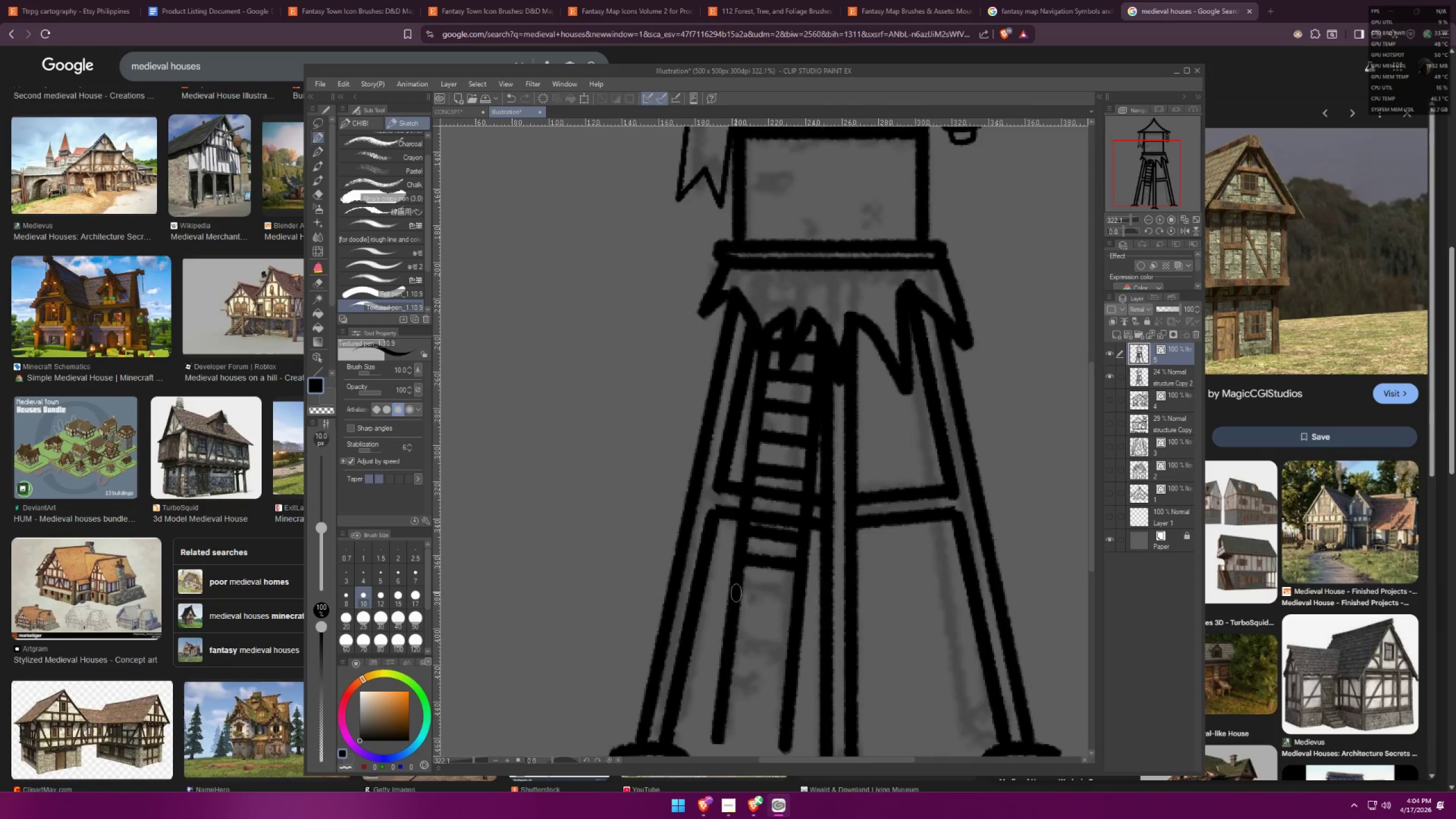 
hold_key(key=ShiftLeft, duration=0.8)
 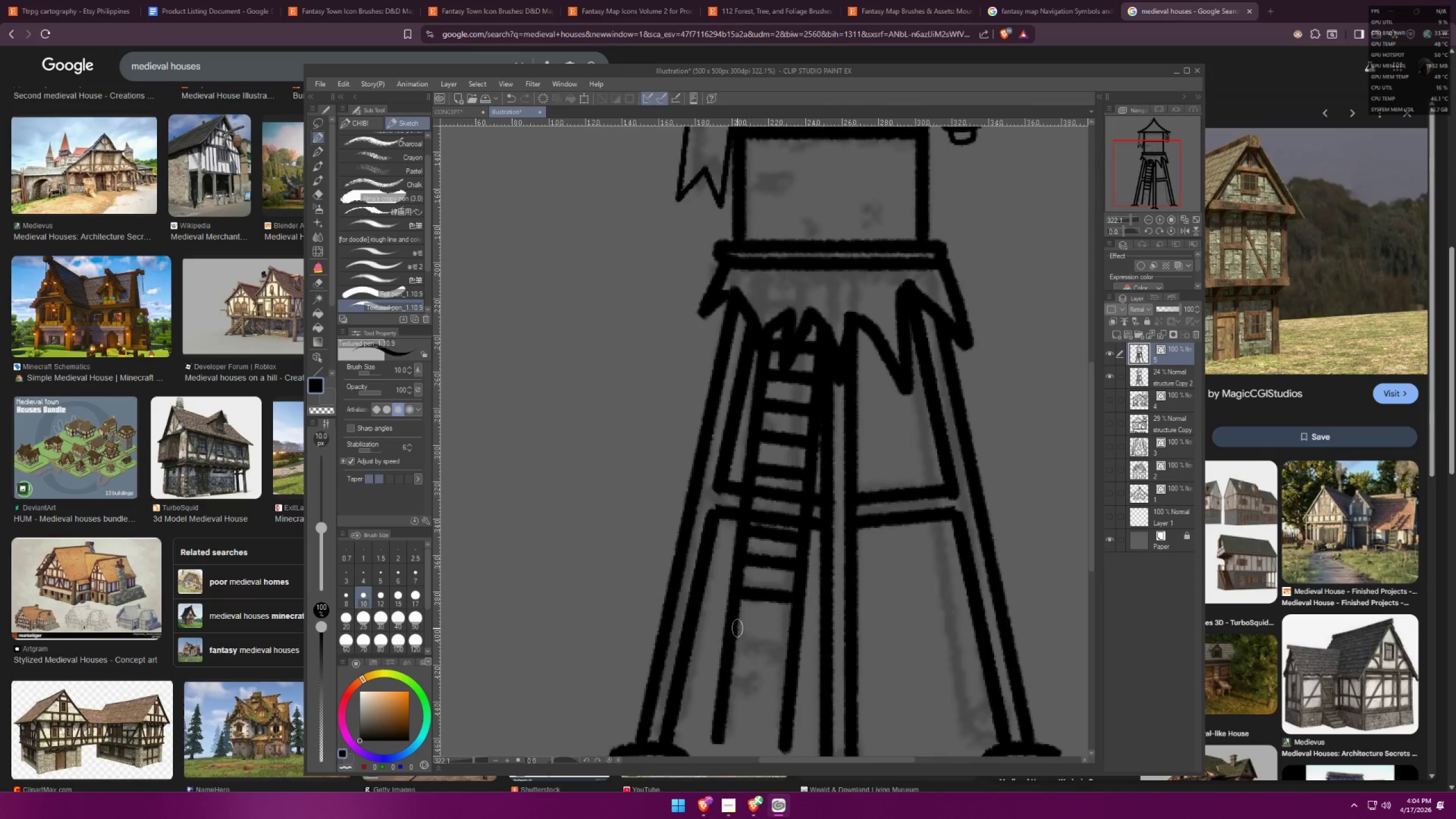 
left_click([734, 626])
 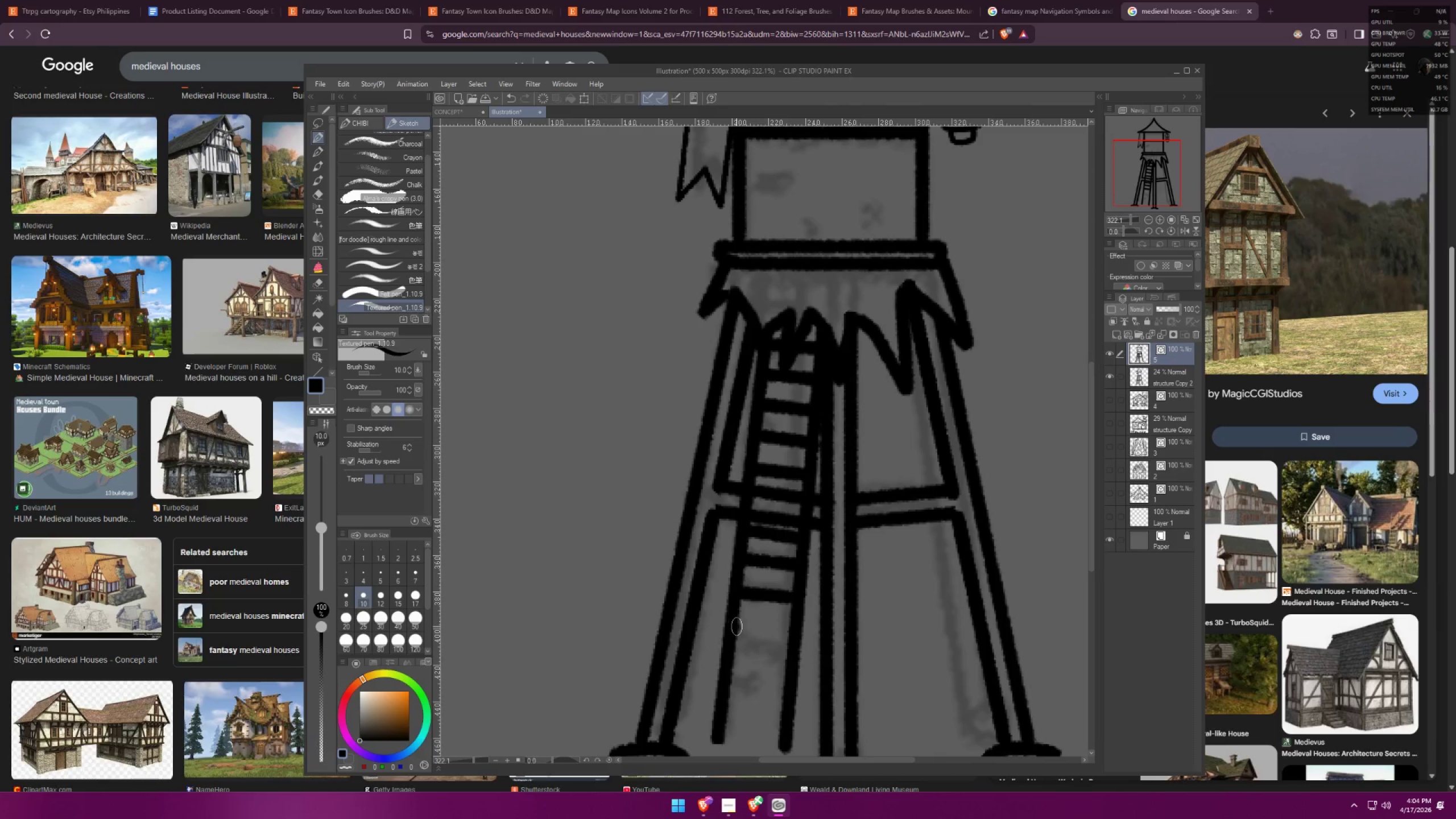 
hold_key(key=ShiftLeft, duration=0.6)
 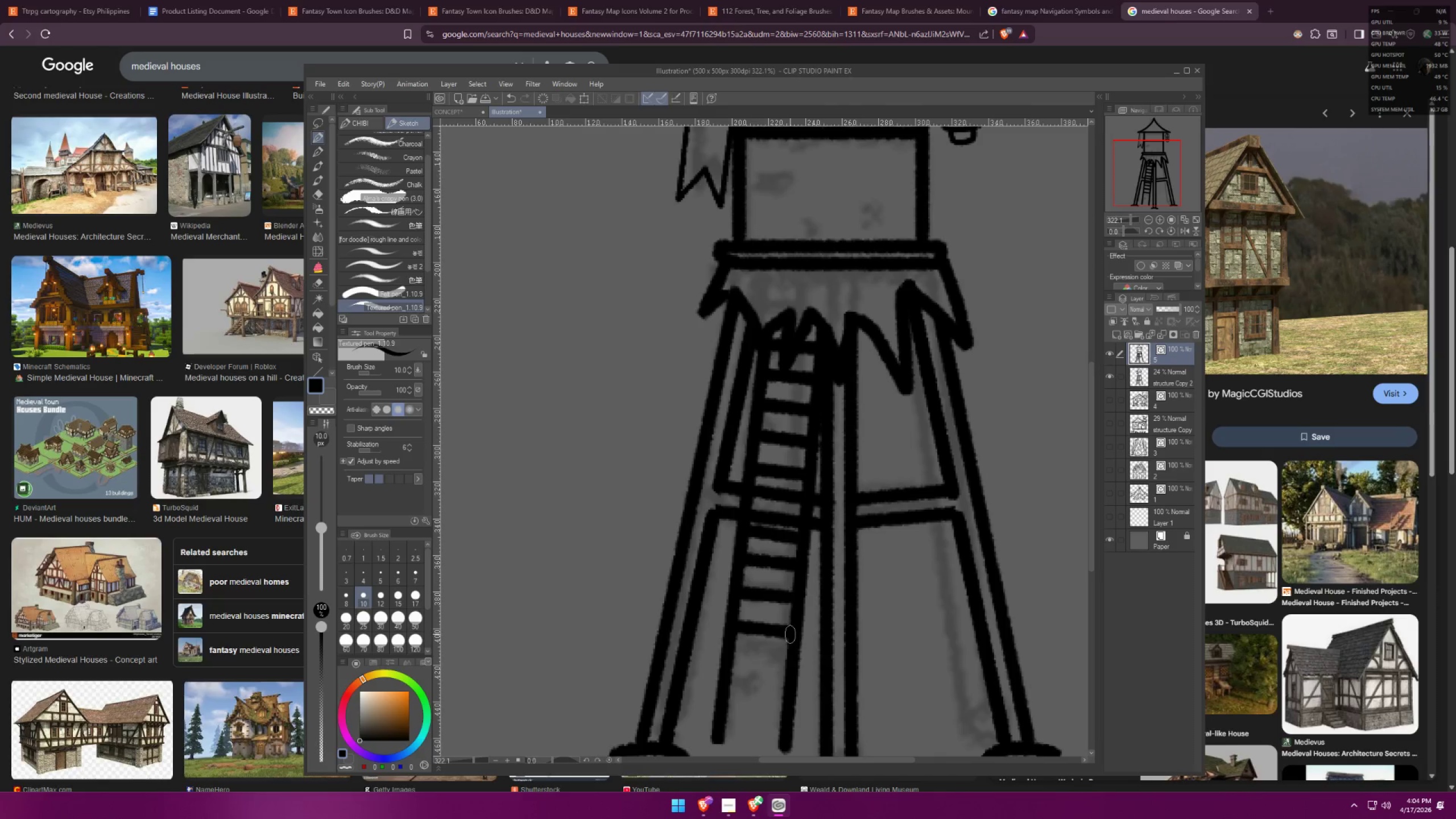 
key(Control+Z)
 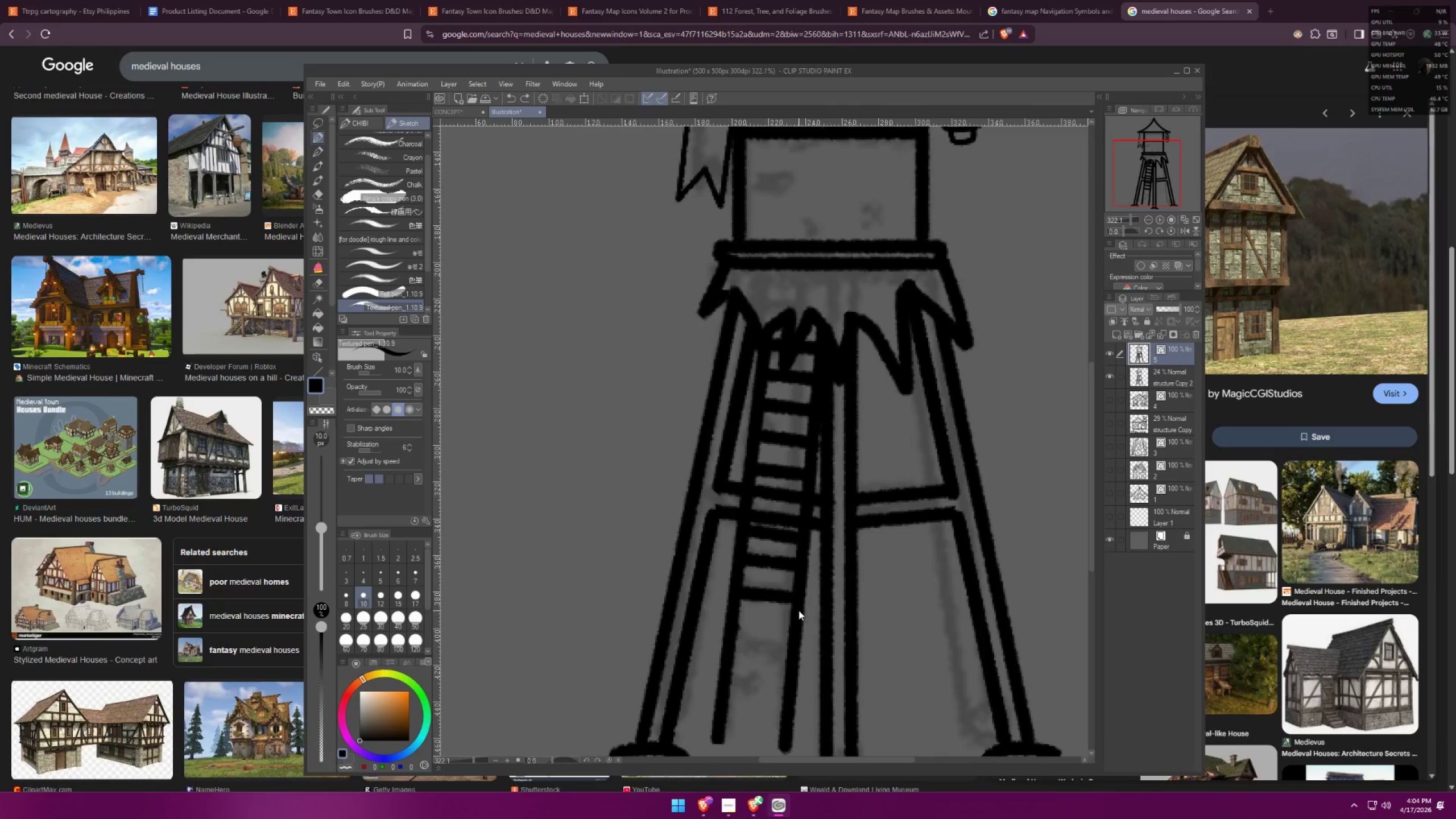 
key(Control+Z)
 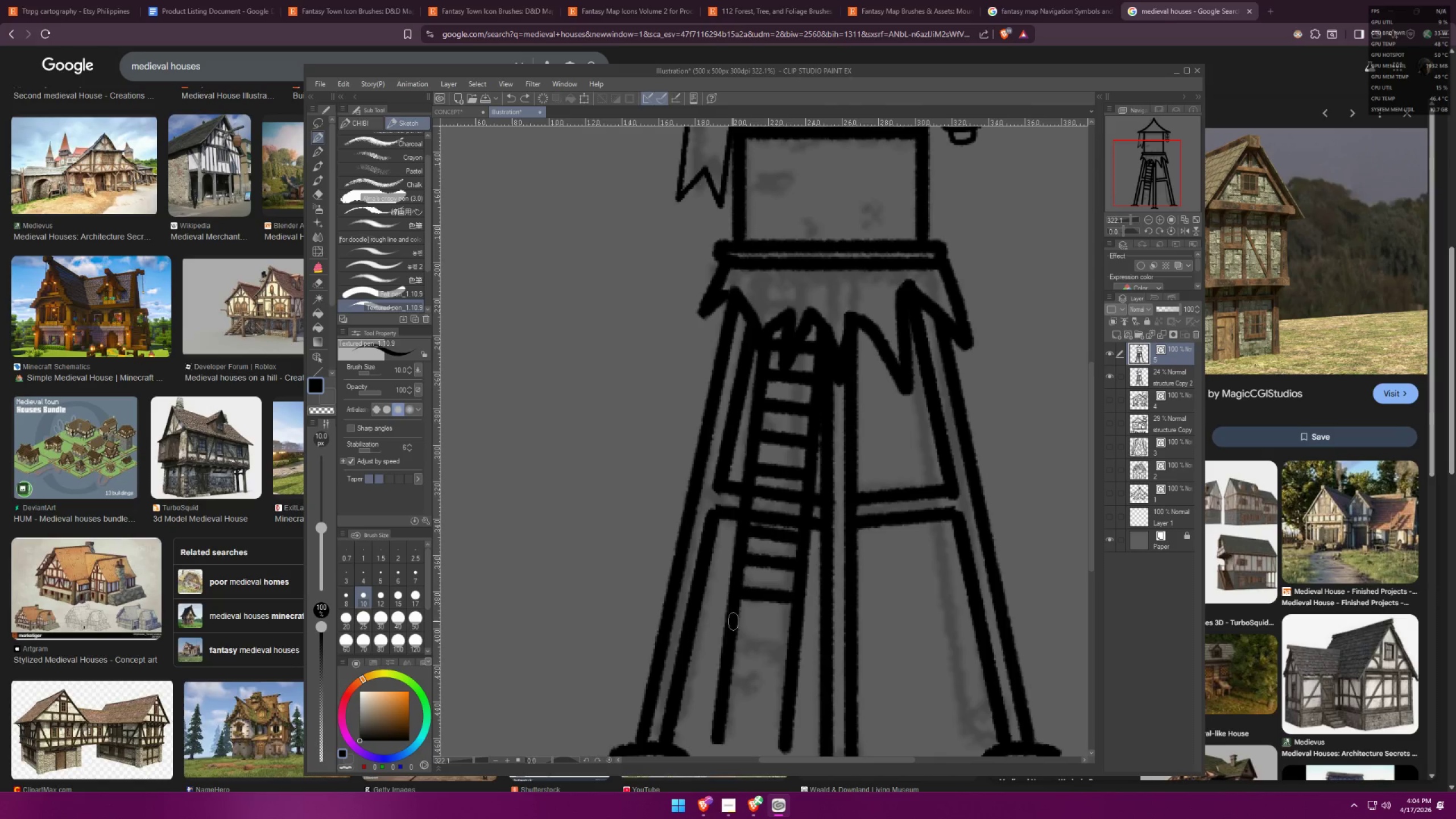 
left_click([730, 624])
 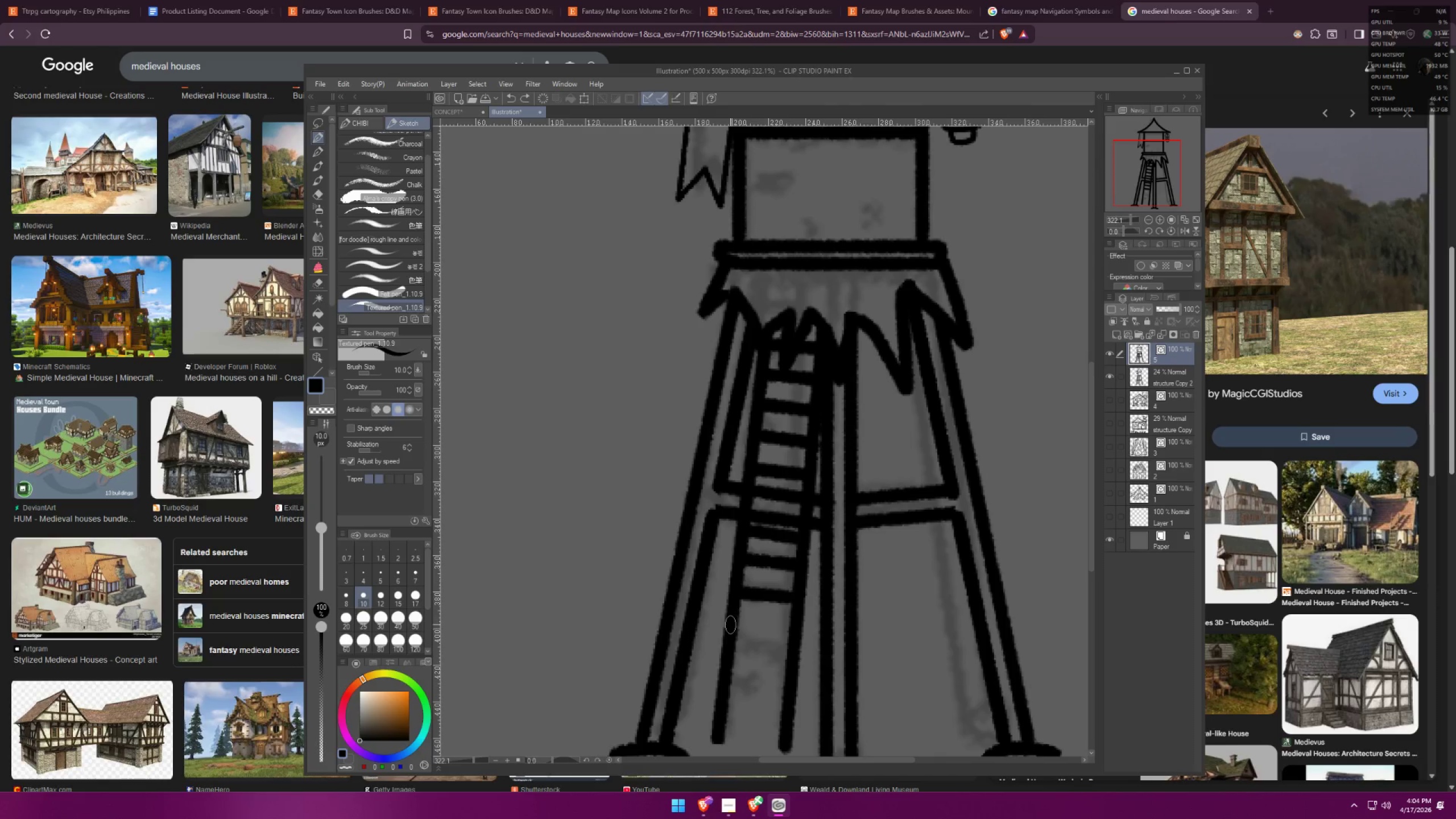 
hold_key(key=ShiftLeft, duration=0.57)
double_click([795, 619])
 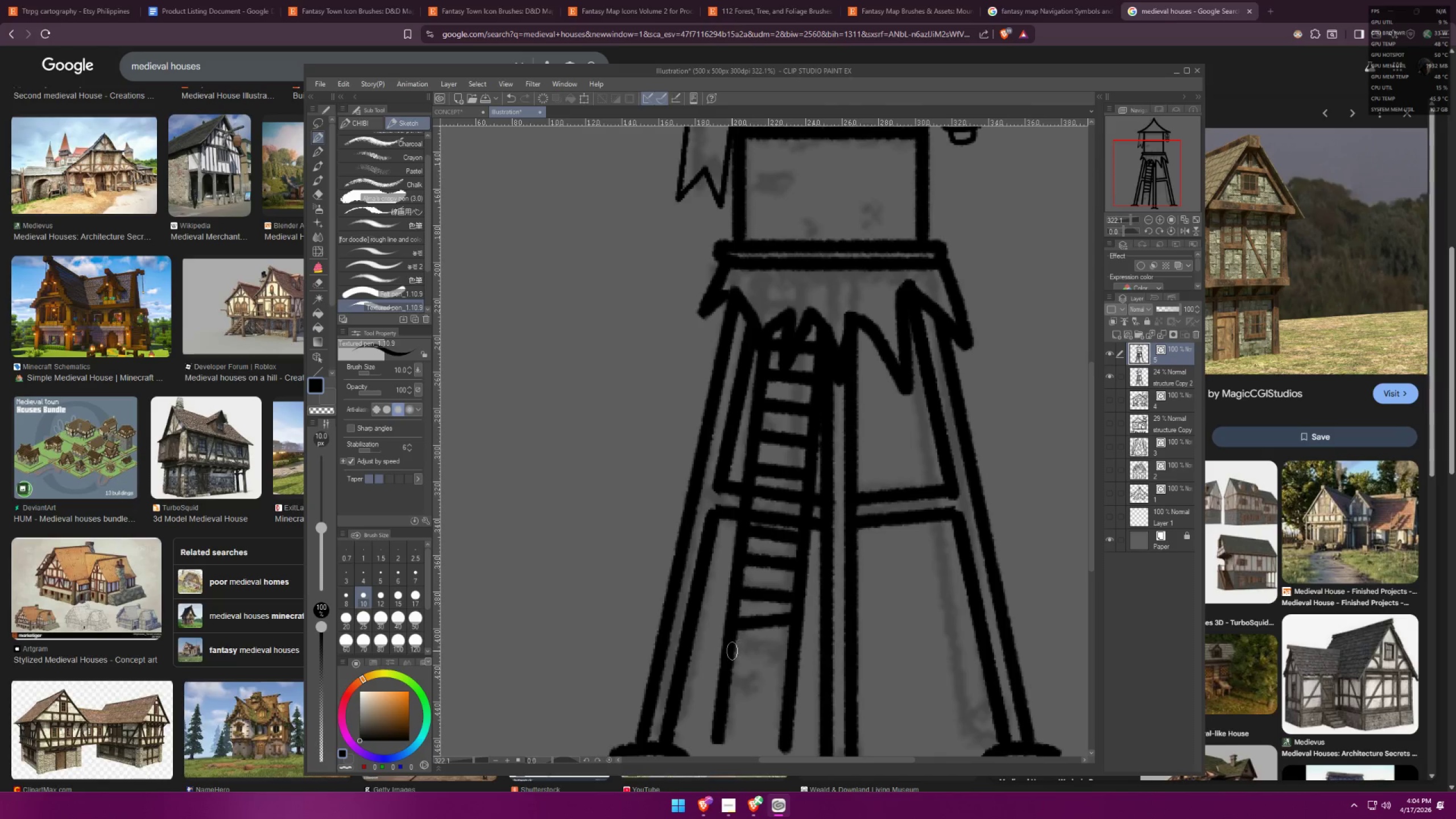 
hold_key(key=ShiftLeft, duration=0.75)
 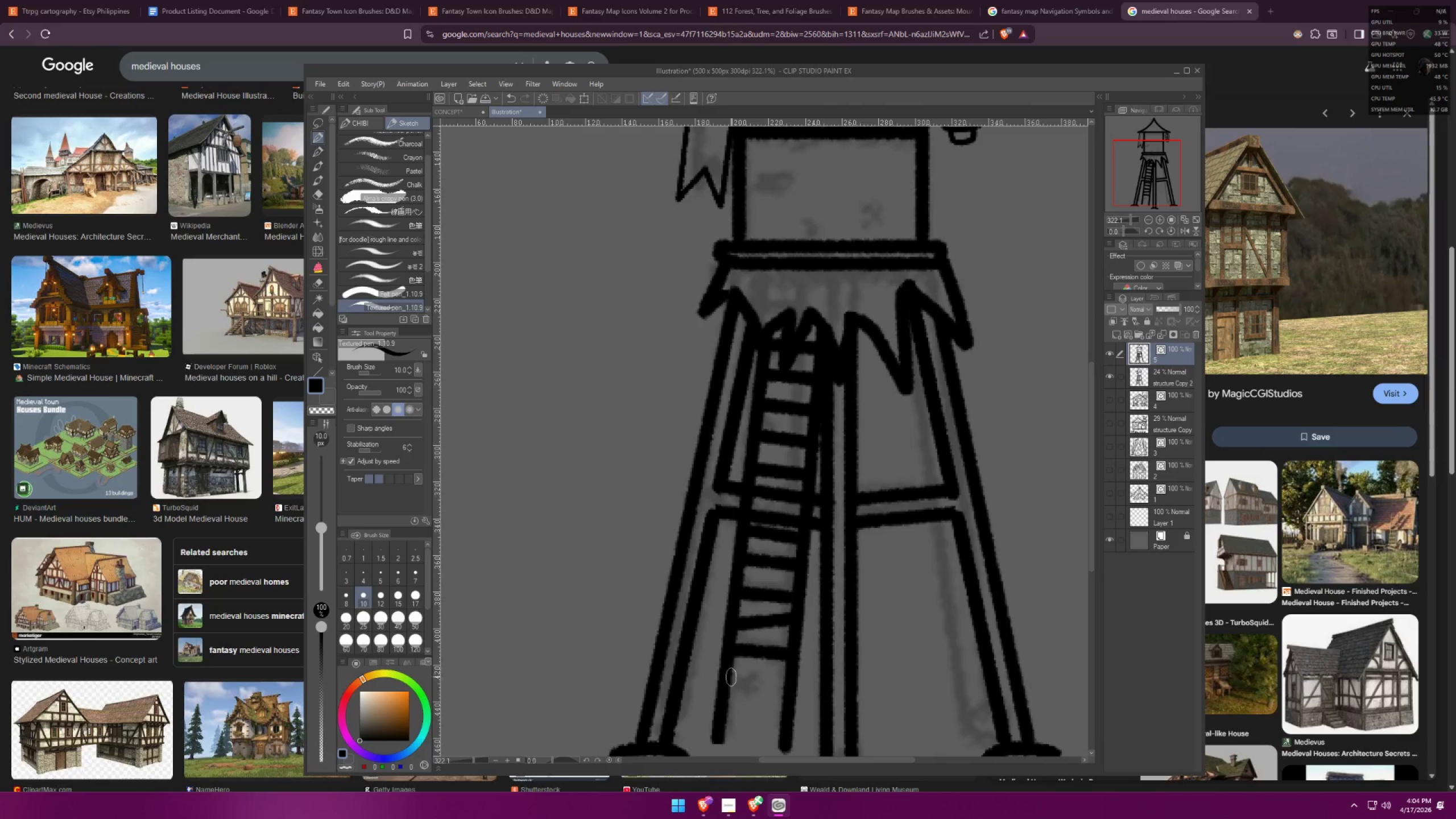 
hold_key(key=ShiftLeft, duration=0.8)
 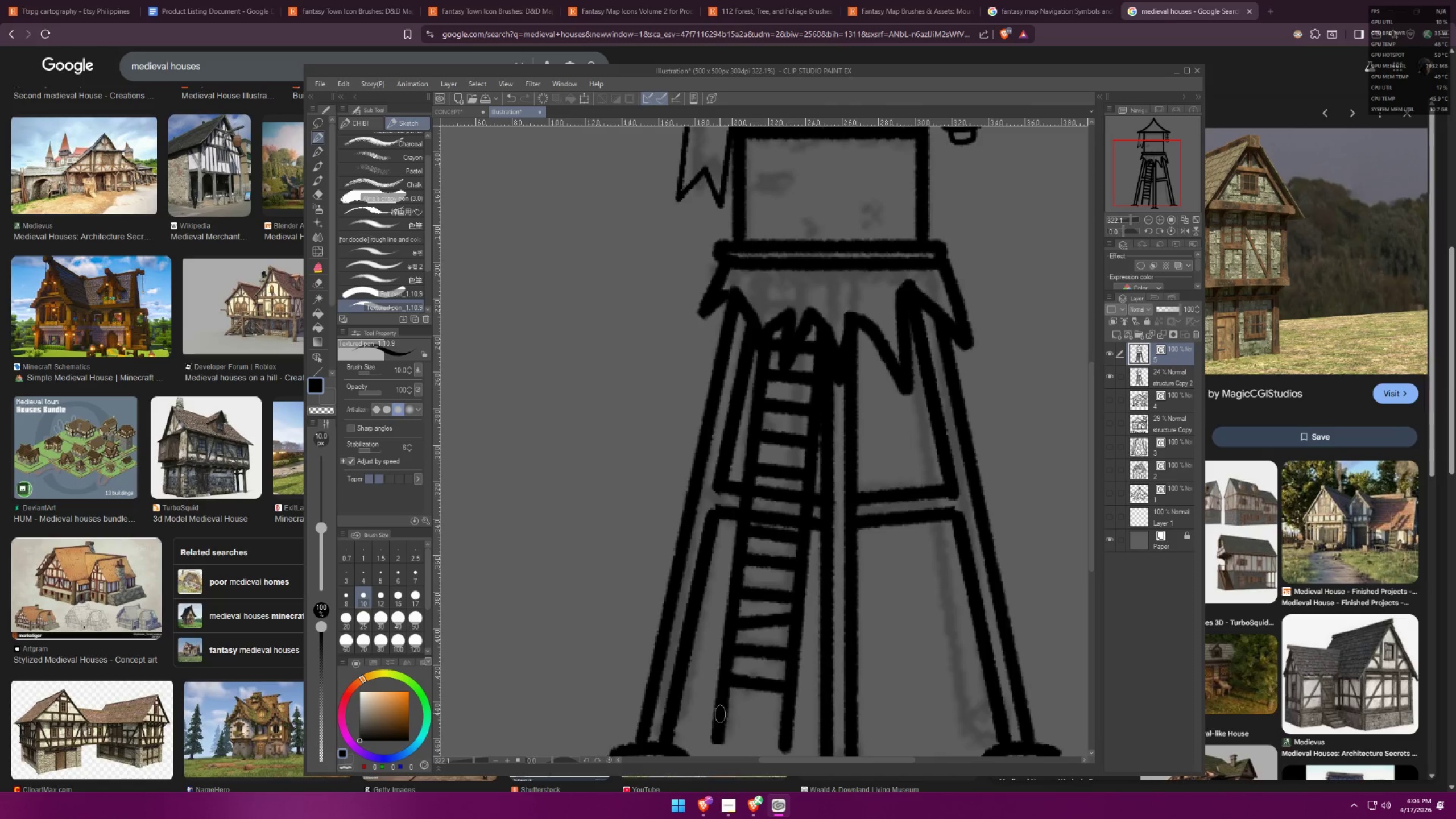 
hold_key(key=ShiftLeft, duration=0.65)
 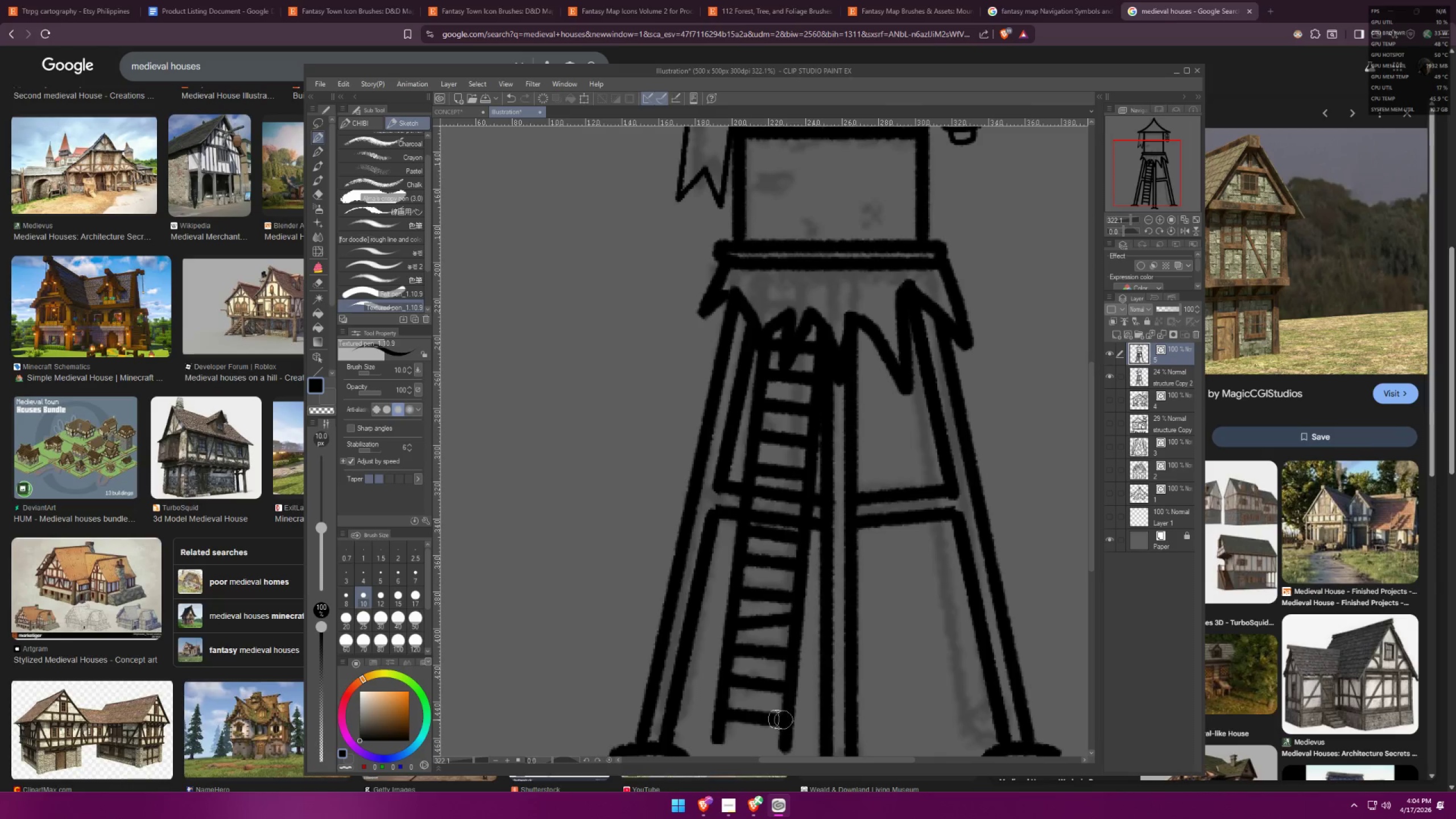 
hold_key(key=Space, duration=0.35)
 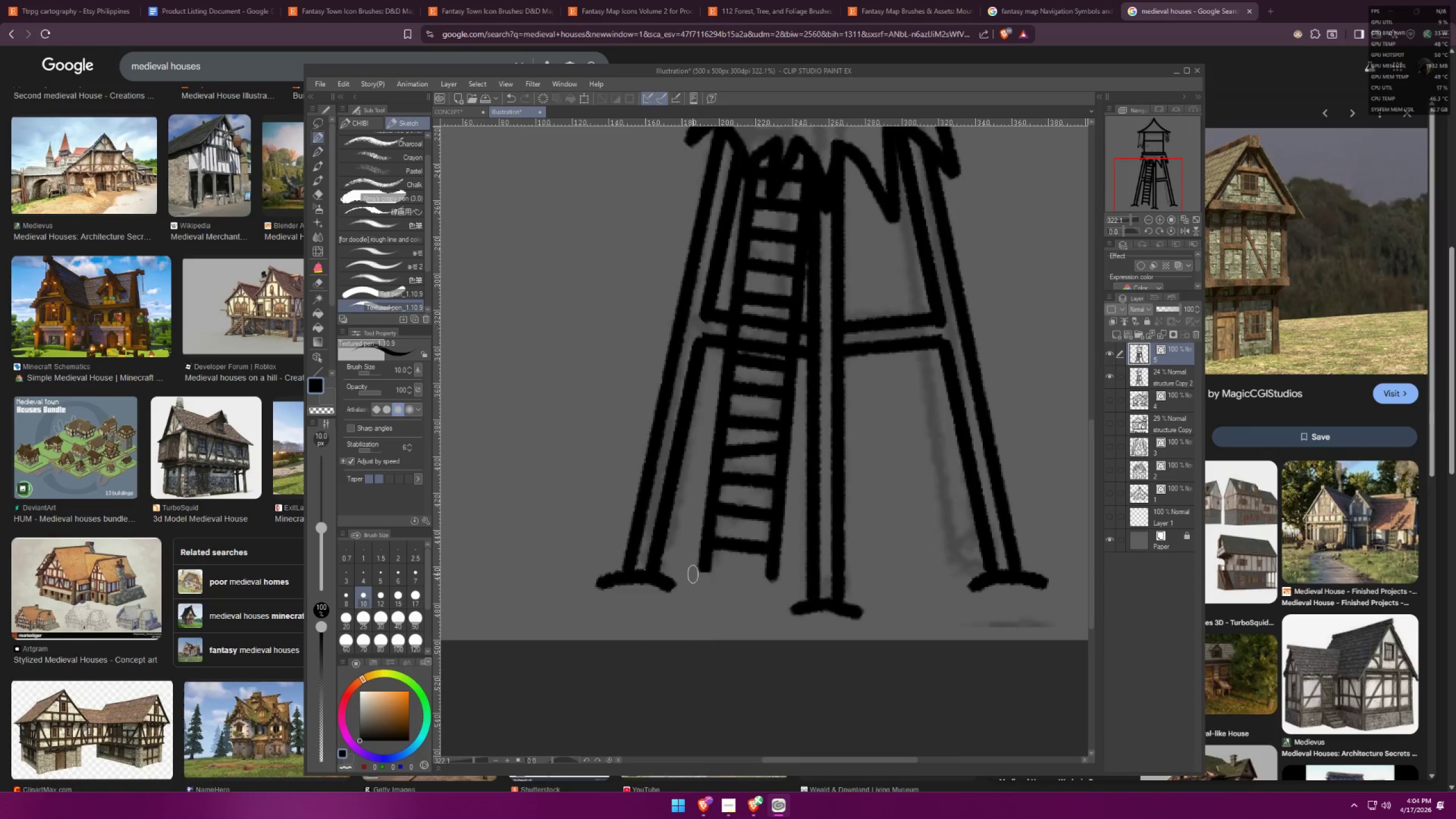 
left_click_drag(start_coordinate=[739, 682], to_coordinate=[726, 510])
 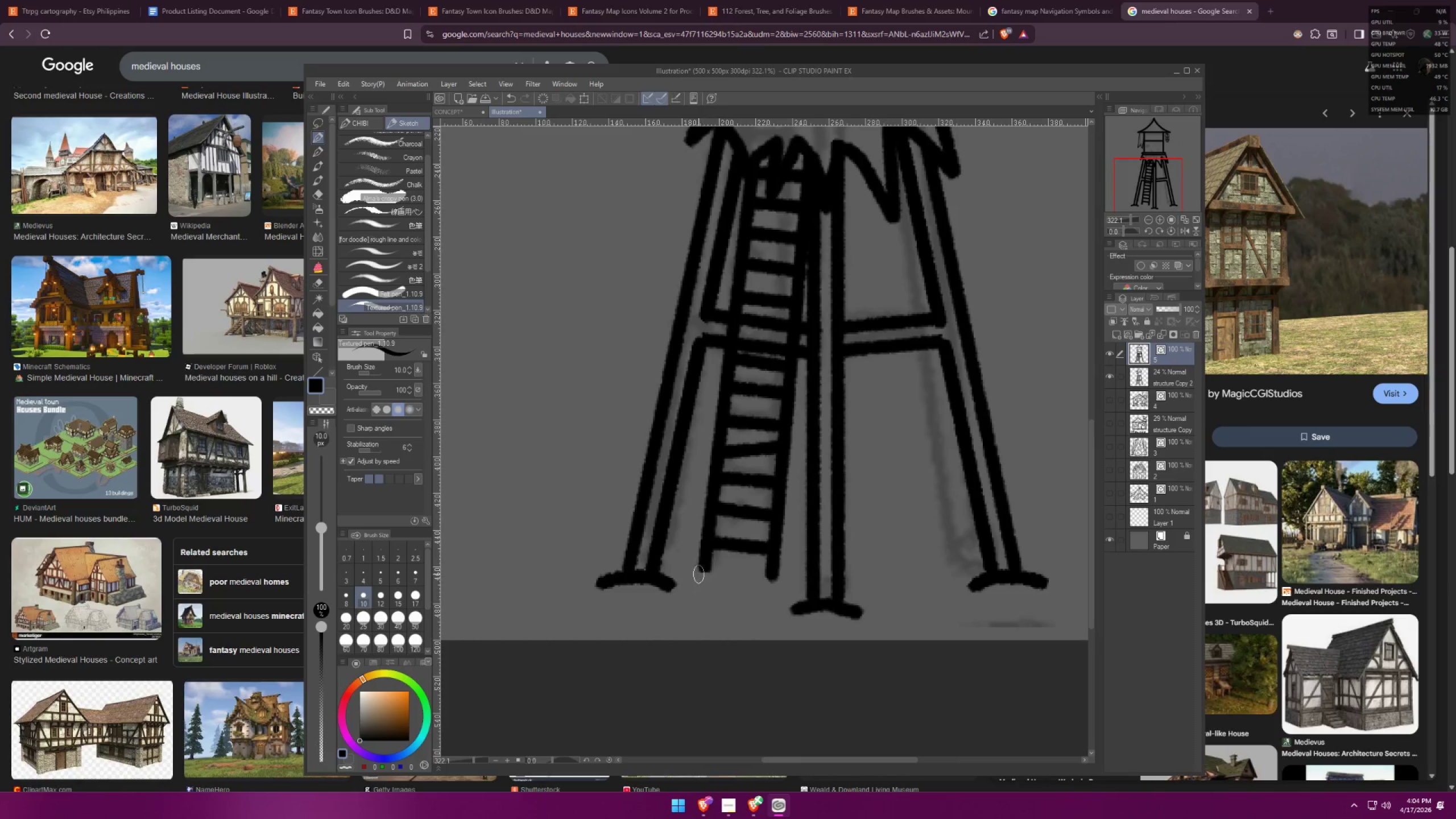 
left_click_drag(start_coordinate=[693, 574], to_coordinate=[713, 577])
 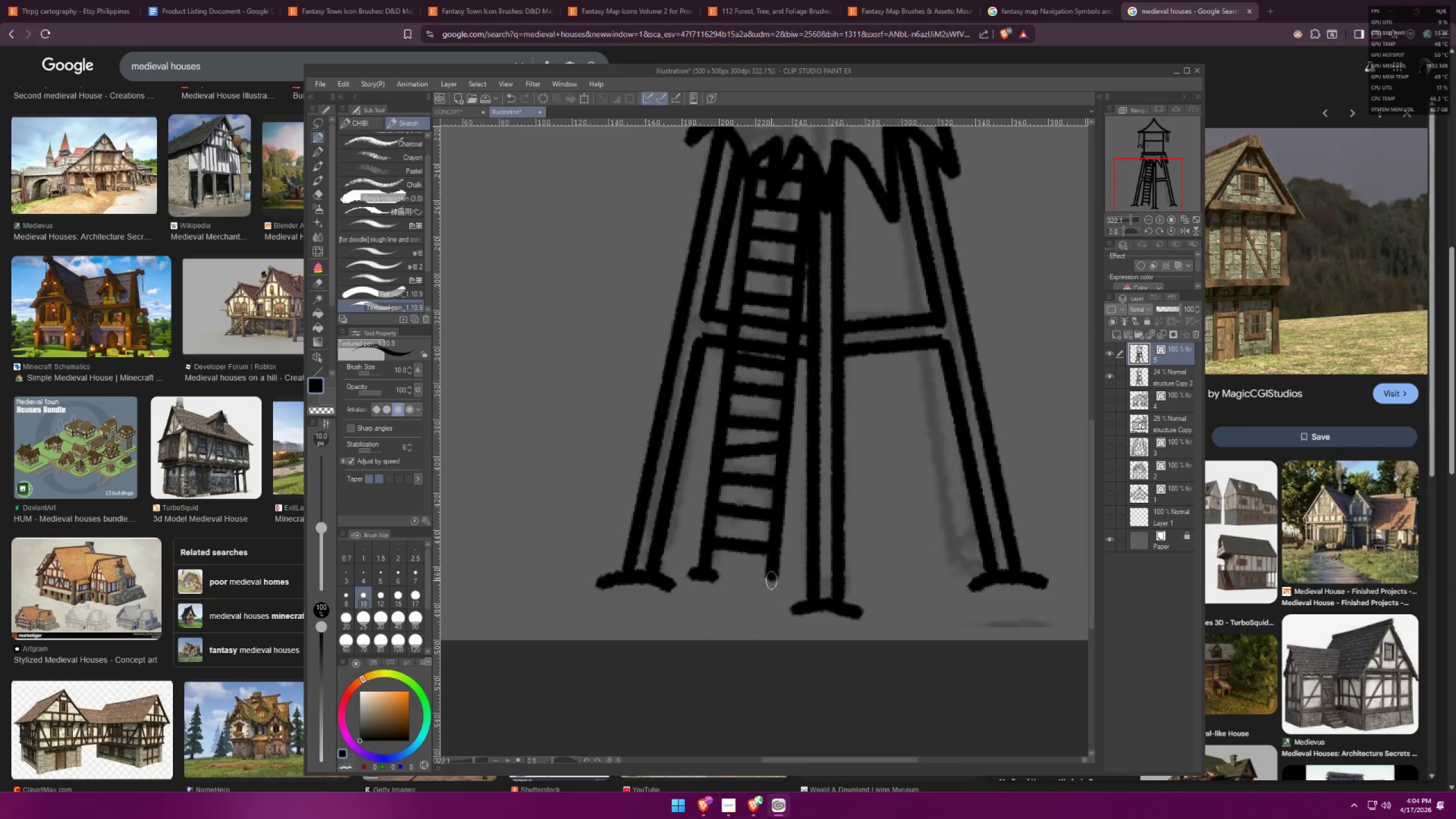 
left_click_drag(start_coordinate=[771, 579], to_coordinate=[760, 580])
 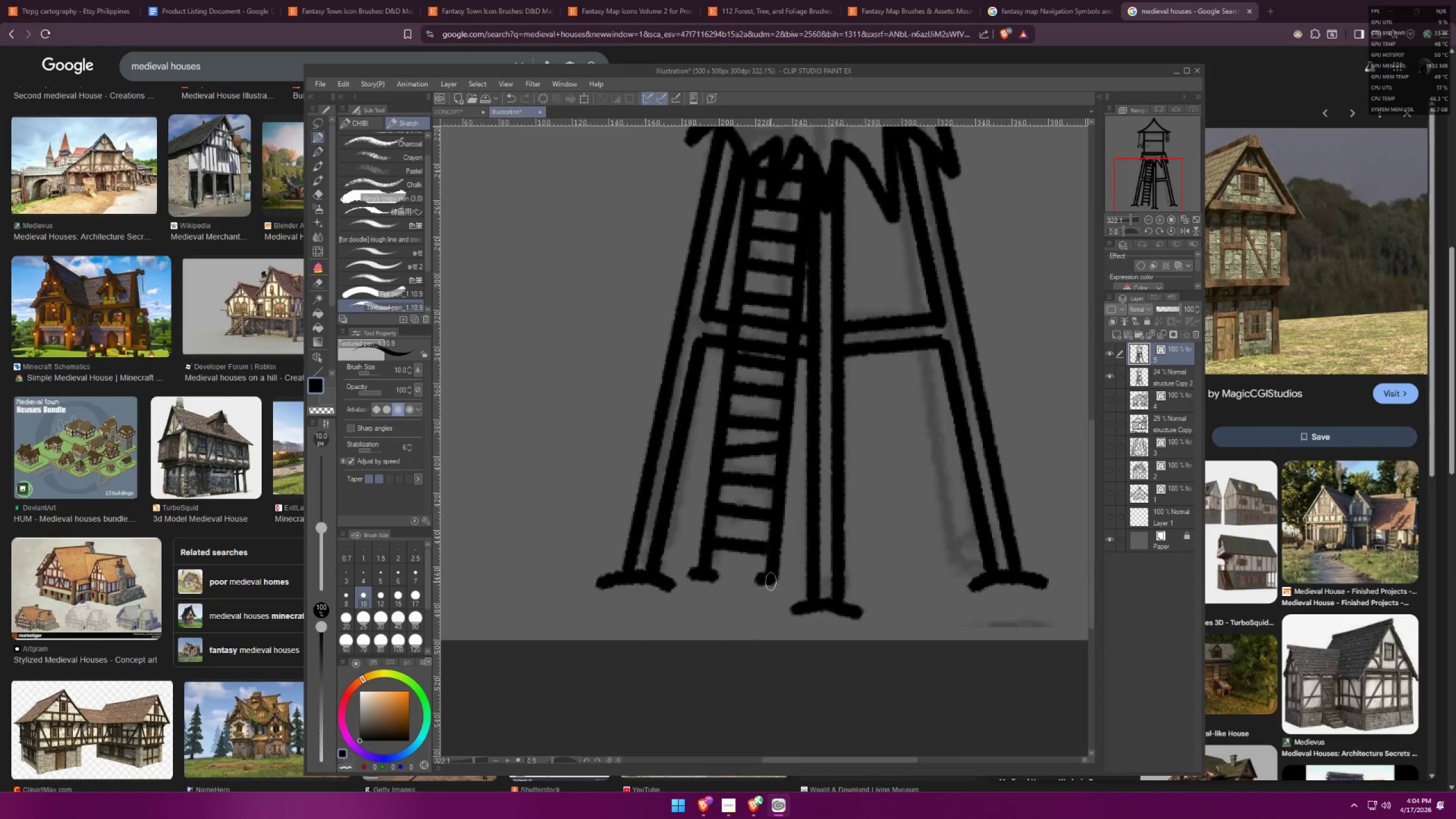 
left_click_drag(start_coordinate=[770, 578], to_coordinate=[779, 582])
 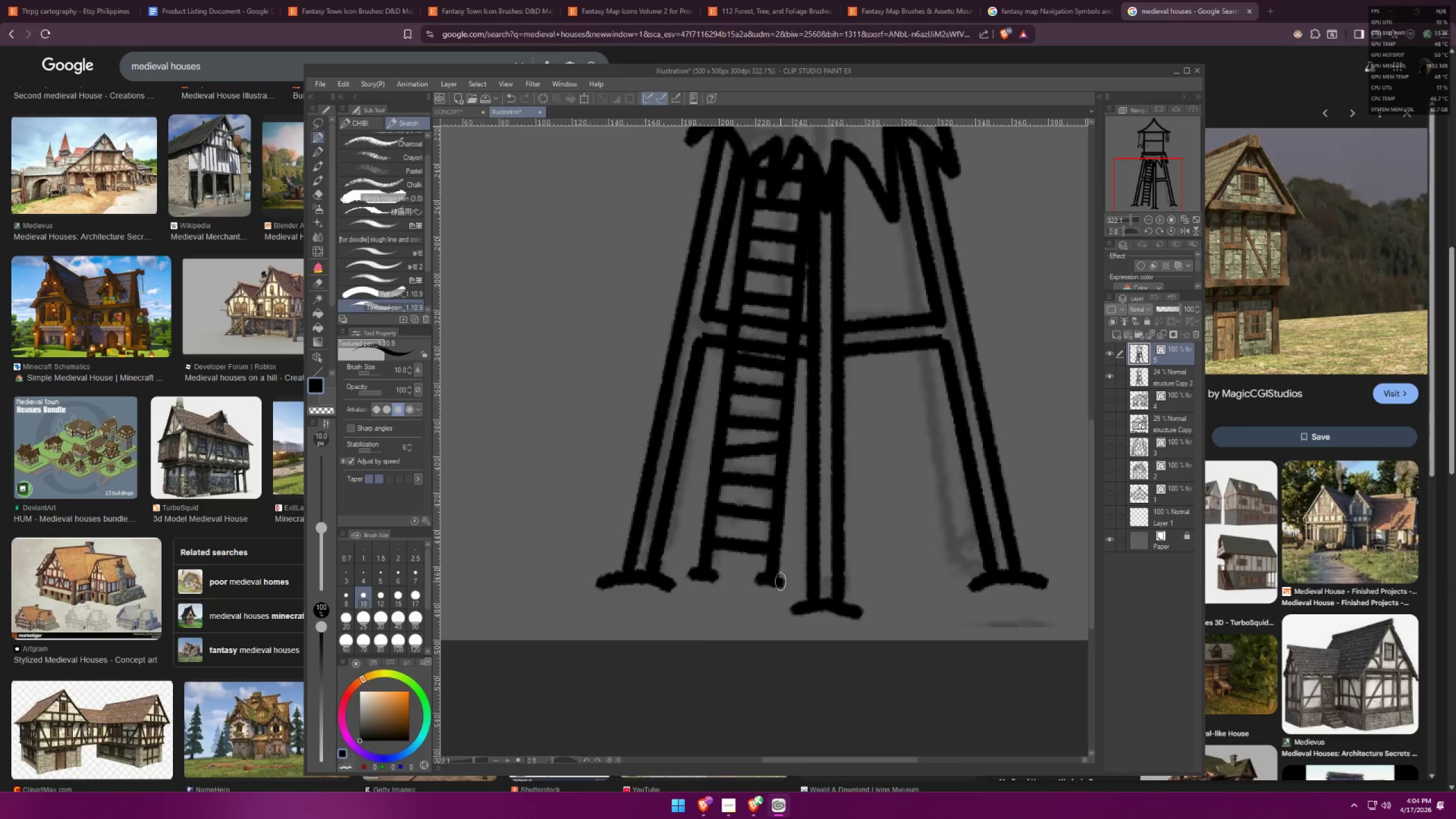 
hold_key(key=Space, duration=0.62)
 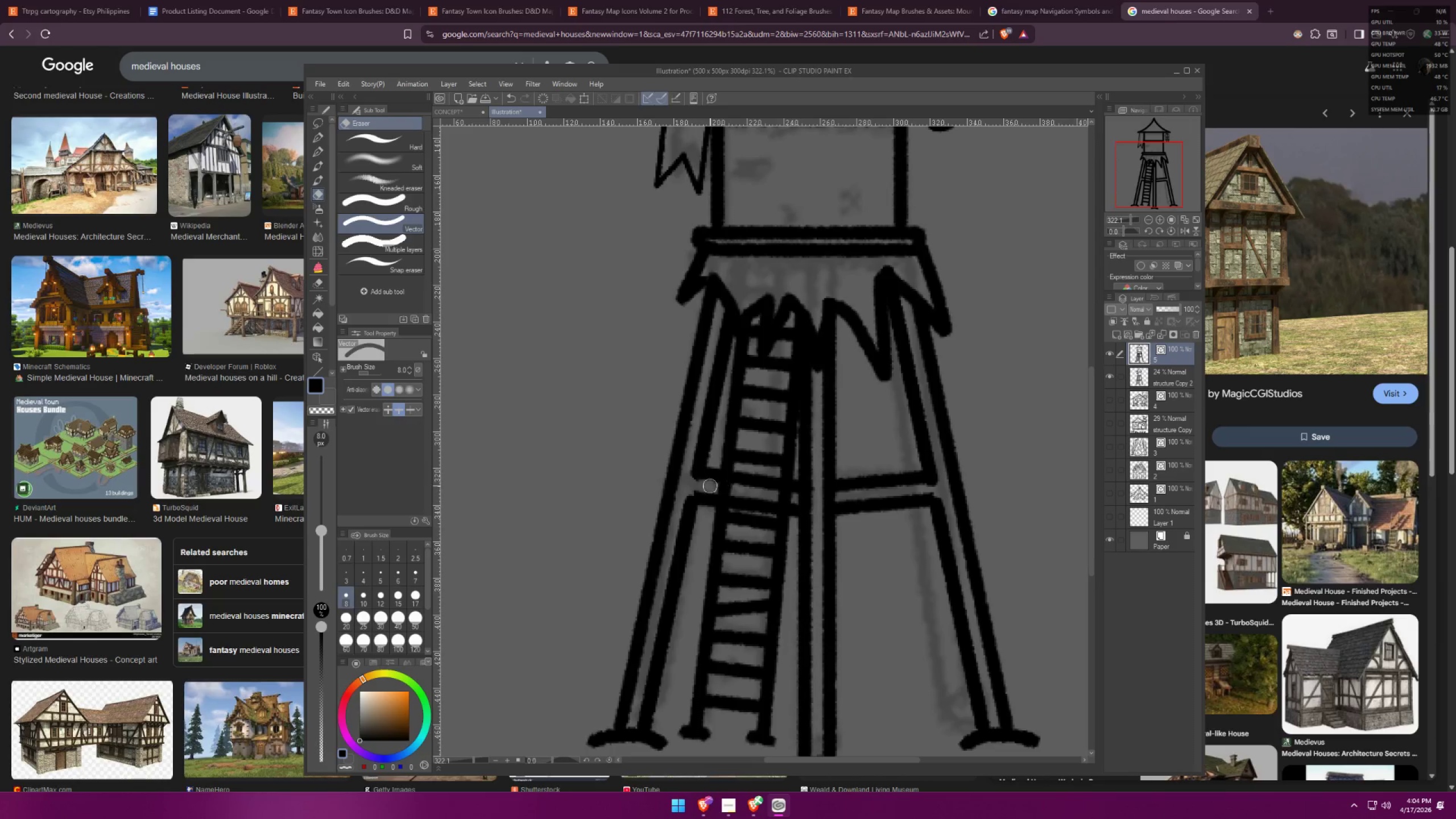 
left_click_drag(start_coordinate=[727, 383], to_coordinate=[718, 541])
 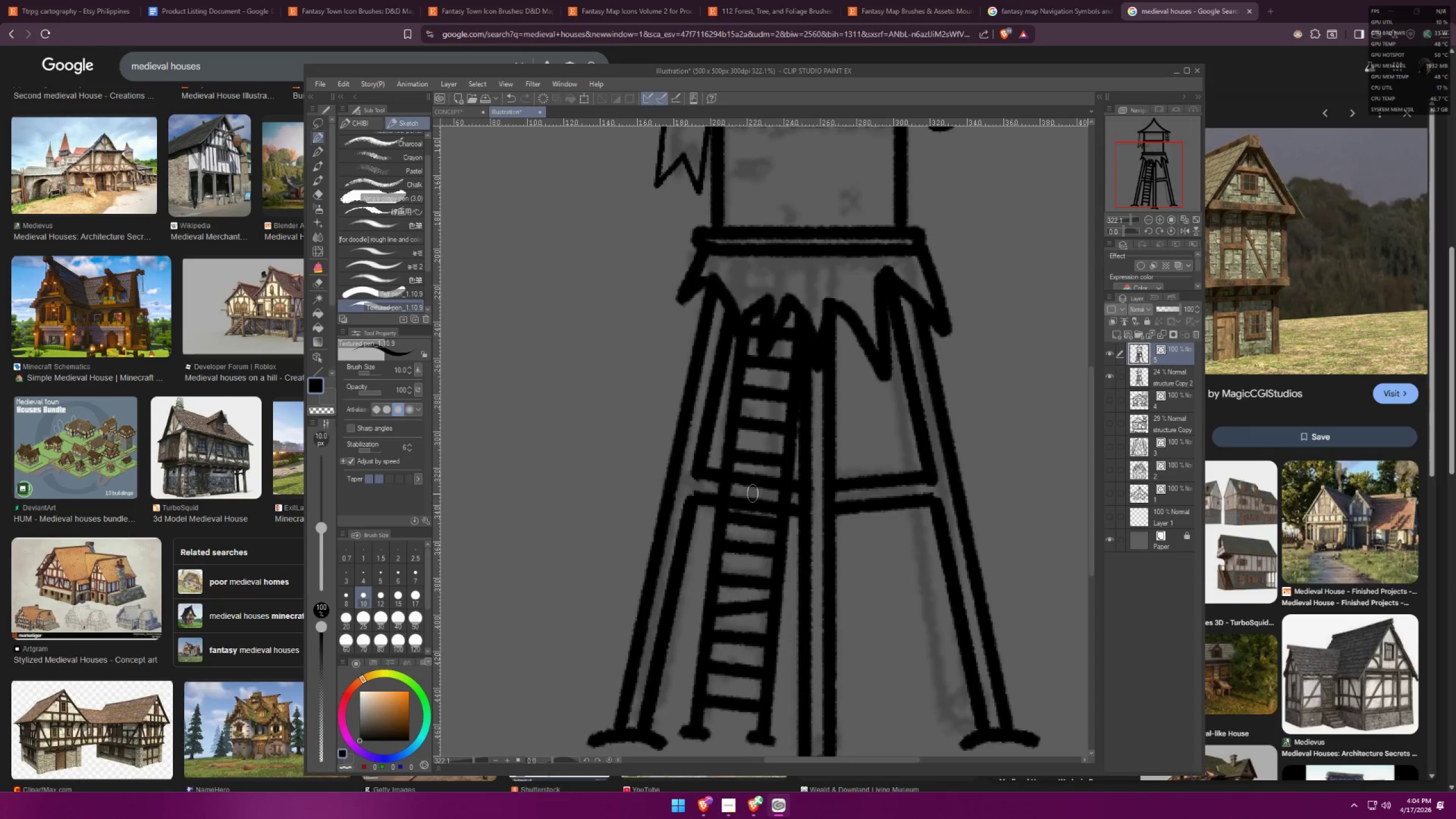 
key(E)
 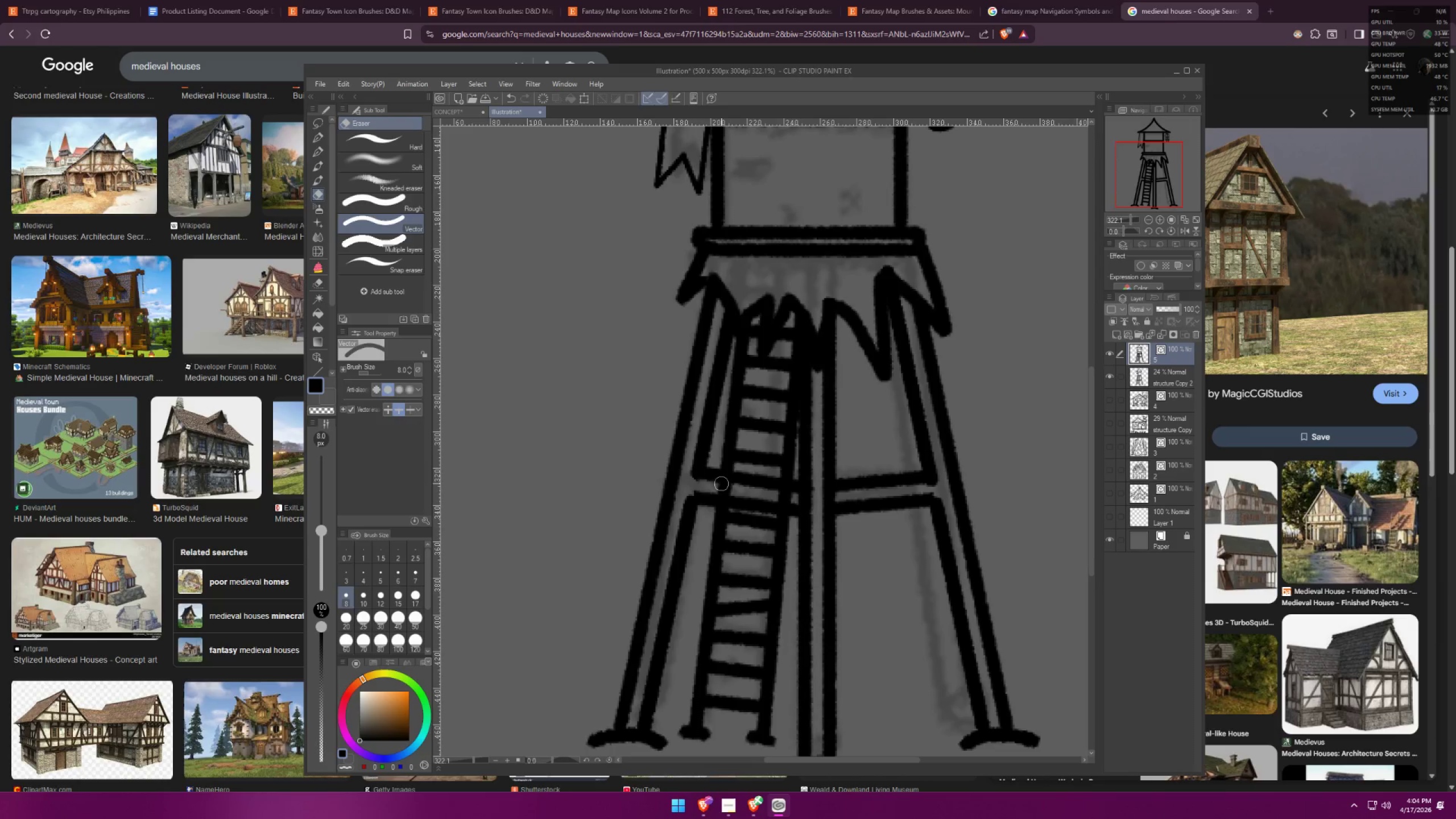 
left_click_drag(start_coordinate=[709, 486], to_coordinate=[722, 487])
 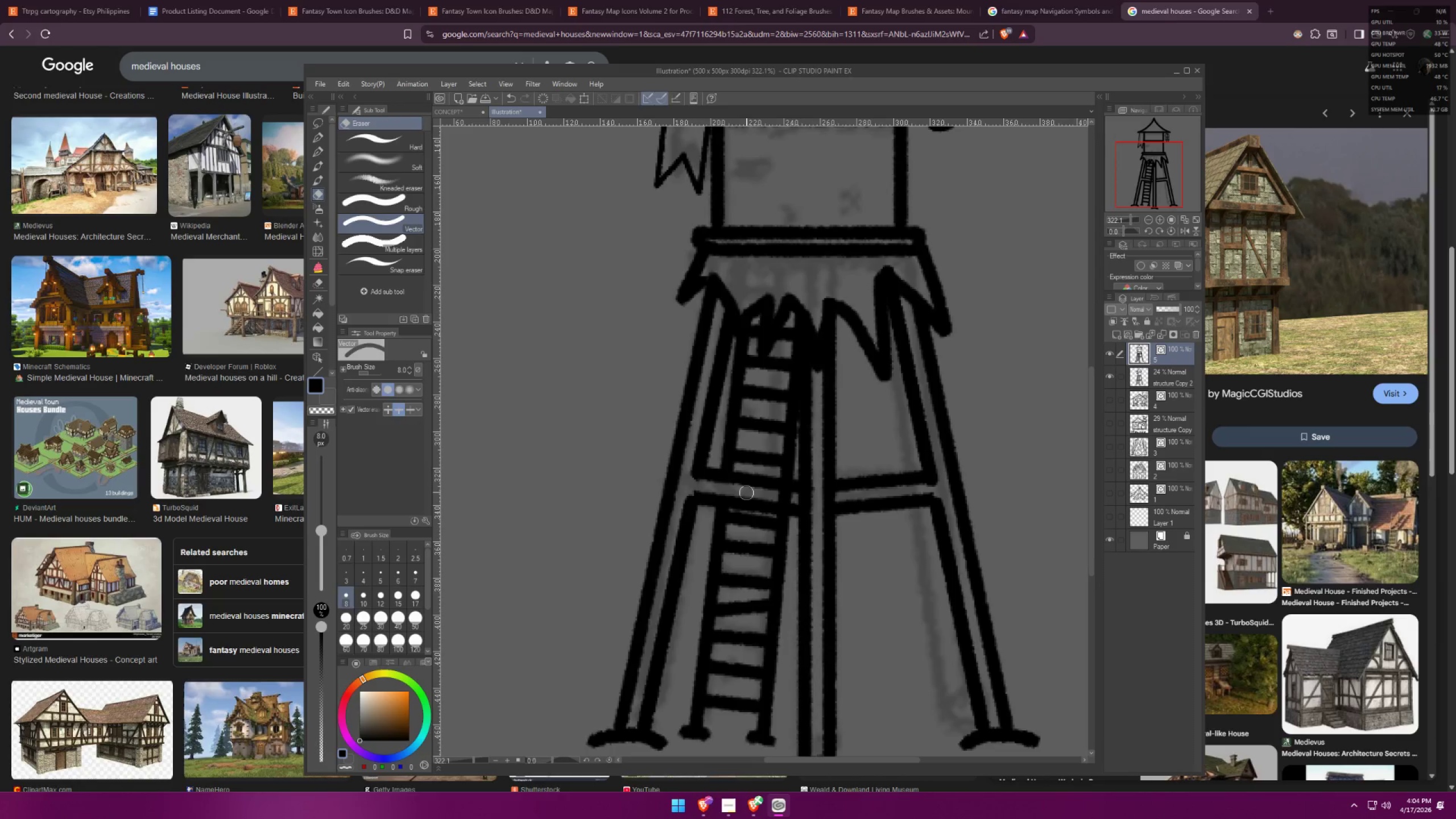 
left_click_drag(start_coordinate=[771, 495], to_coordinate=[786, 497])
 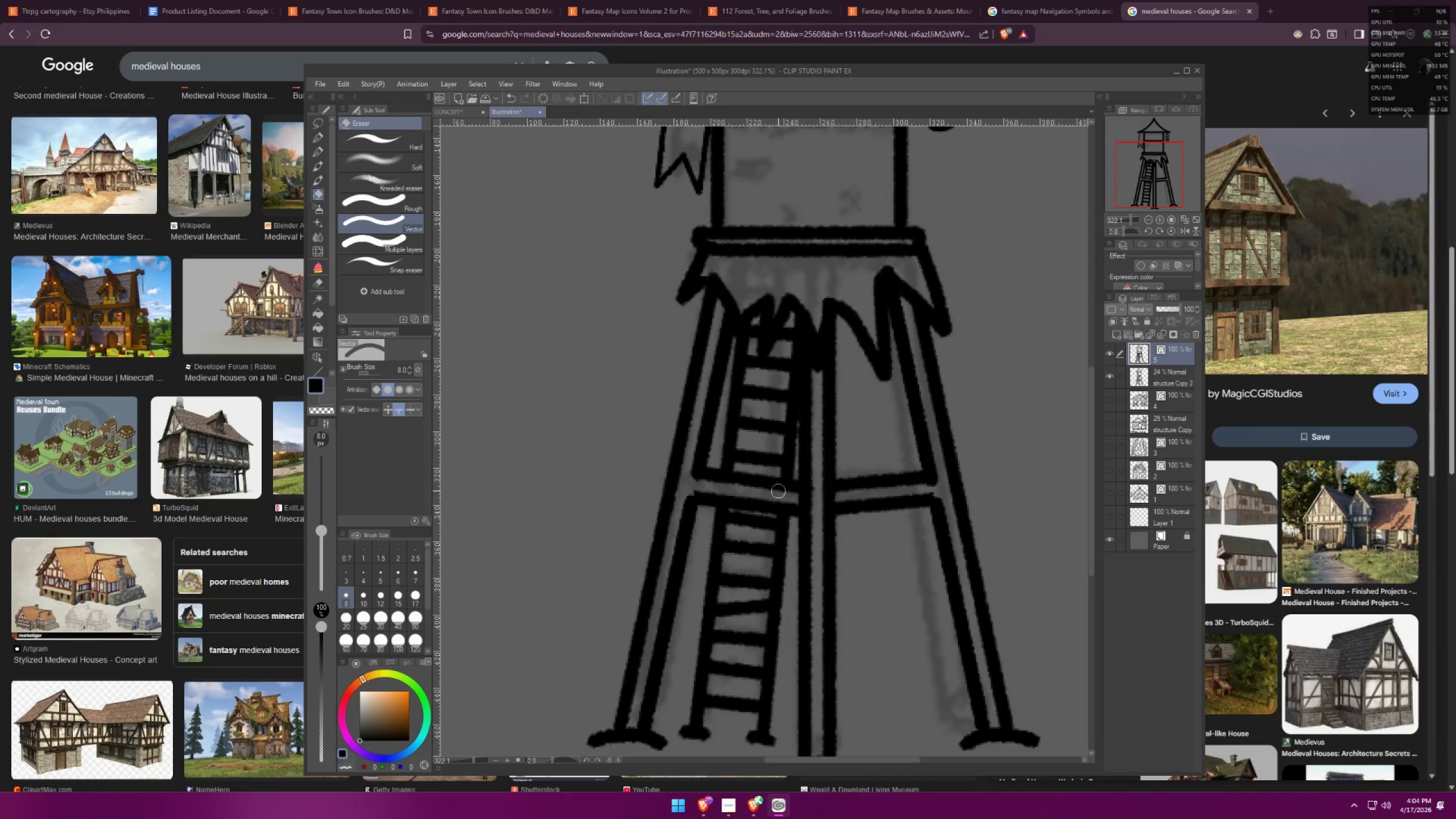 
scroll: coordinate [745, 356], scroll_direction: up, amount: 10.0
 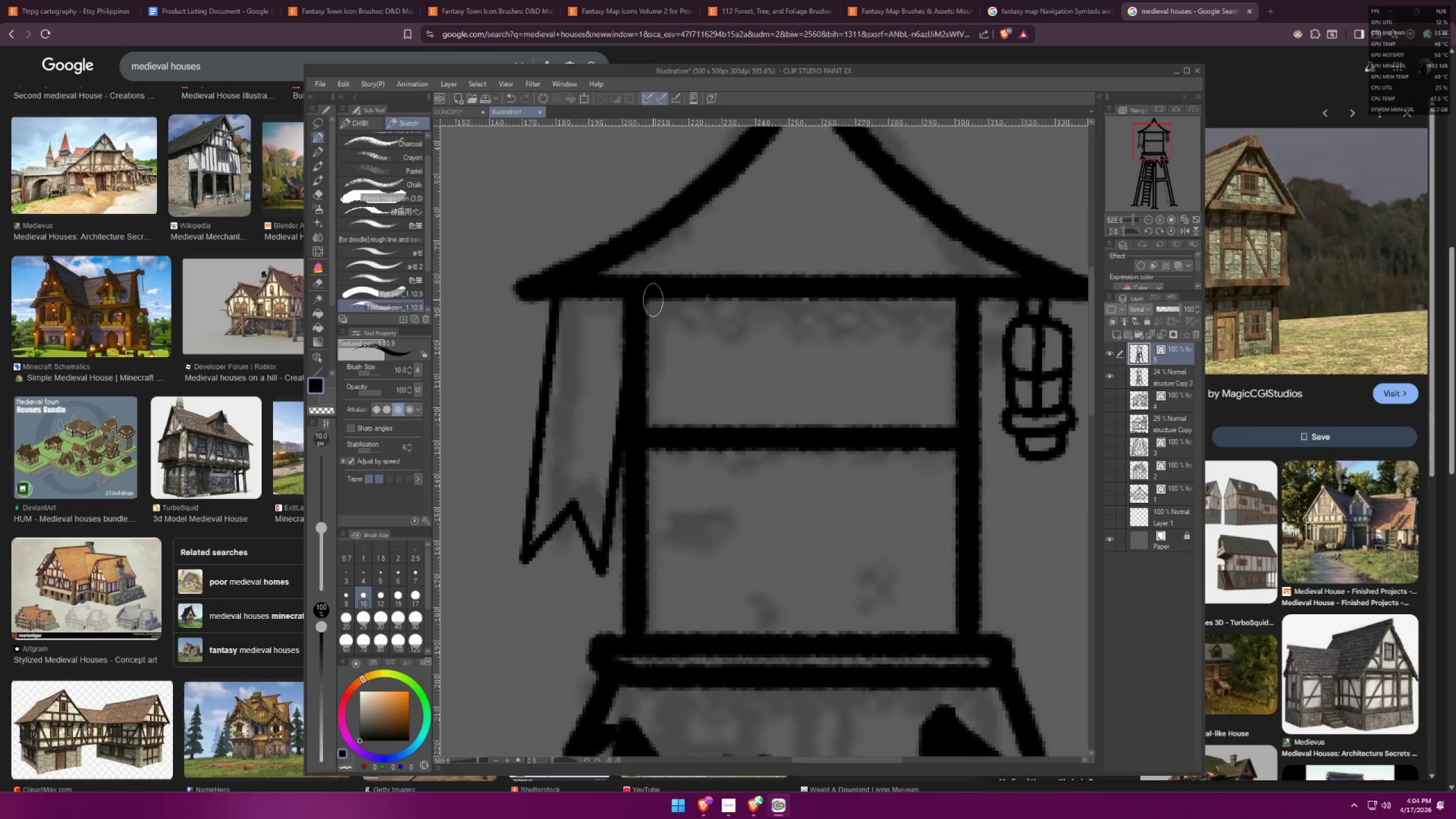 
left_click_drag(start_coordinate=[653, 299], to_coordinate=[688, 312])
 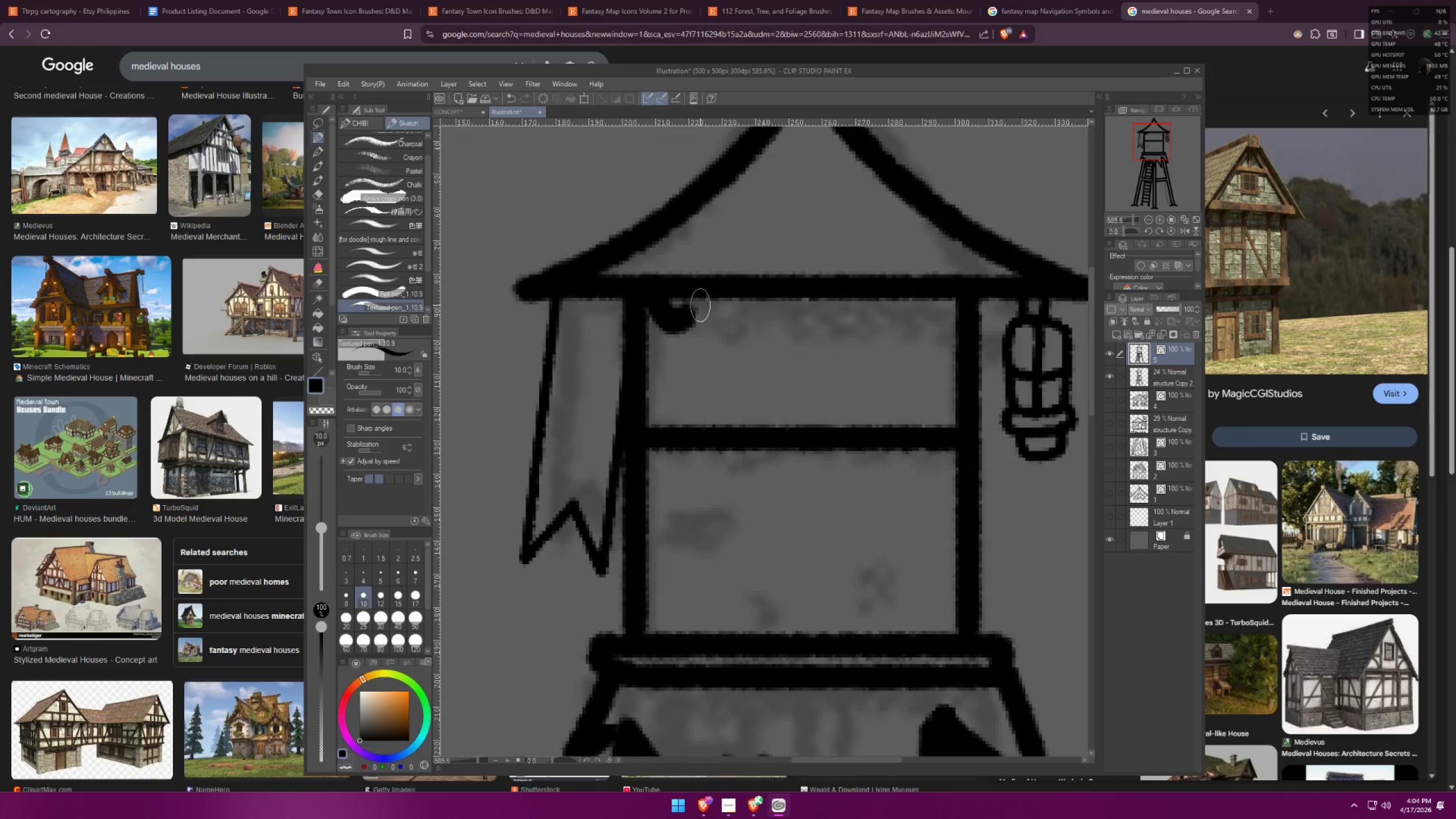 
left_click_drag(start_coordinate=[696, 300], to_coordinate=[735, 311])
 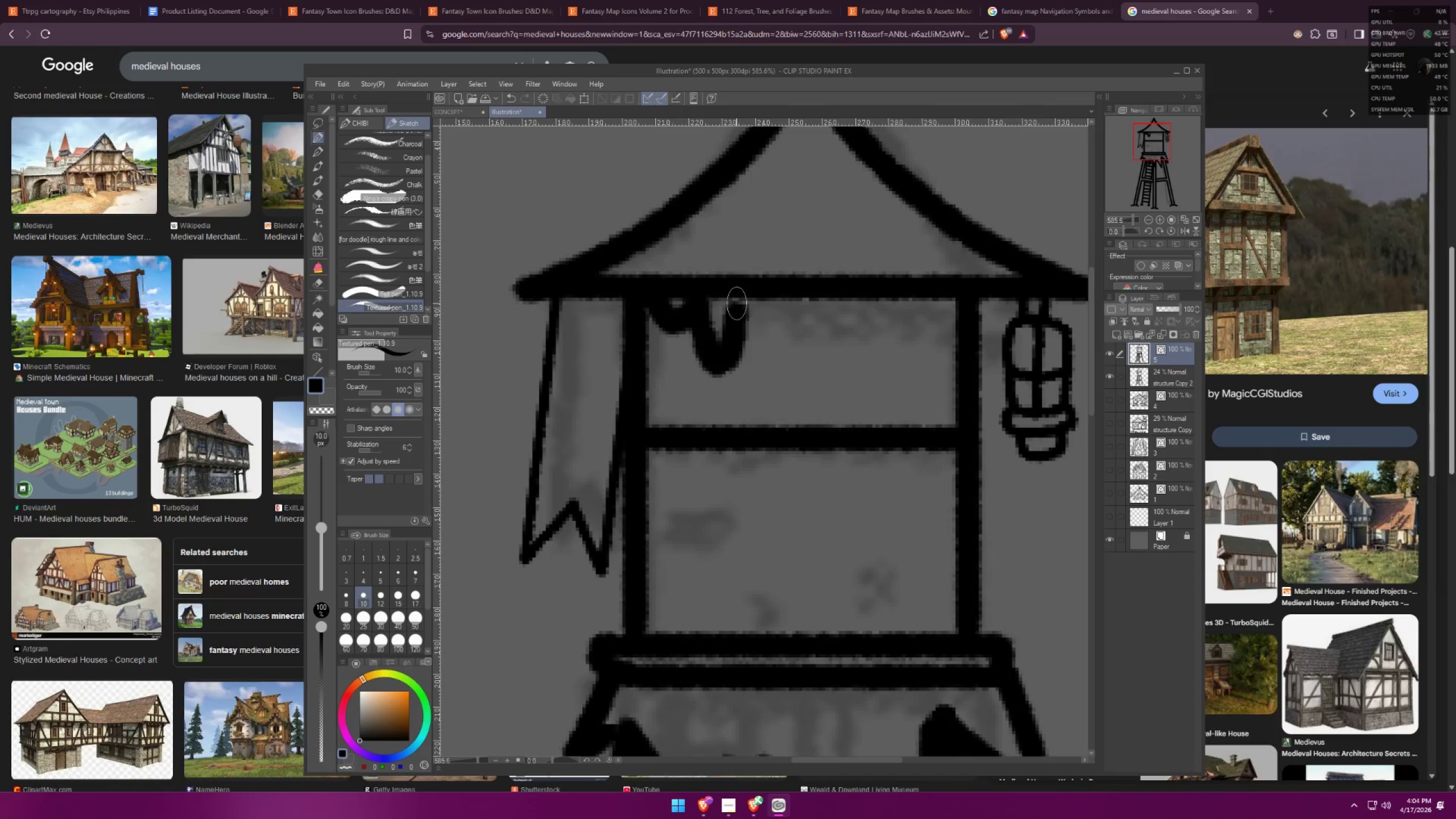 
left_click_drag(start_coordinate=[738, 303], to_coordinate=[789, 307])
 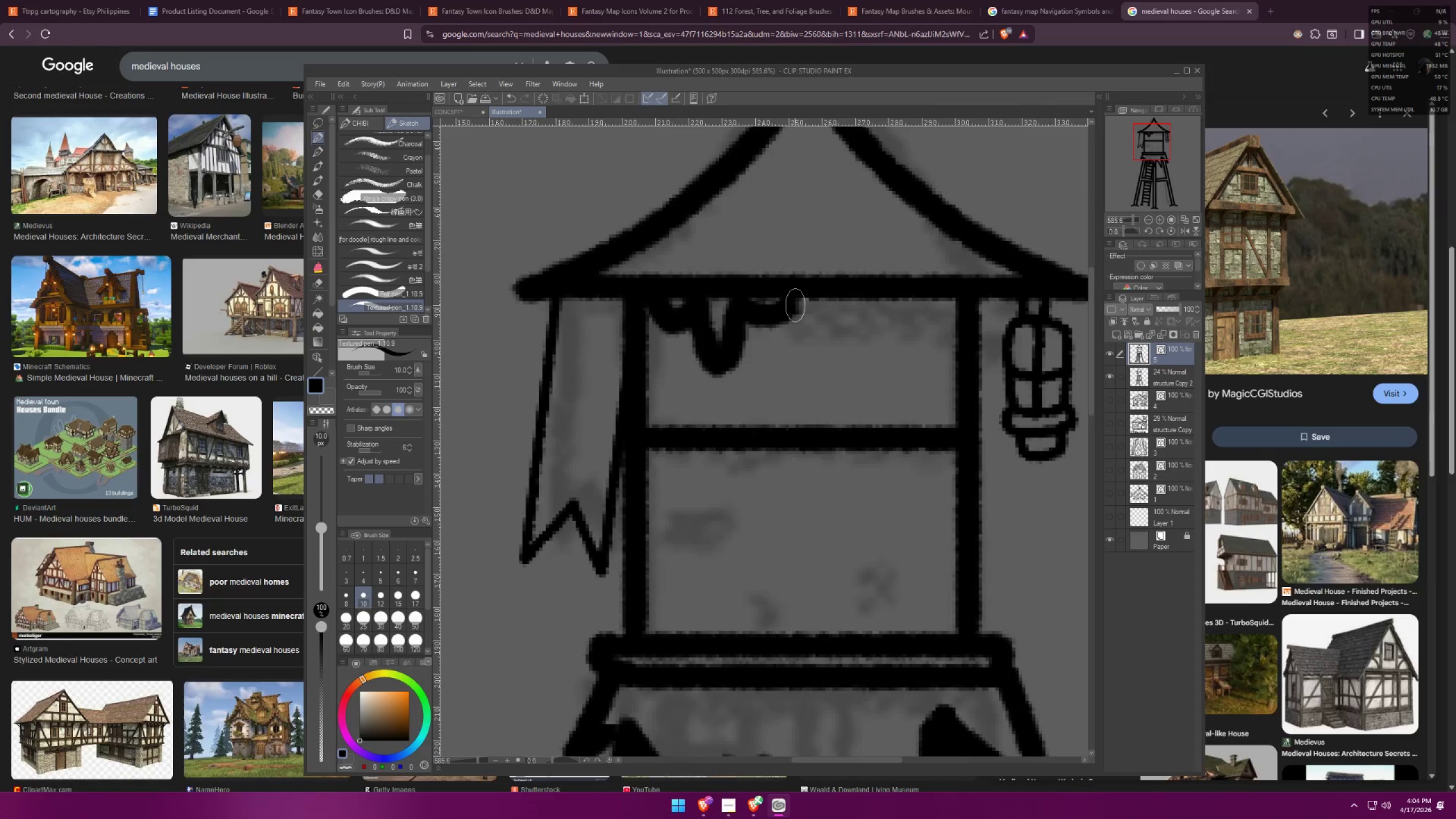 
left_click_drag(start_coordinate=[797, 305], to_coordinate=[863, 301])
 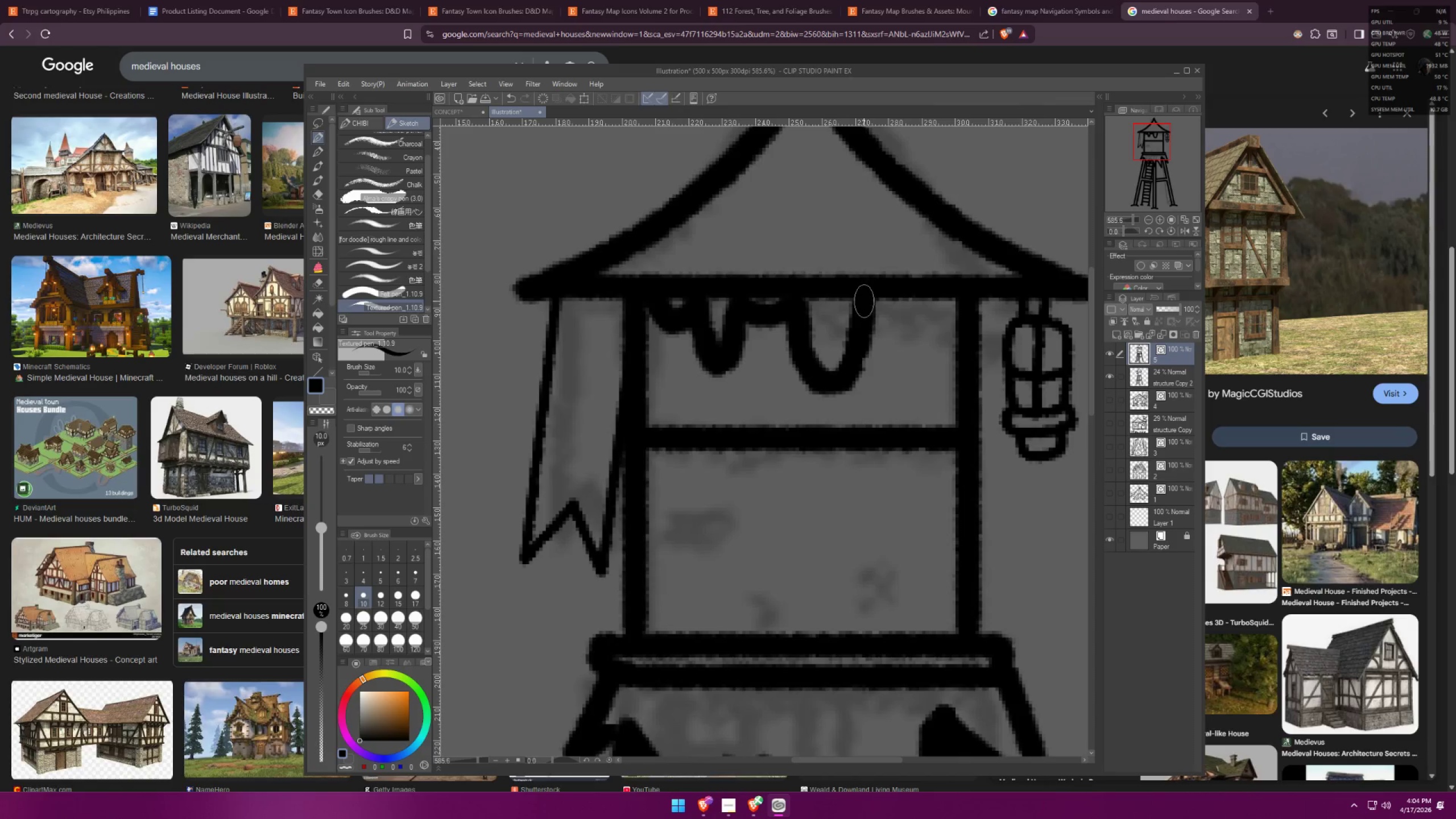 
left_click_drag(start_coordinate=[867, 301], to_coordinate=[920, 301])
 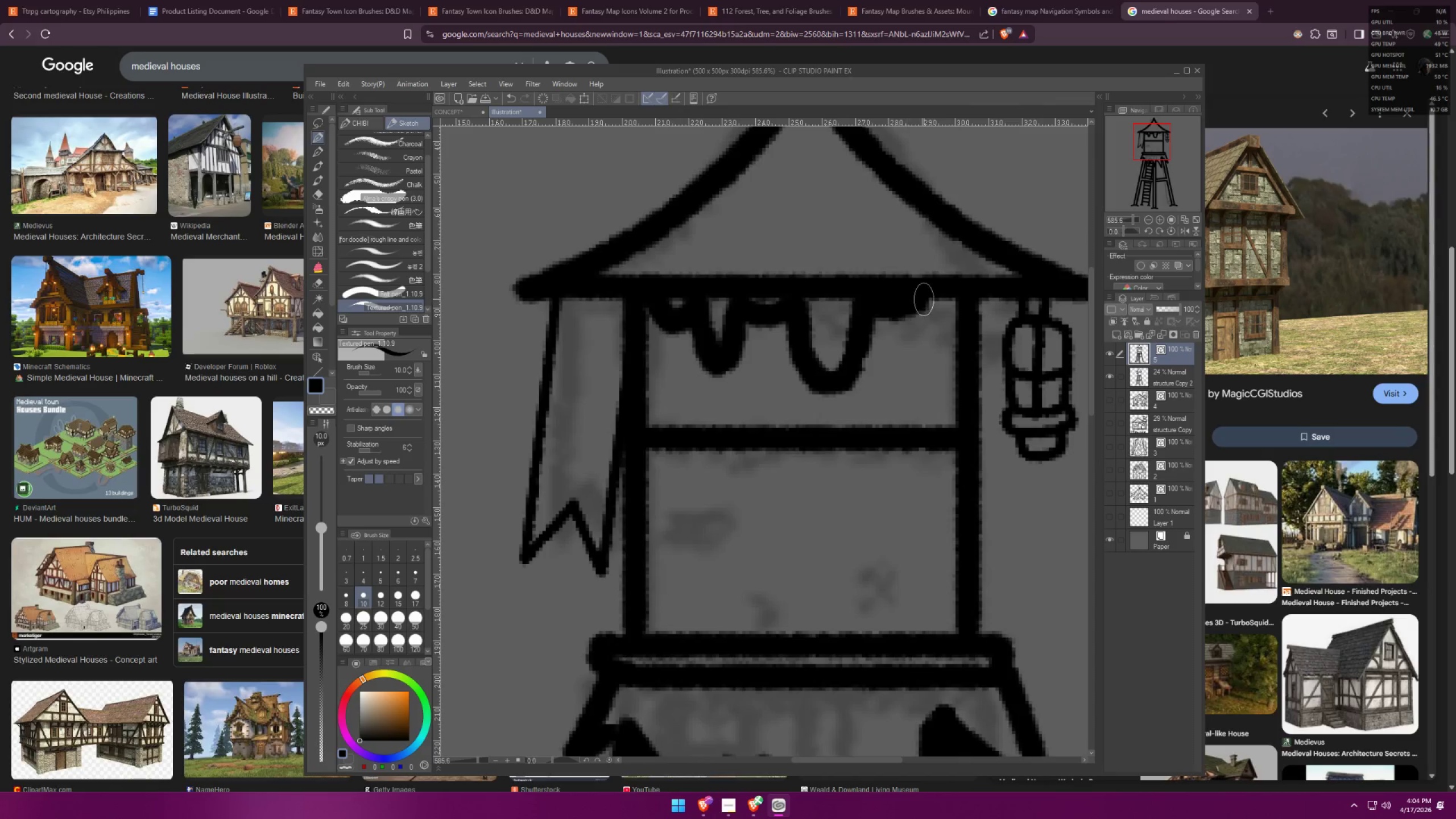 
left_click_drag(start_coordinate=[923, 299], to_coordinate=[953, 350])
 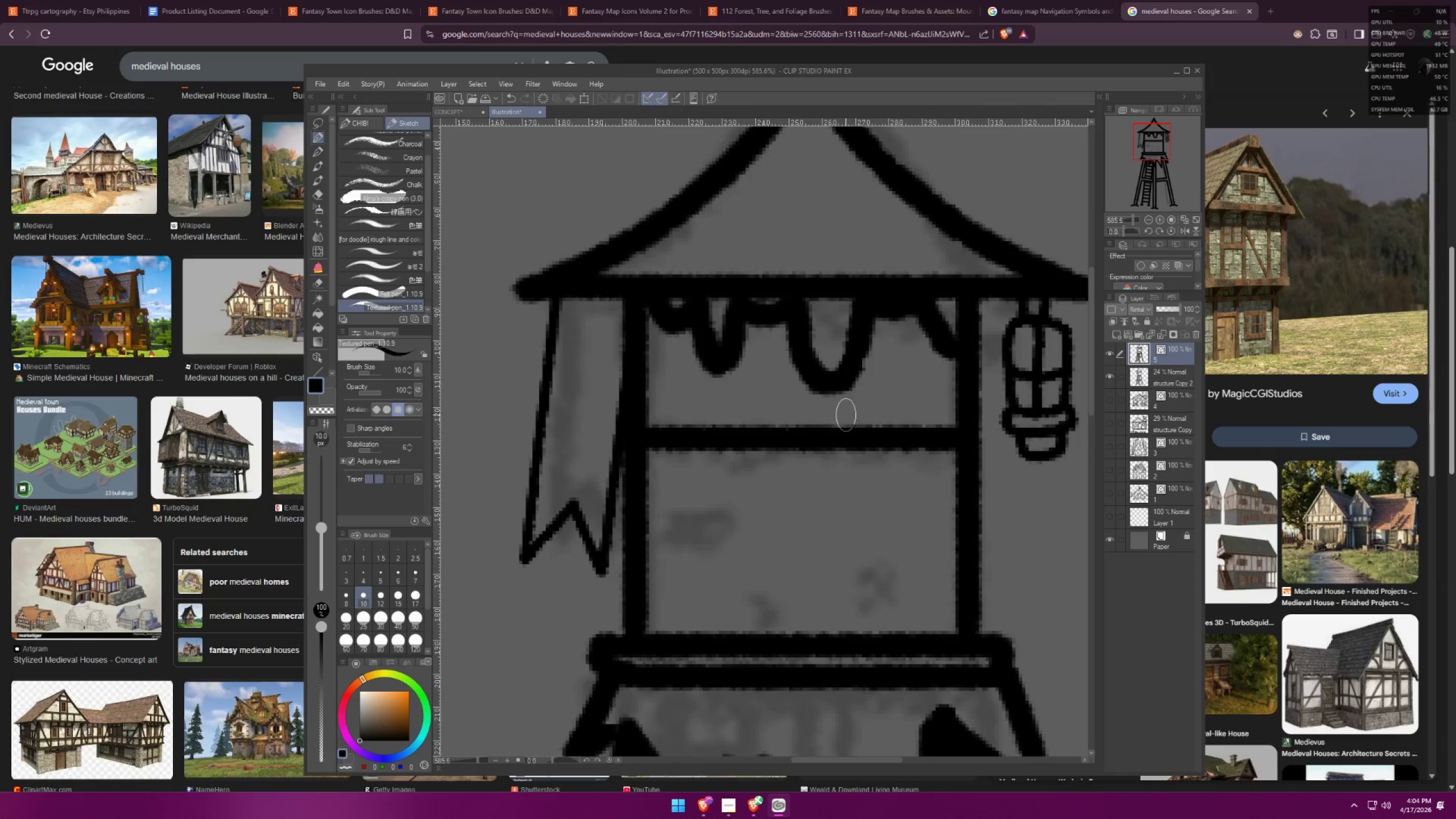 
scroll: coordinate [777, 436], scroll_direction: up, amount: 4.0
 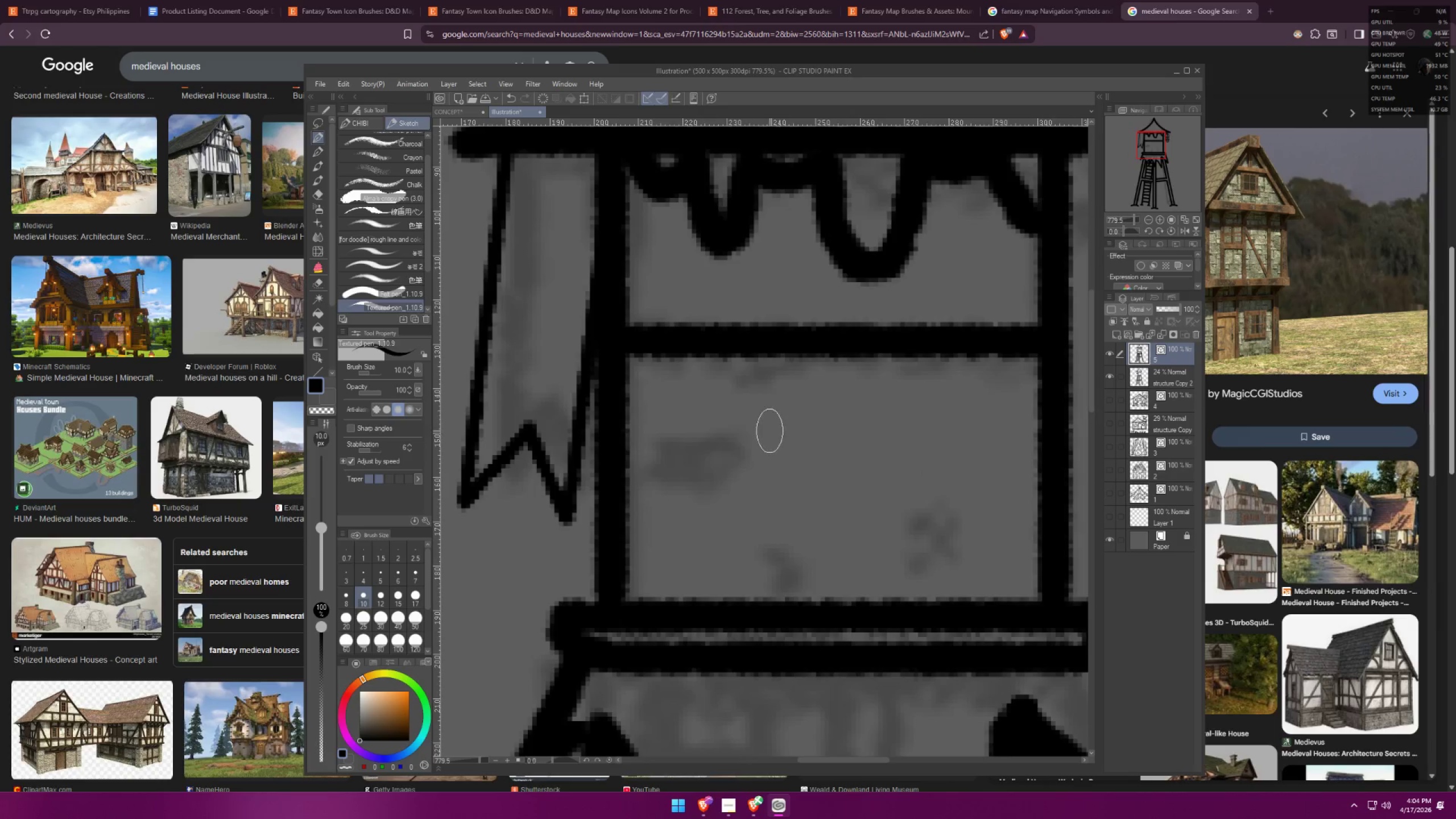 
key(BracketLeft)
 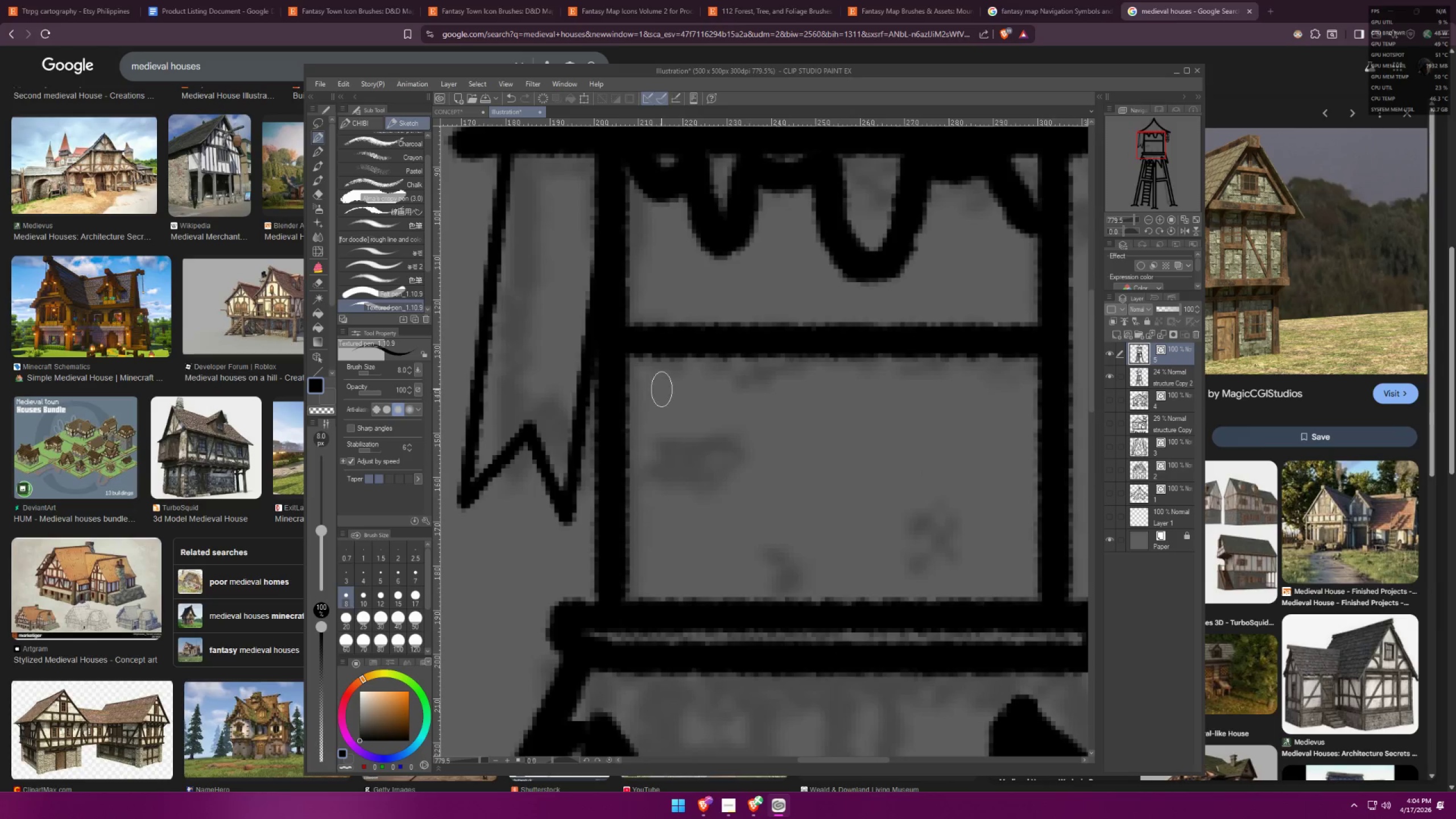 
left_click_drag(start_coordinate=[652, 378], to_coordinate=[704, 420])
 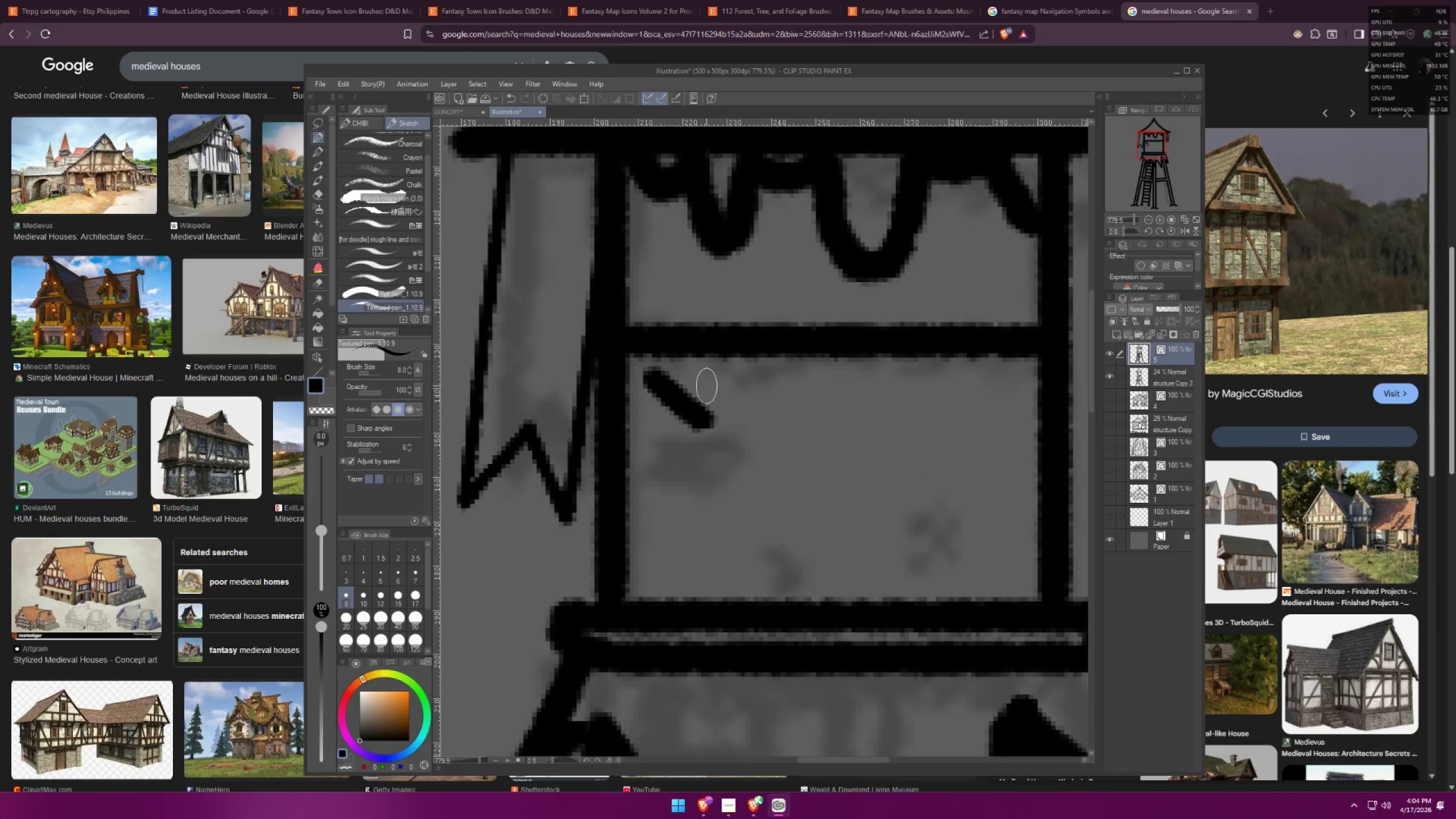 
left_click_drag(start_coordinate=[703, 380], to_coordinate=[659, 417])
 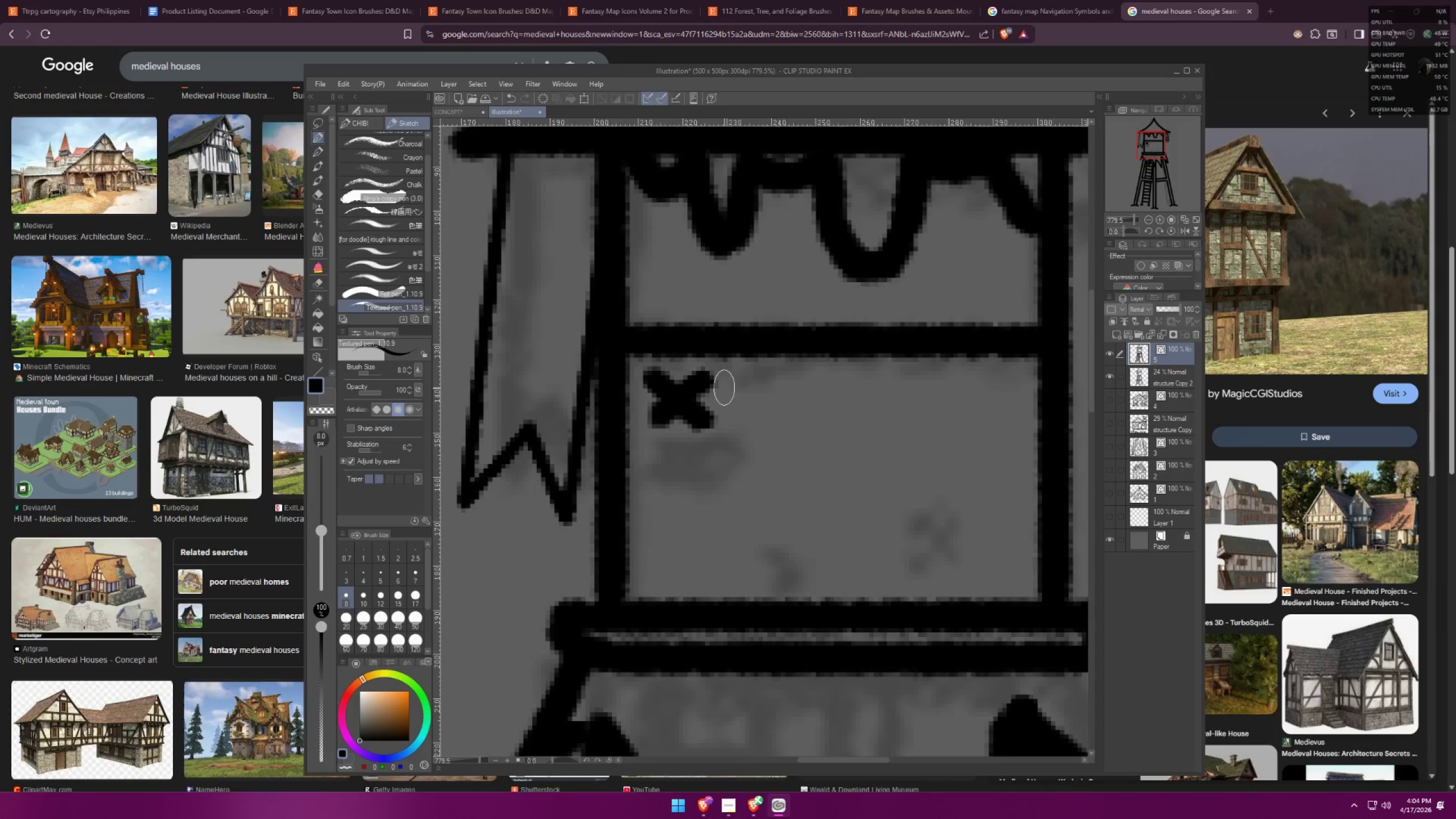 
left_click_drag(start_coordinate=[734, 384], to_coordinate=[783, 419])
 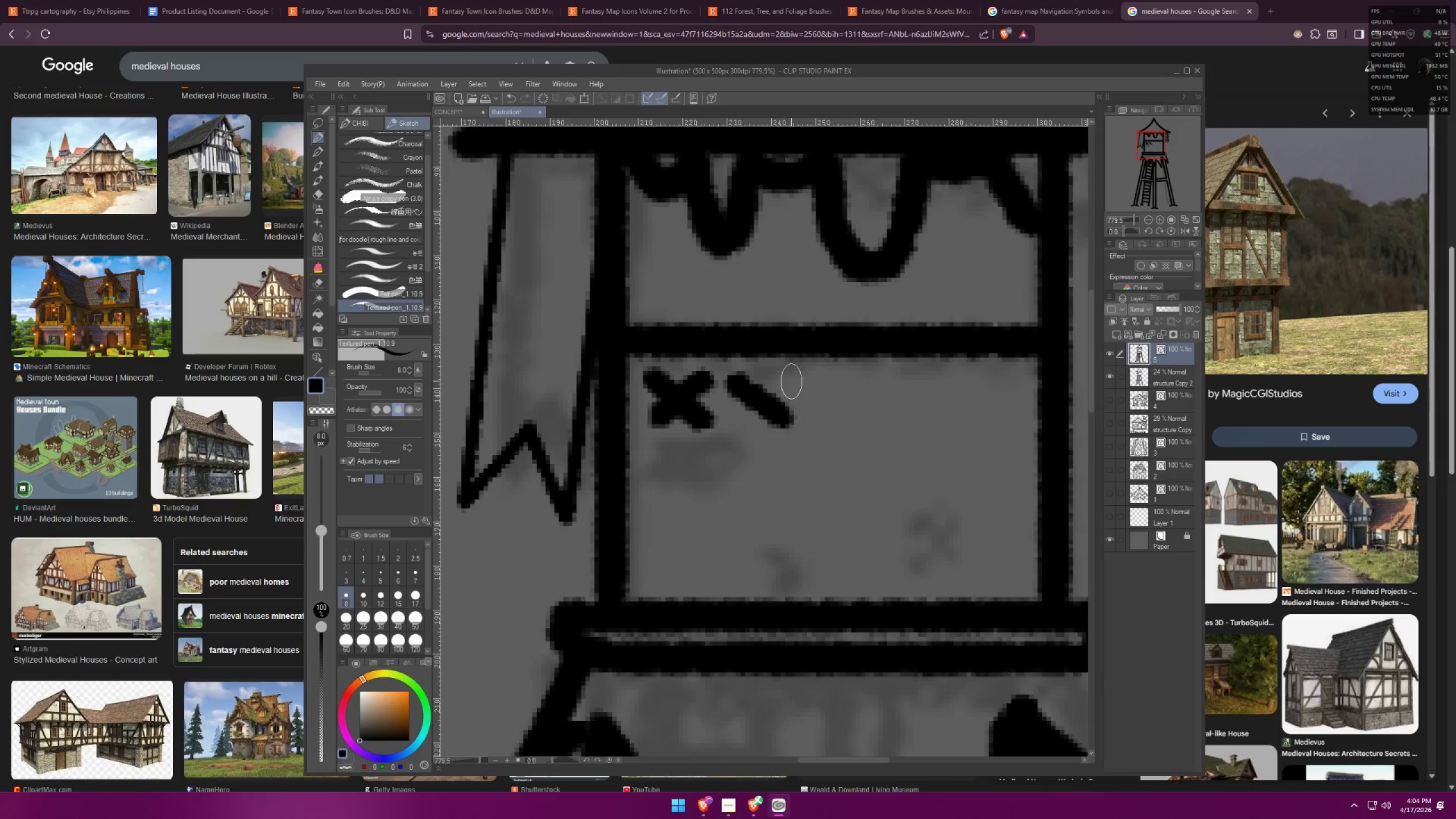 
left_click_drag(start_coordinate=[783, 375], to_coordinate=[741, 416])
 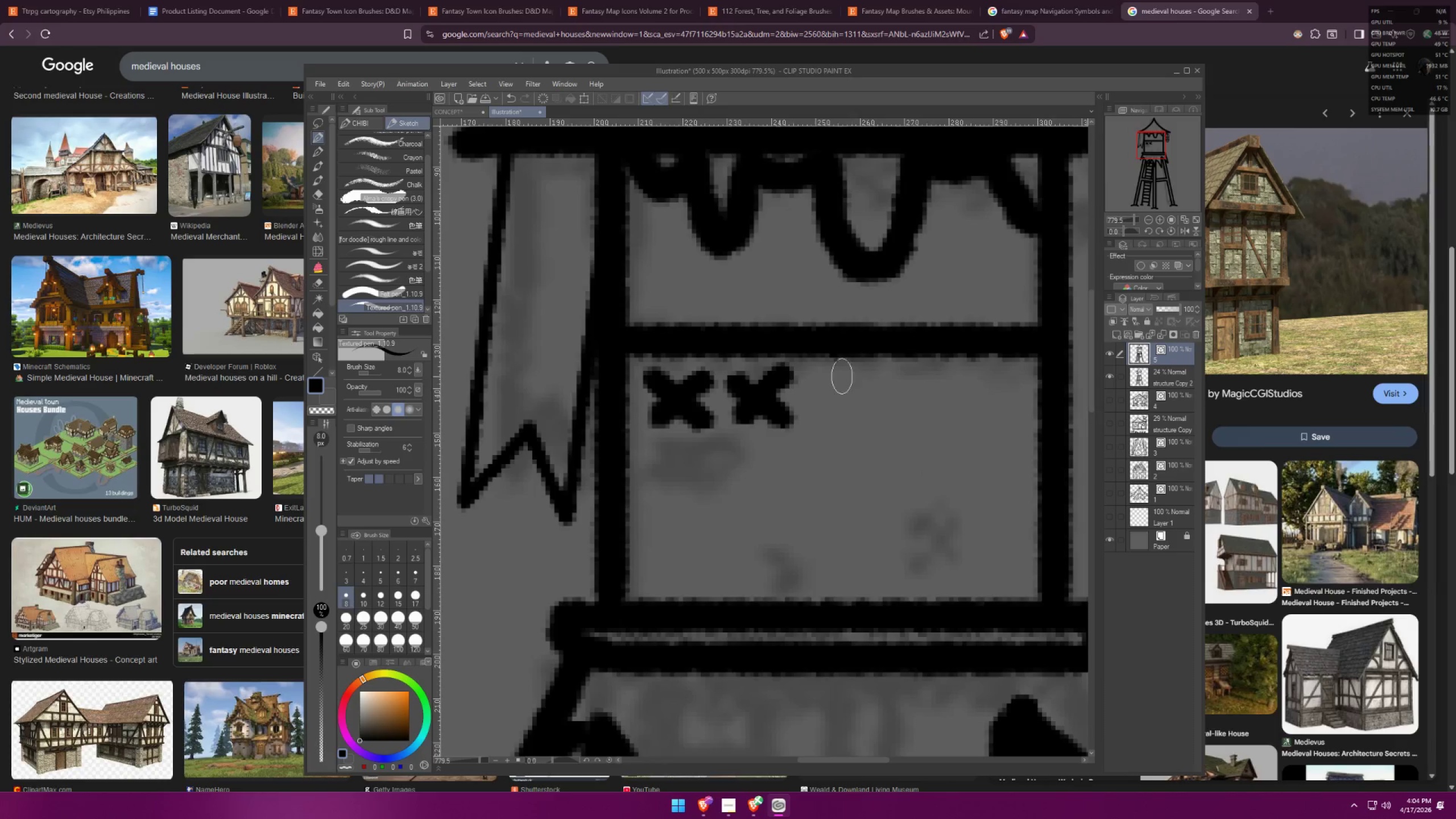 
left_click_drag(start_coordinate=[817, 376], to_coordinate=[865, 421])
 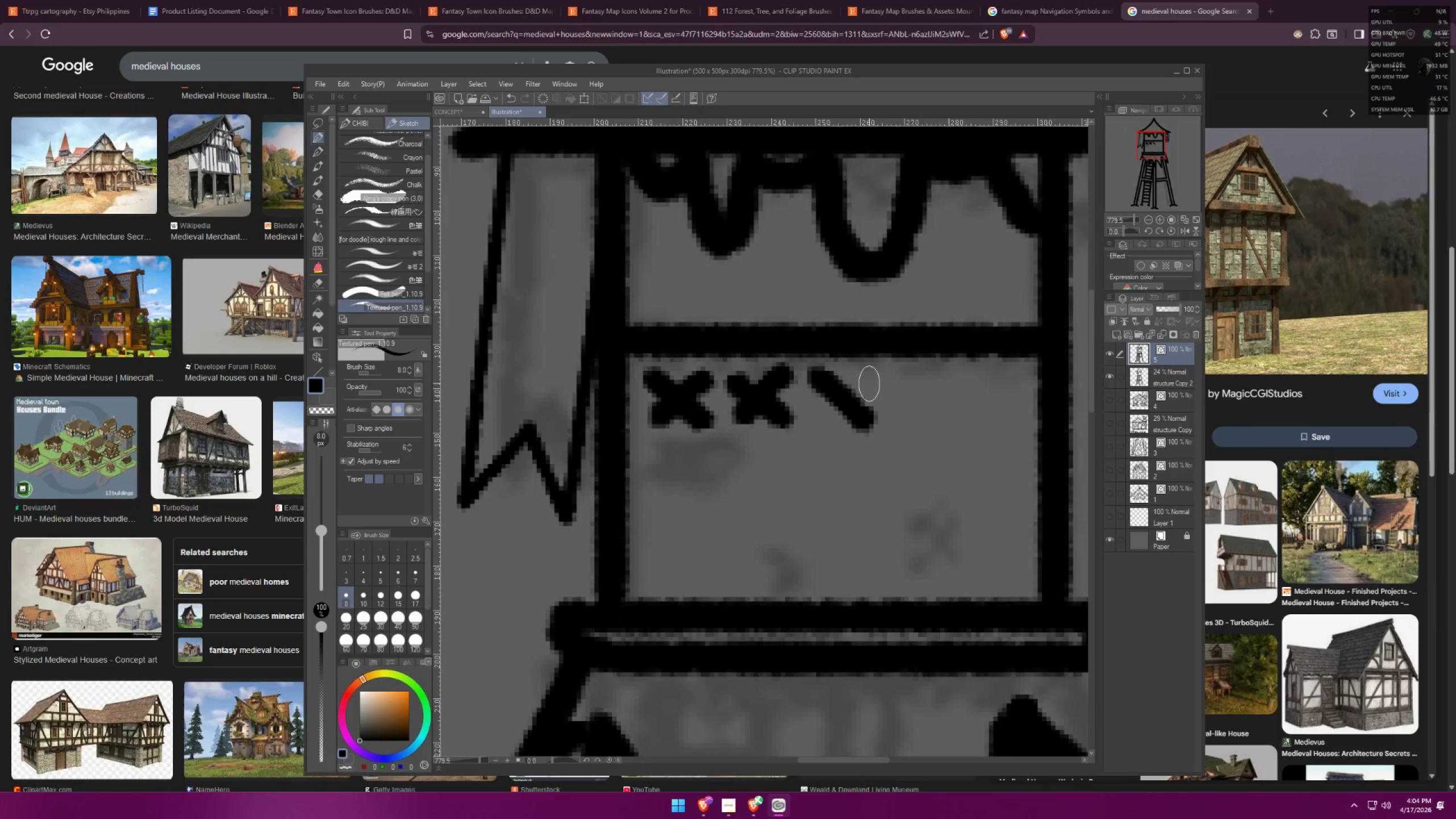 
left_click_drag(start_coordinate=[864, 382], to_coordinate=[818, 418])
 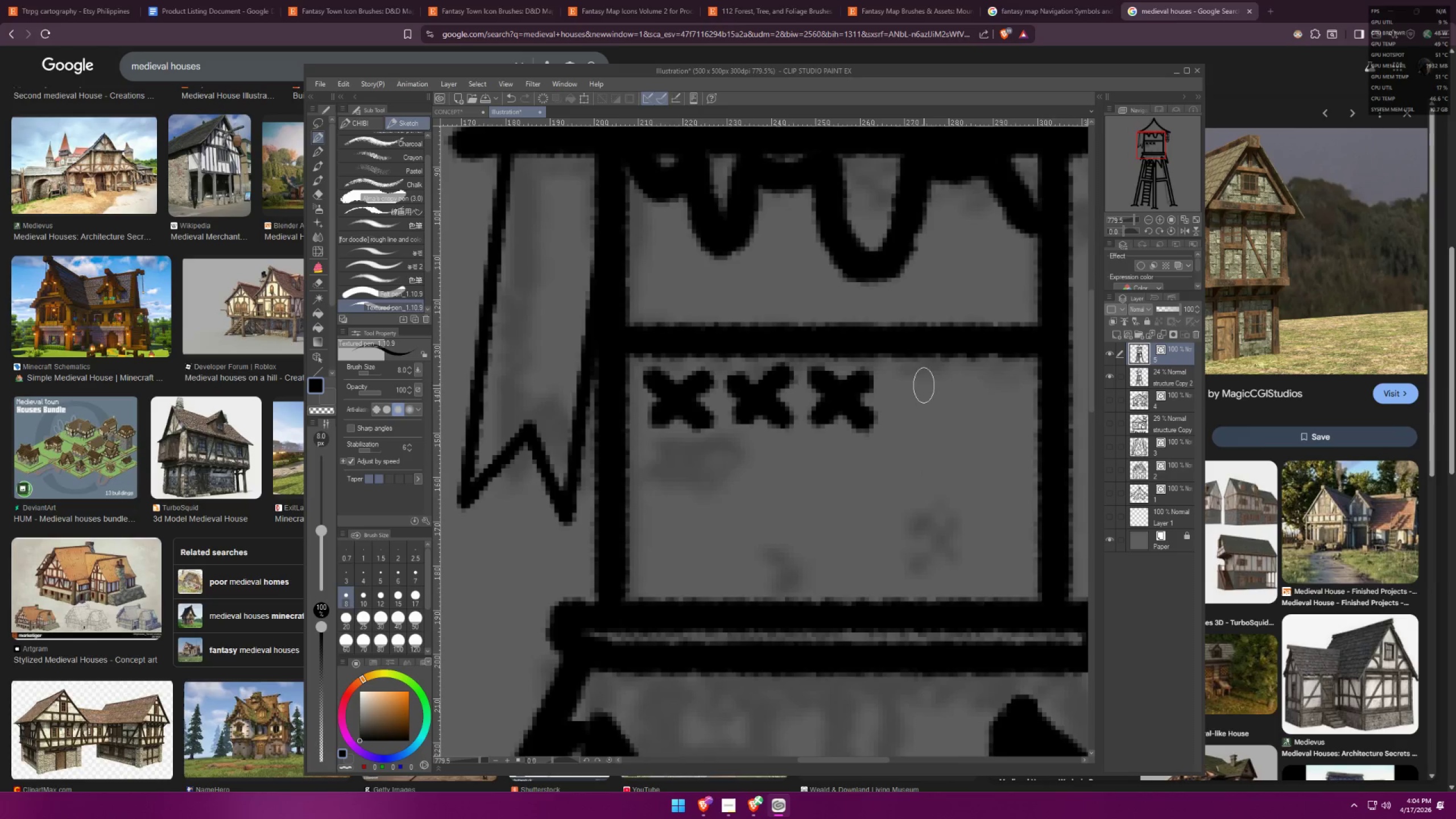 
left_click_drag(start_coordinate=[894, 378], to_coordinate=[942, 416])
 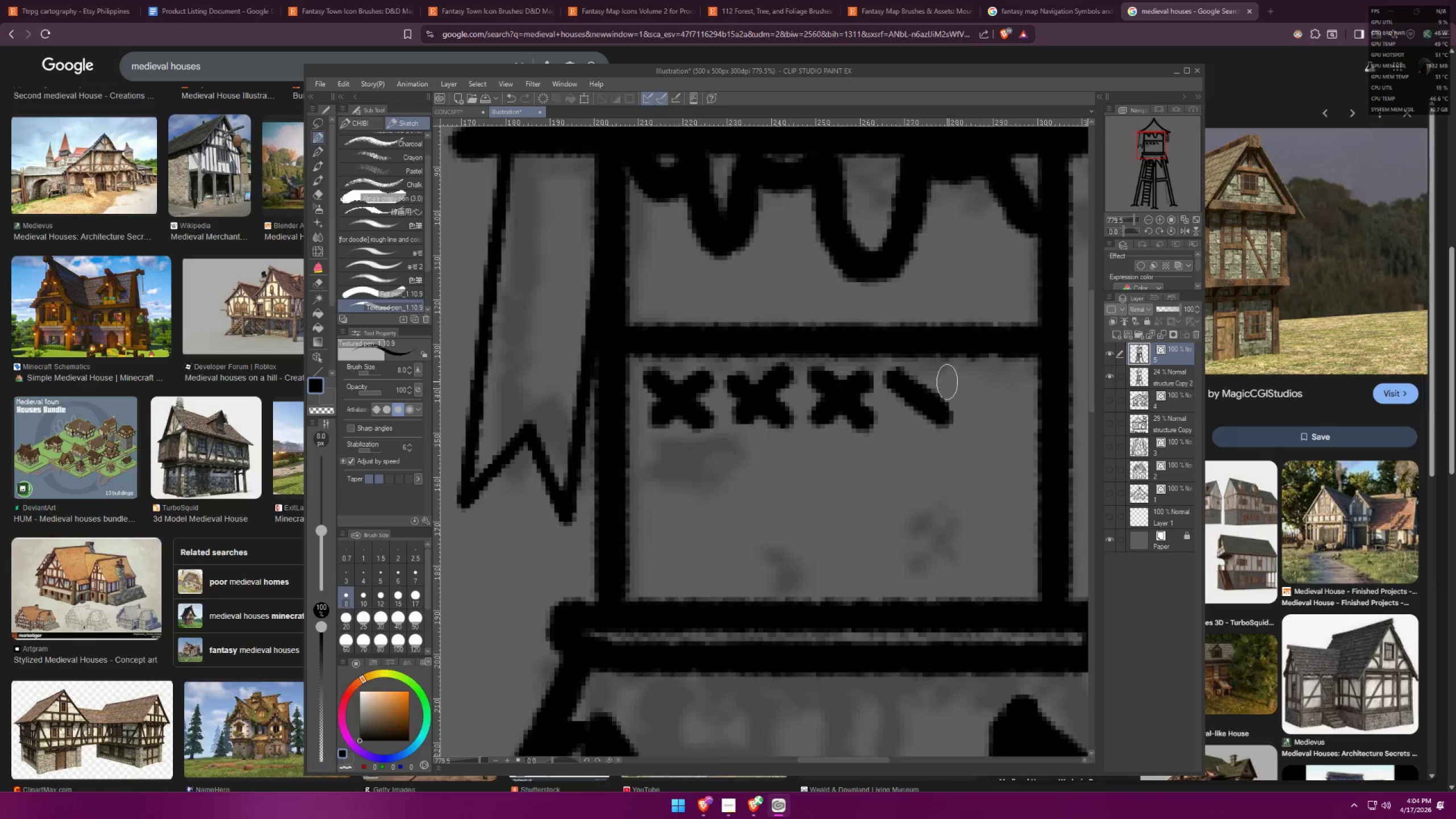 
left_click_drag(start_coordinate=[940, 378], to_coordinate=[903, 418])
 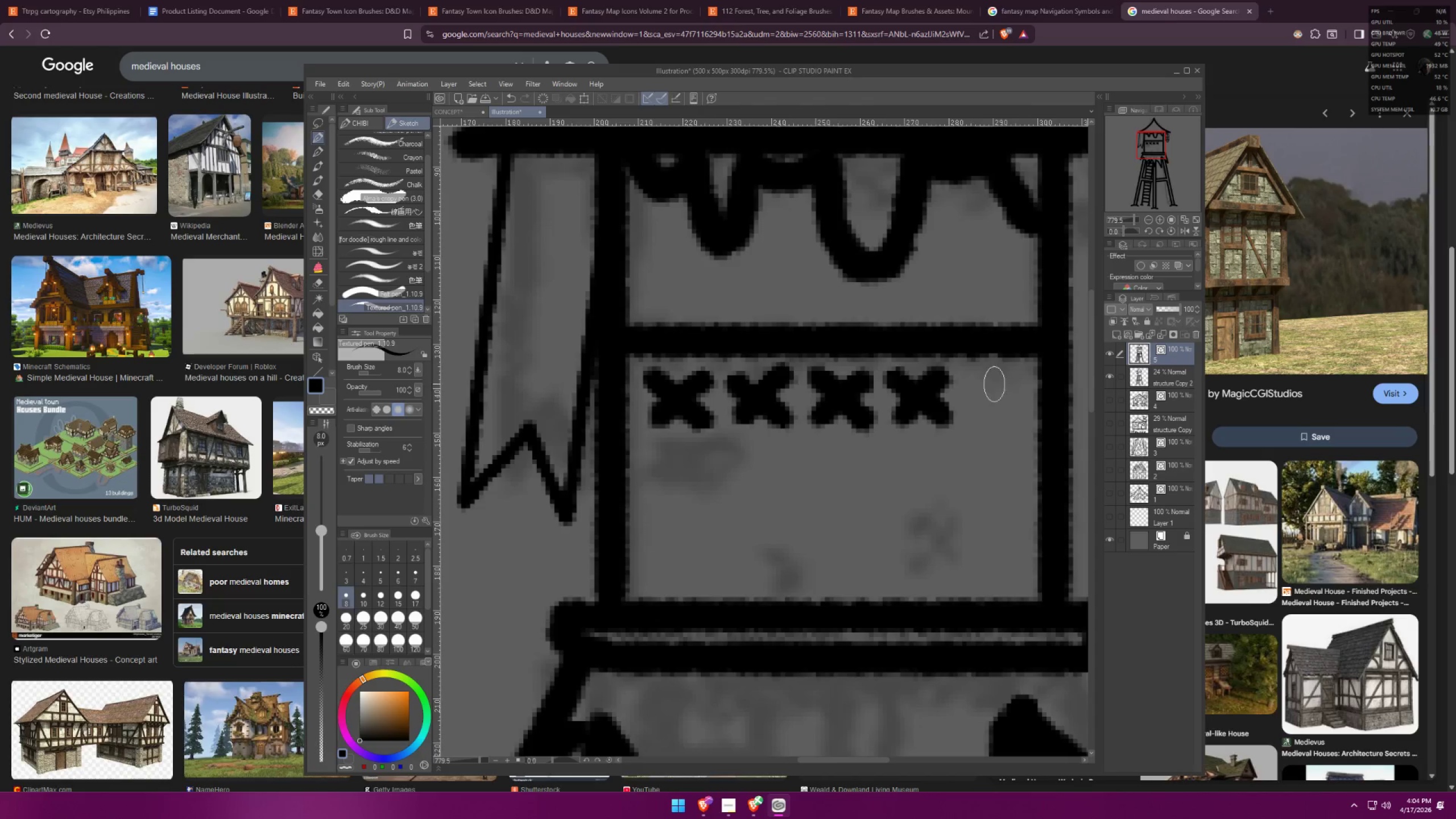 
left_click_drag(start_coordinate=[987, 381], to_coordinate=[1023, 417])
 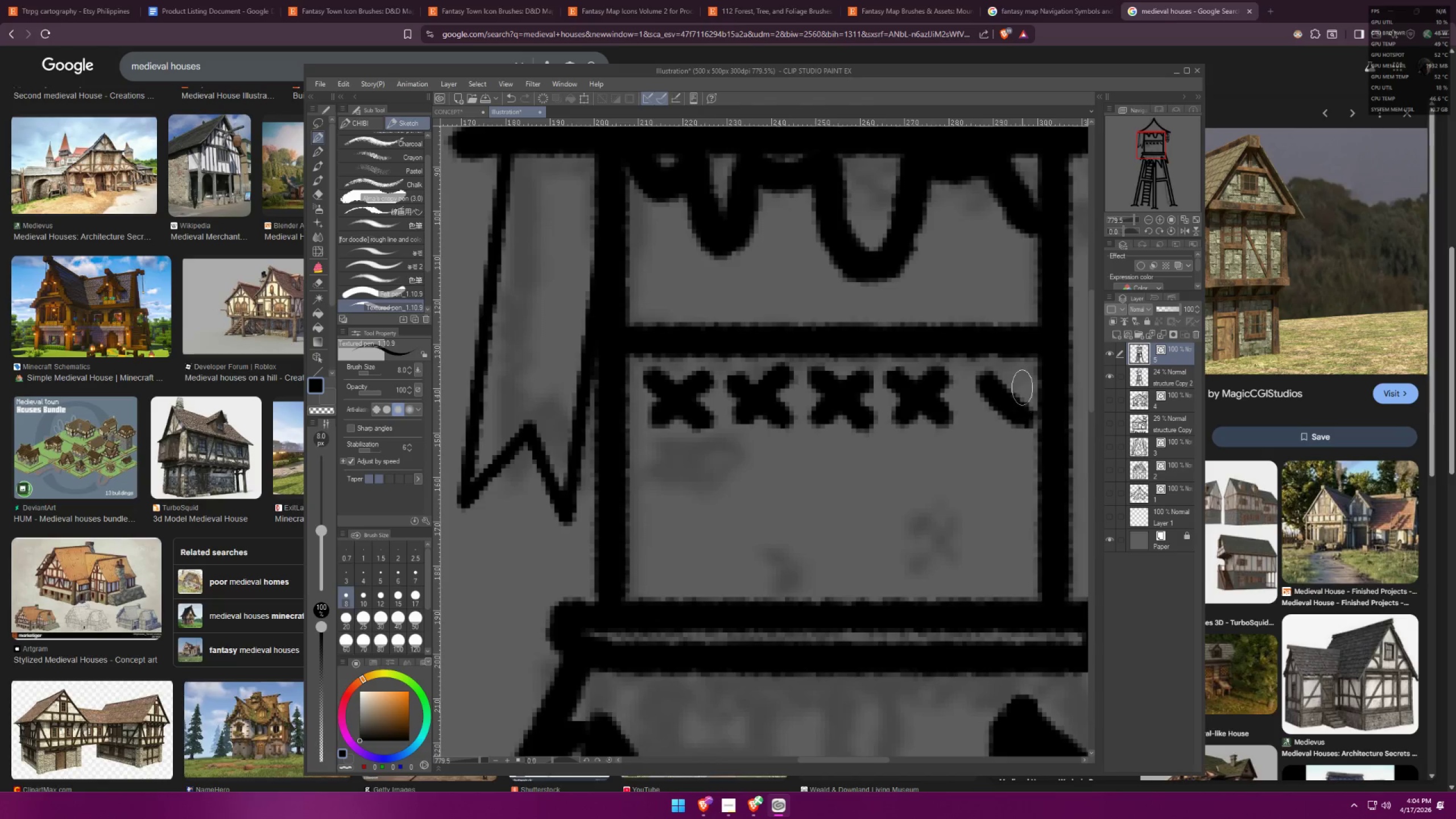 
left_click_drag(start_coordinate=[1026, 374], to_coordinate=[977, 419])
 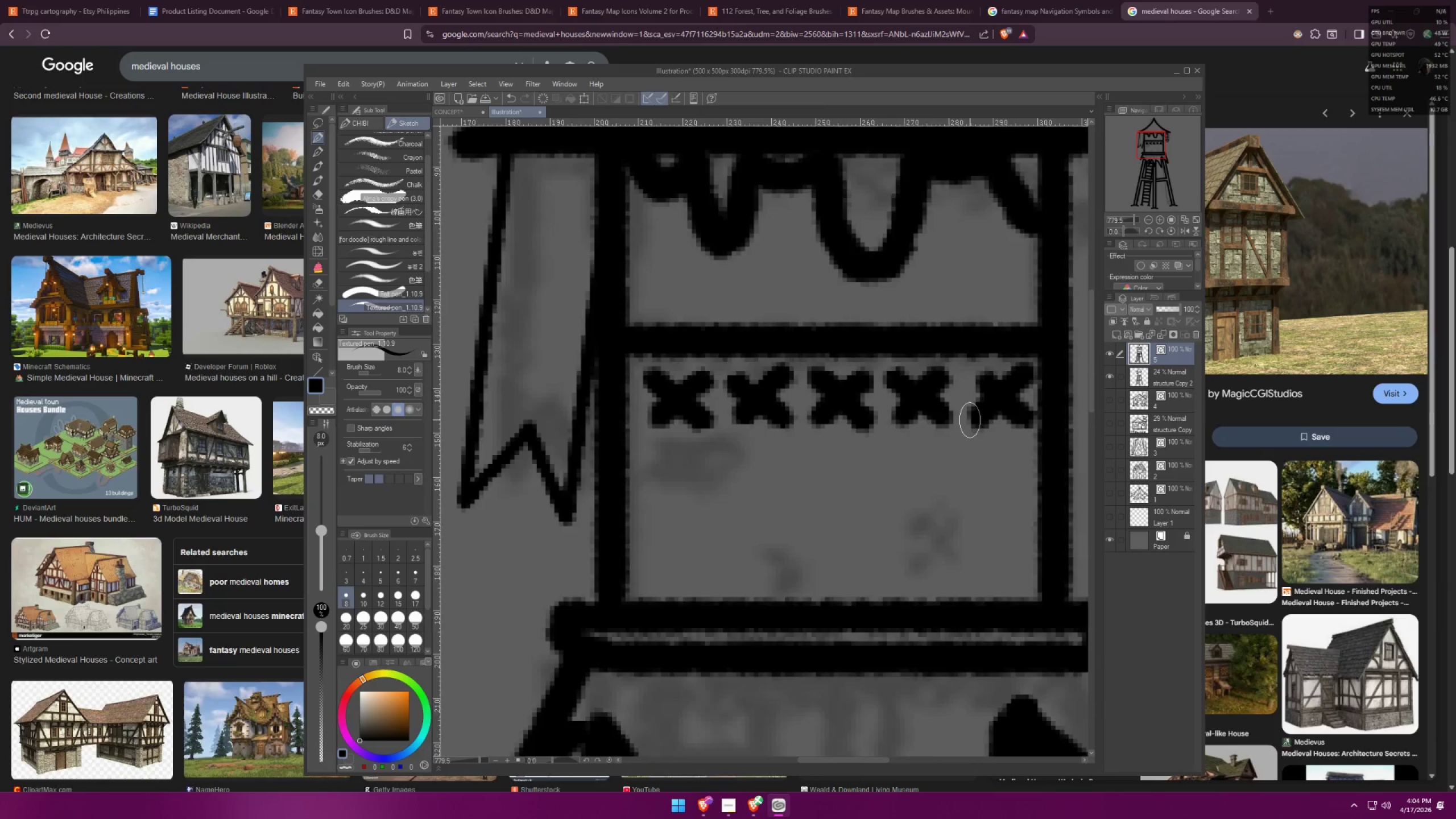 
scroll: coordinate [1001, 447], scroll_direction: down, amount: 23.0
 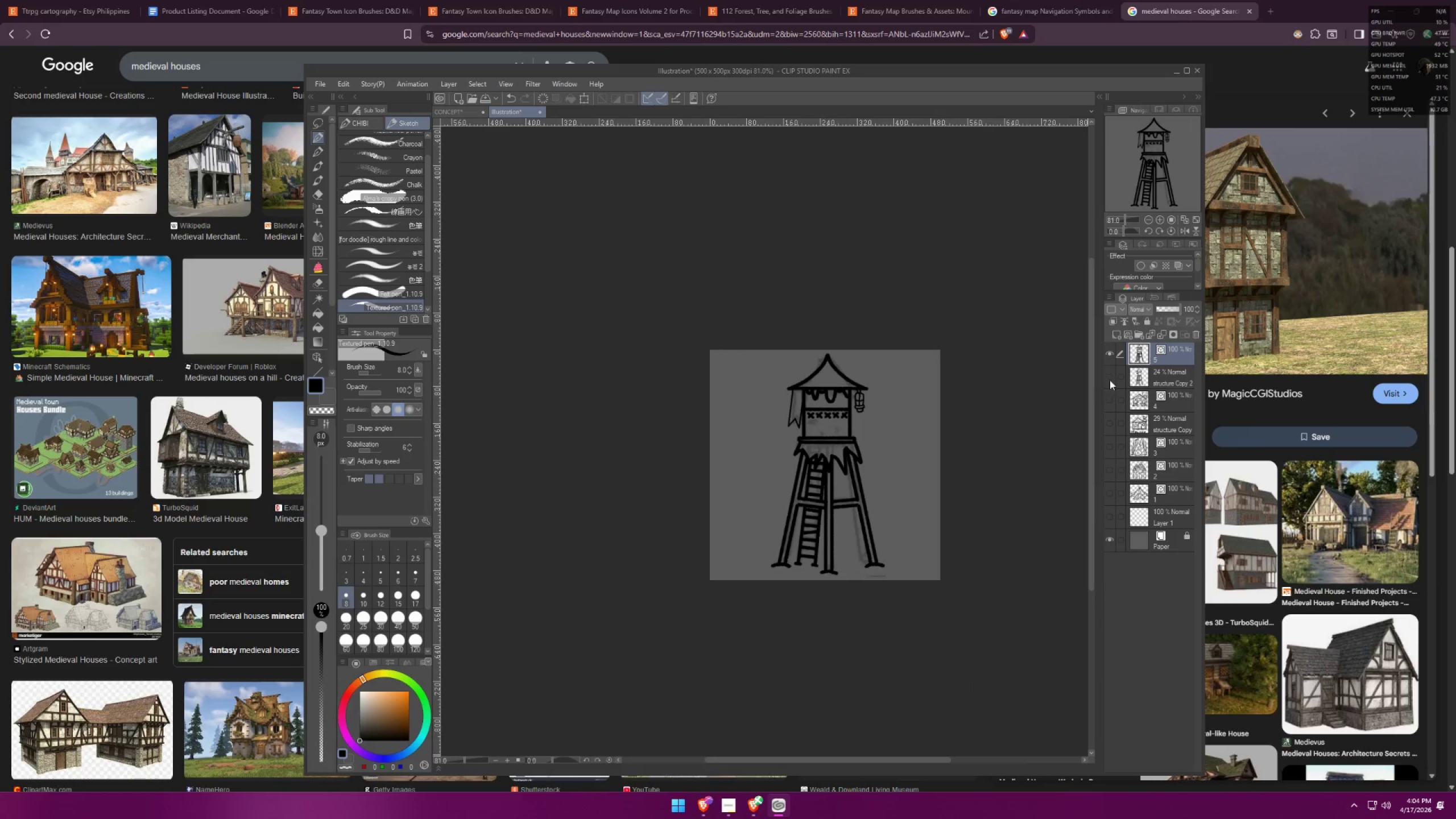 
key(F)
 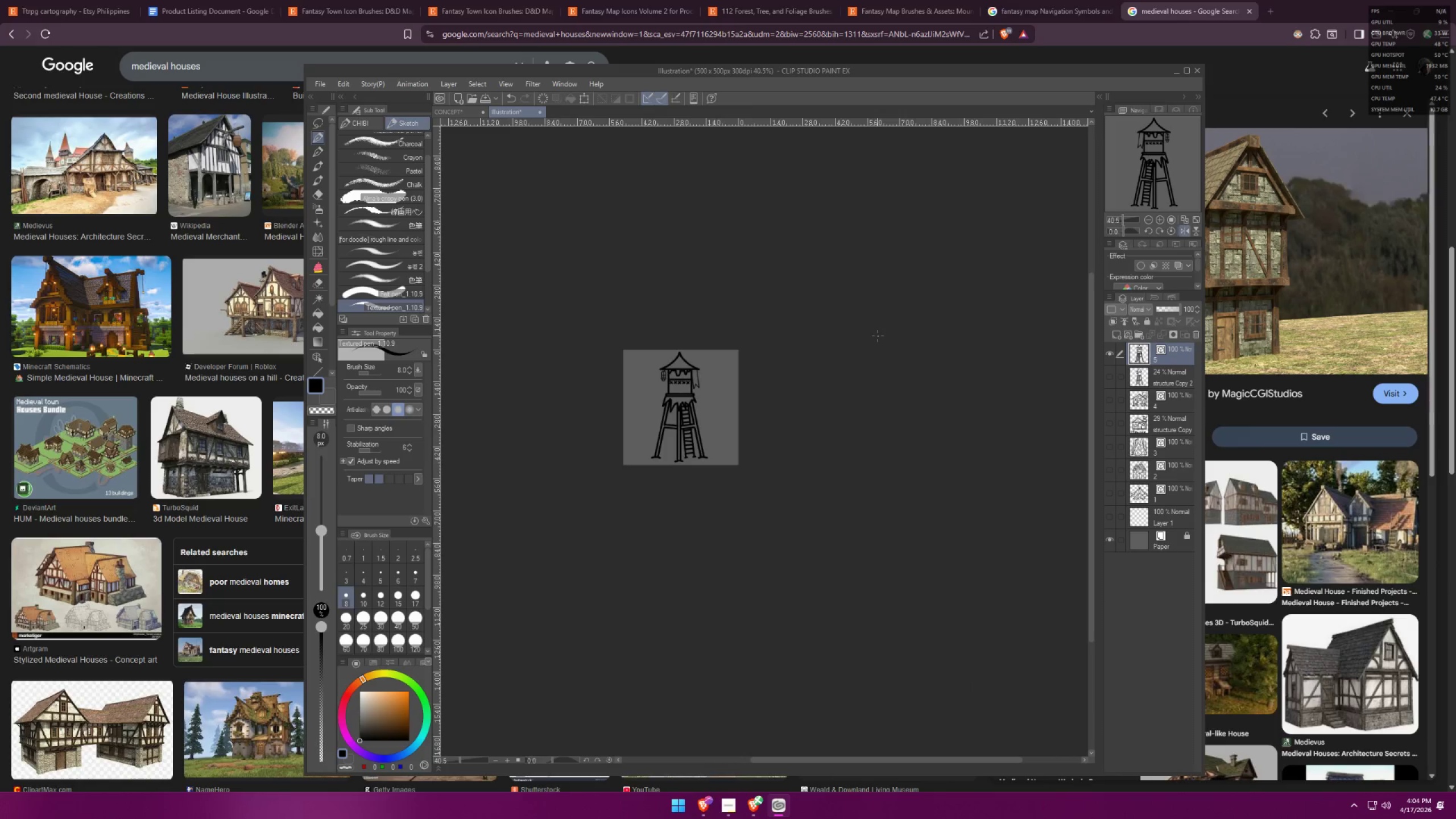 
scroll: coordinate [871, 341], scroll_direction: down, amount: 7.0
 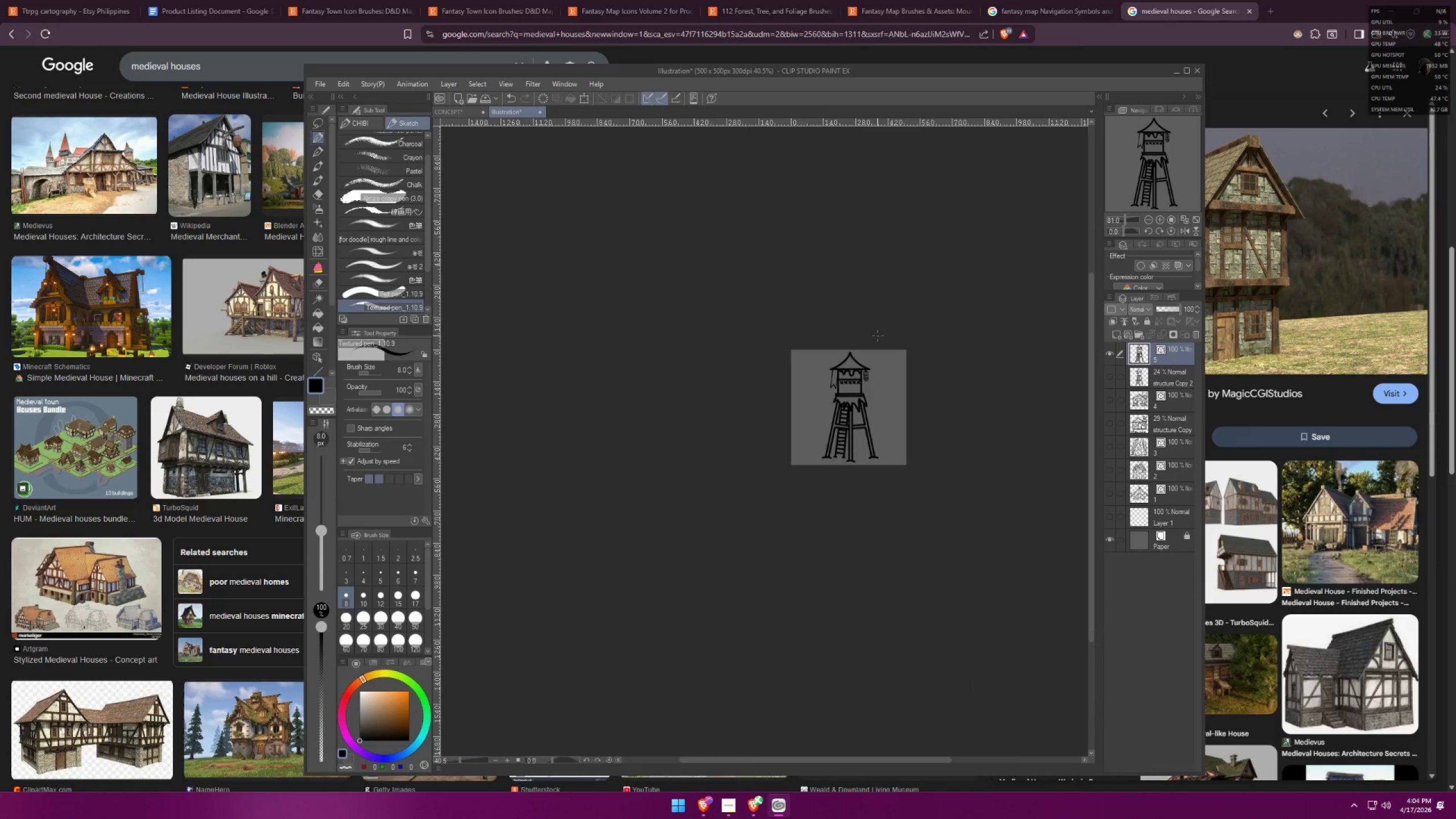 
key(F)
 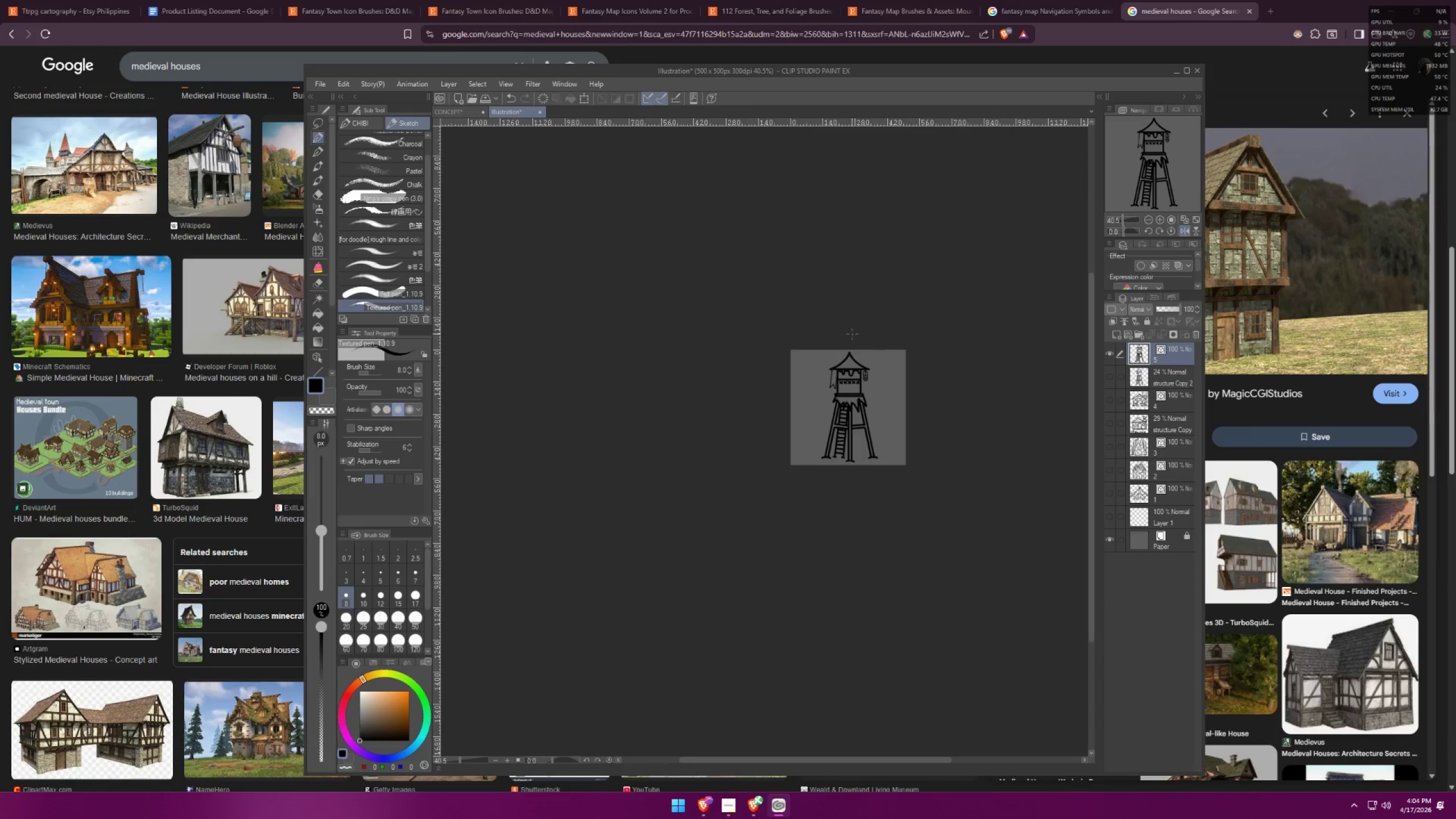 
scroll: coordinate [857, 329], scroll_direction: down, amount: 7.0
 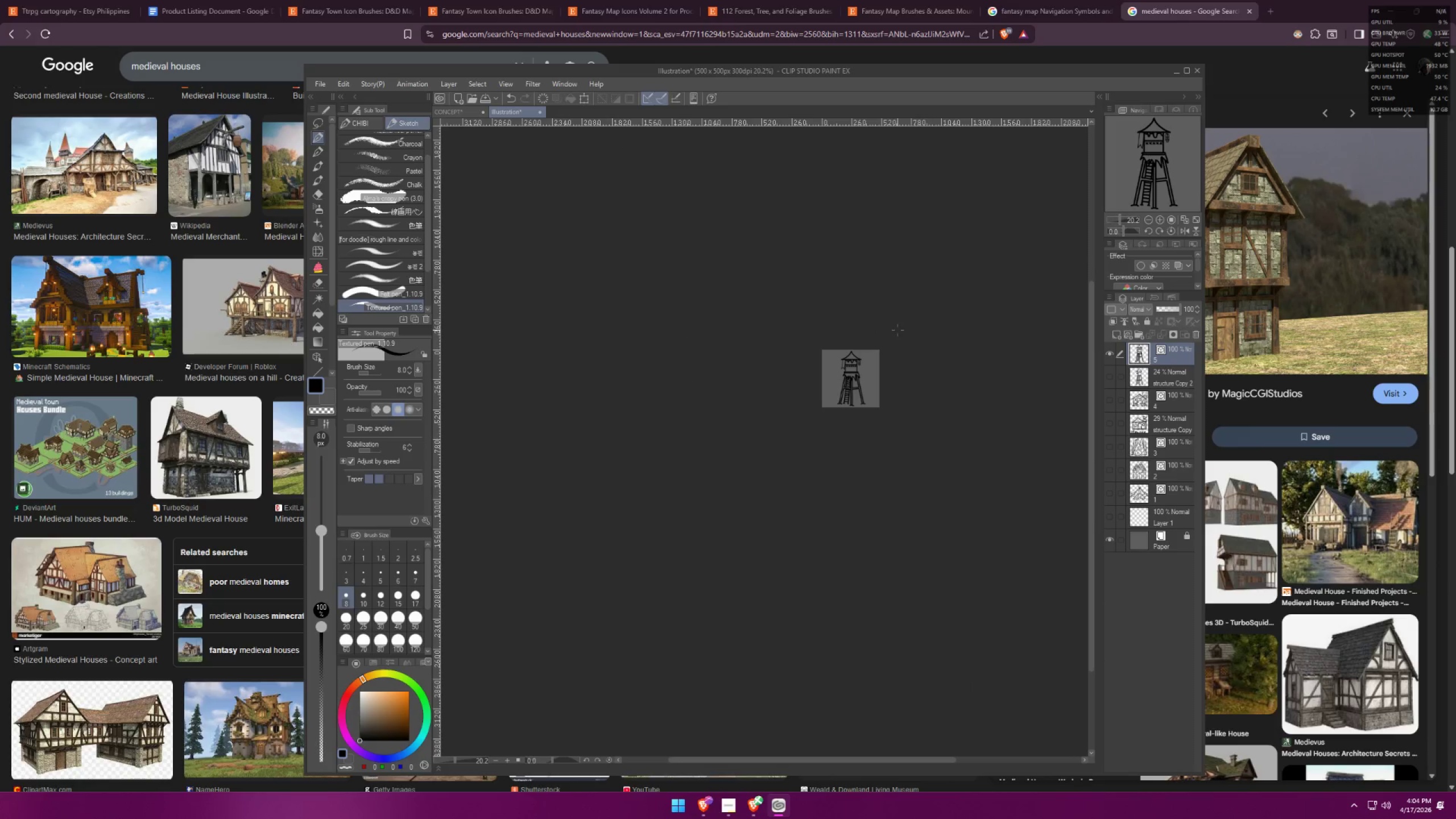 
scroll: coordinate [944, 321], scroll_direction: up, amount: 40.0
 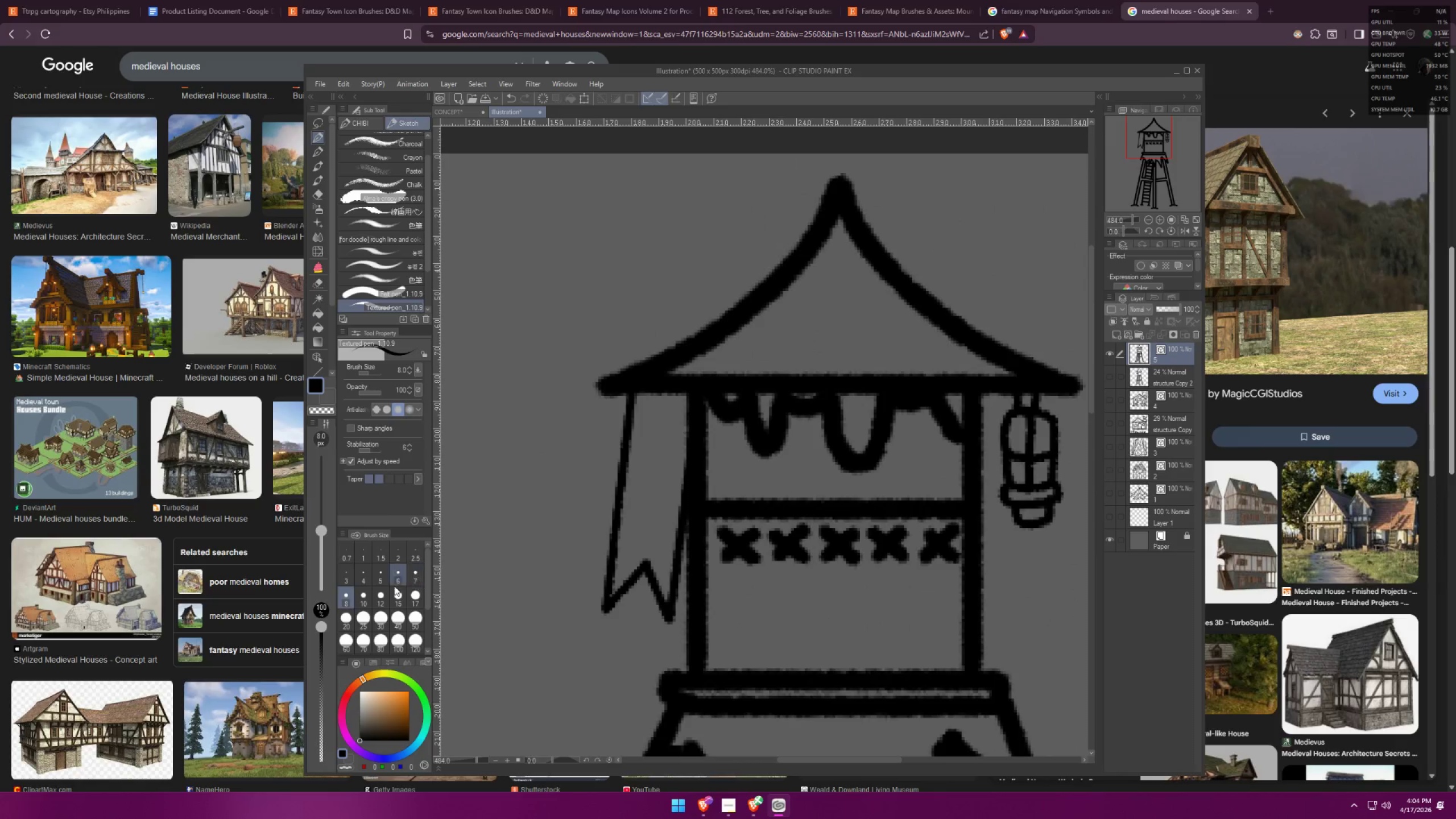 
hold_key(key=Space, duration=0.33)
 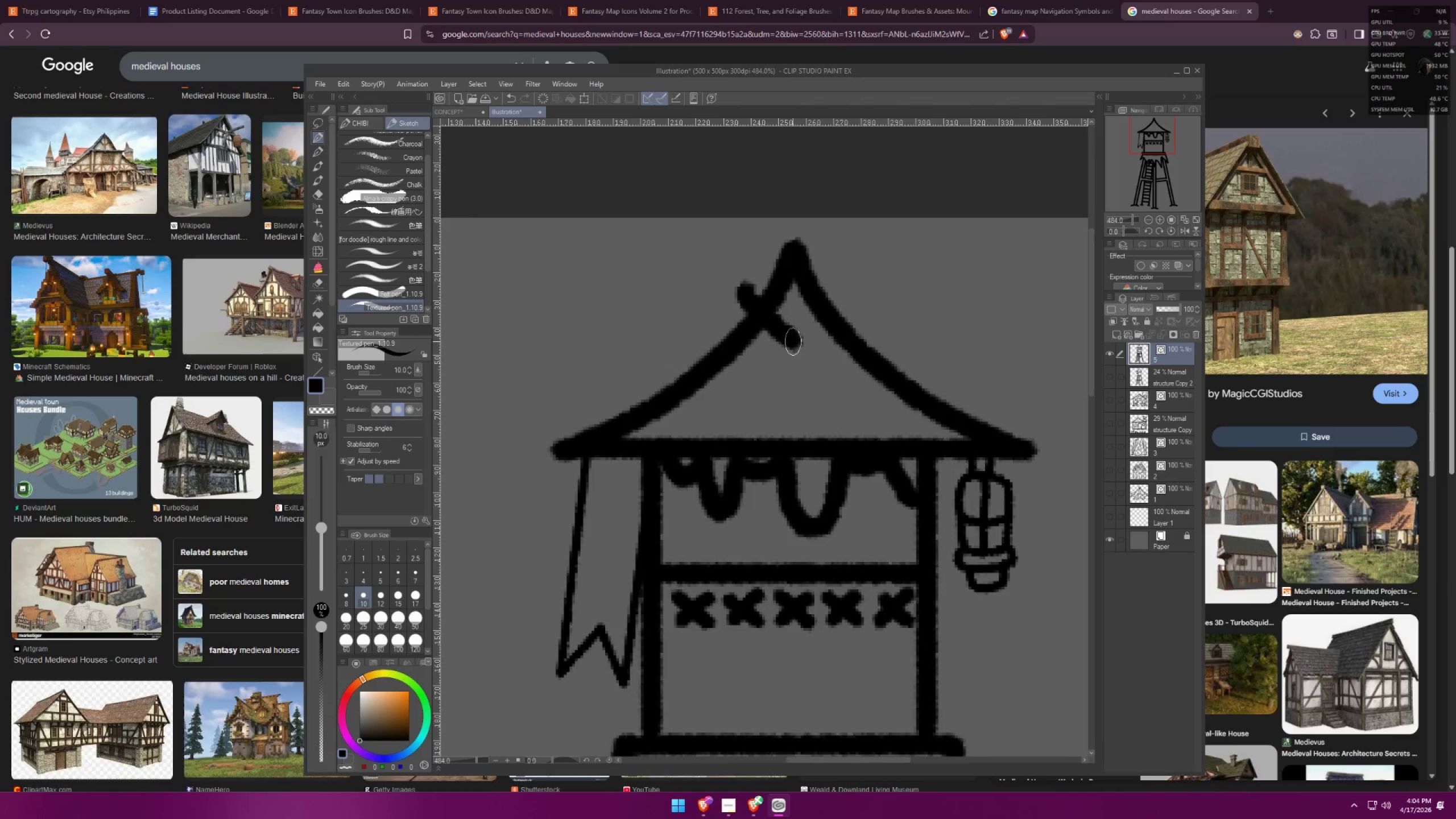 
left_click_drag(start_coordinate=[593, 298], to_coordinate=[548, 362])
 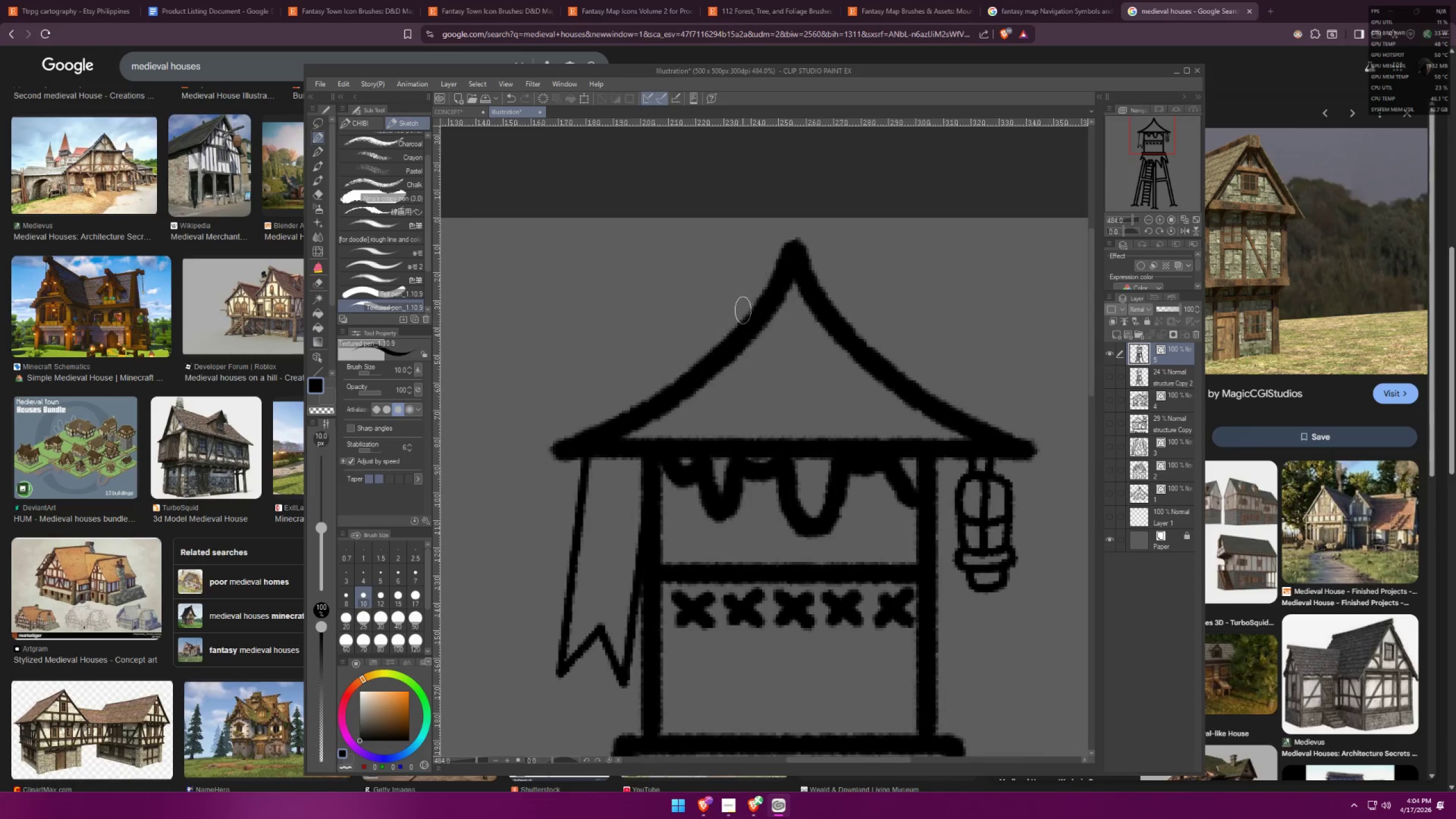 
left_click_drag(start_coordinate=[745, 291], to_coordinate=[799, 347])
 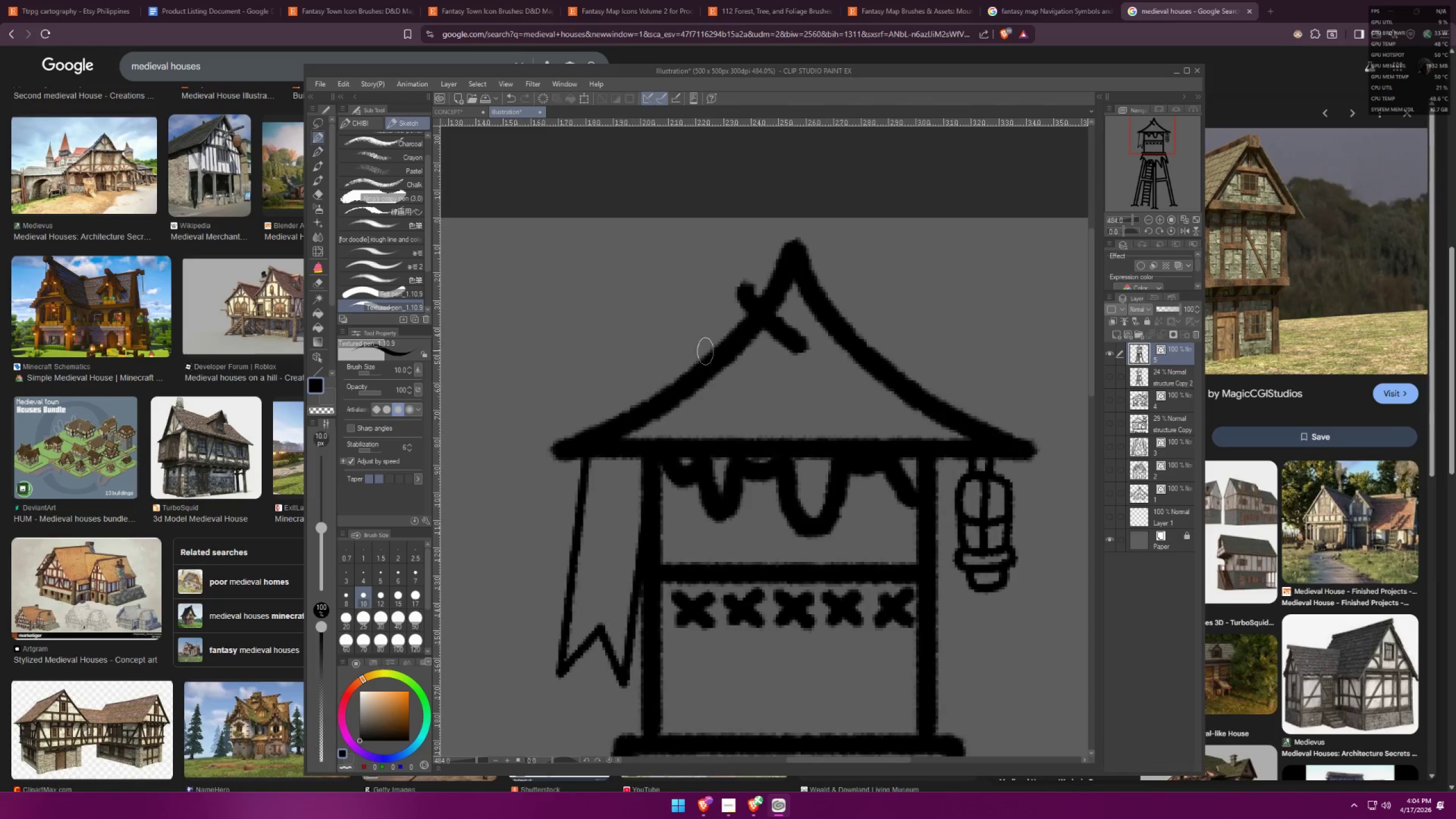 
left_click_drag(start_coordinate=[682, 351], to_coordinate=[709, 390])
 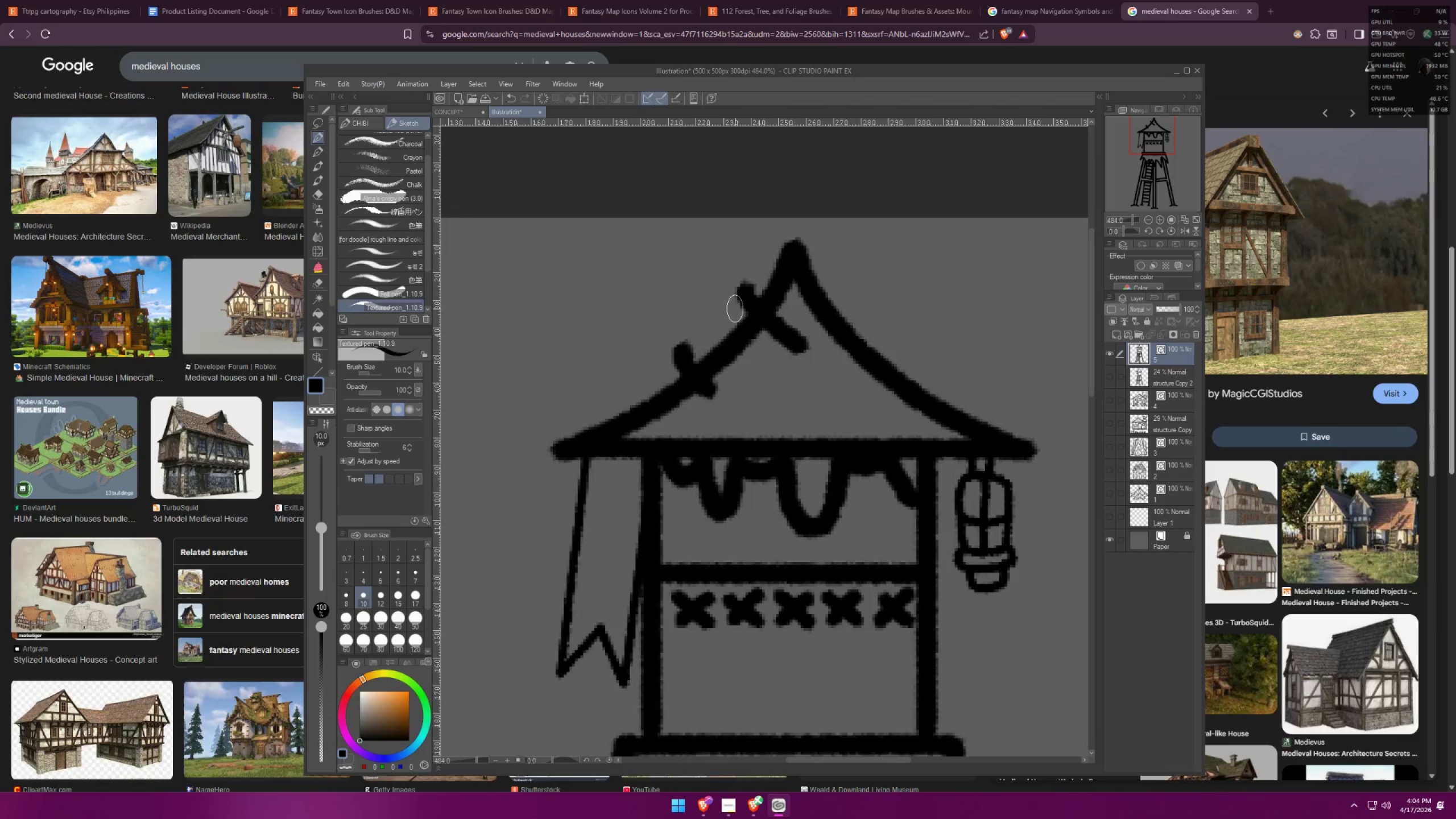 
key(E)
 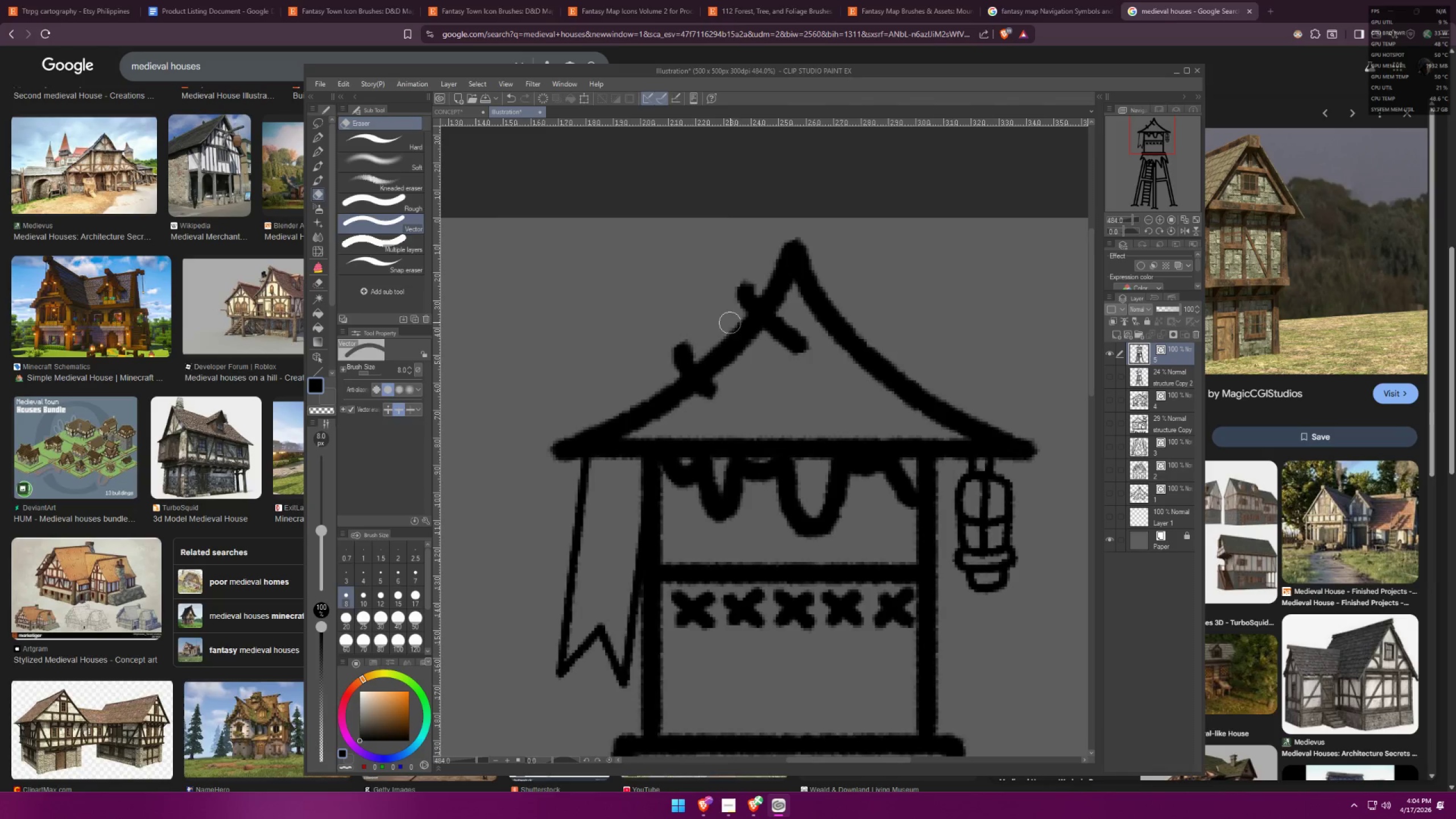 
left_click_drag(start_coordinate=[729, 330], to_coordinate=[739, 348])
 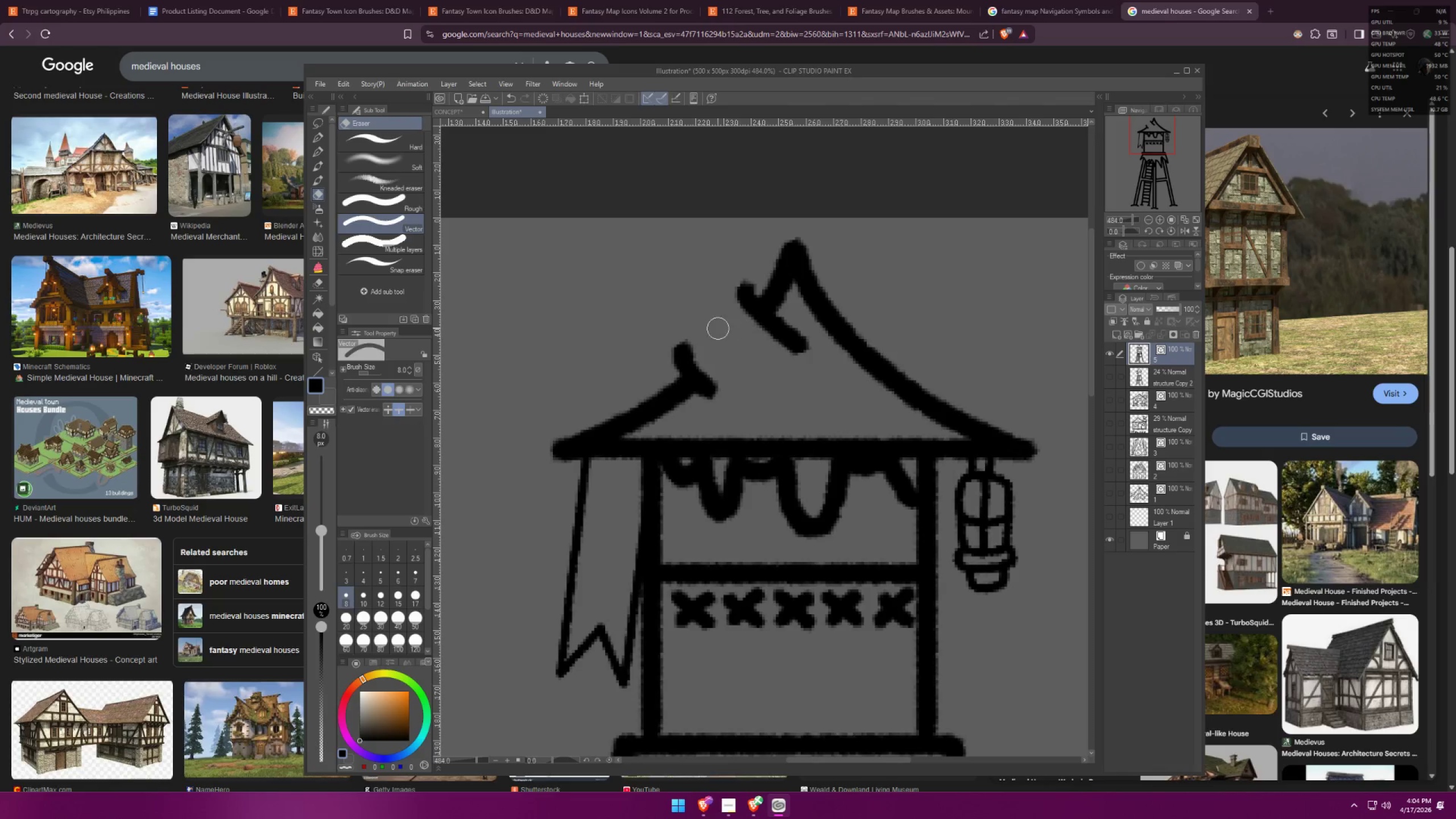 
left_click([685, 362])
 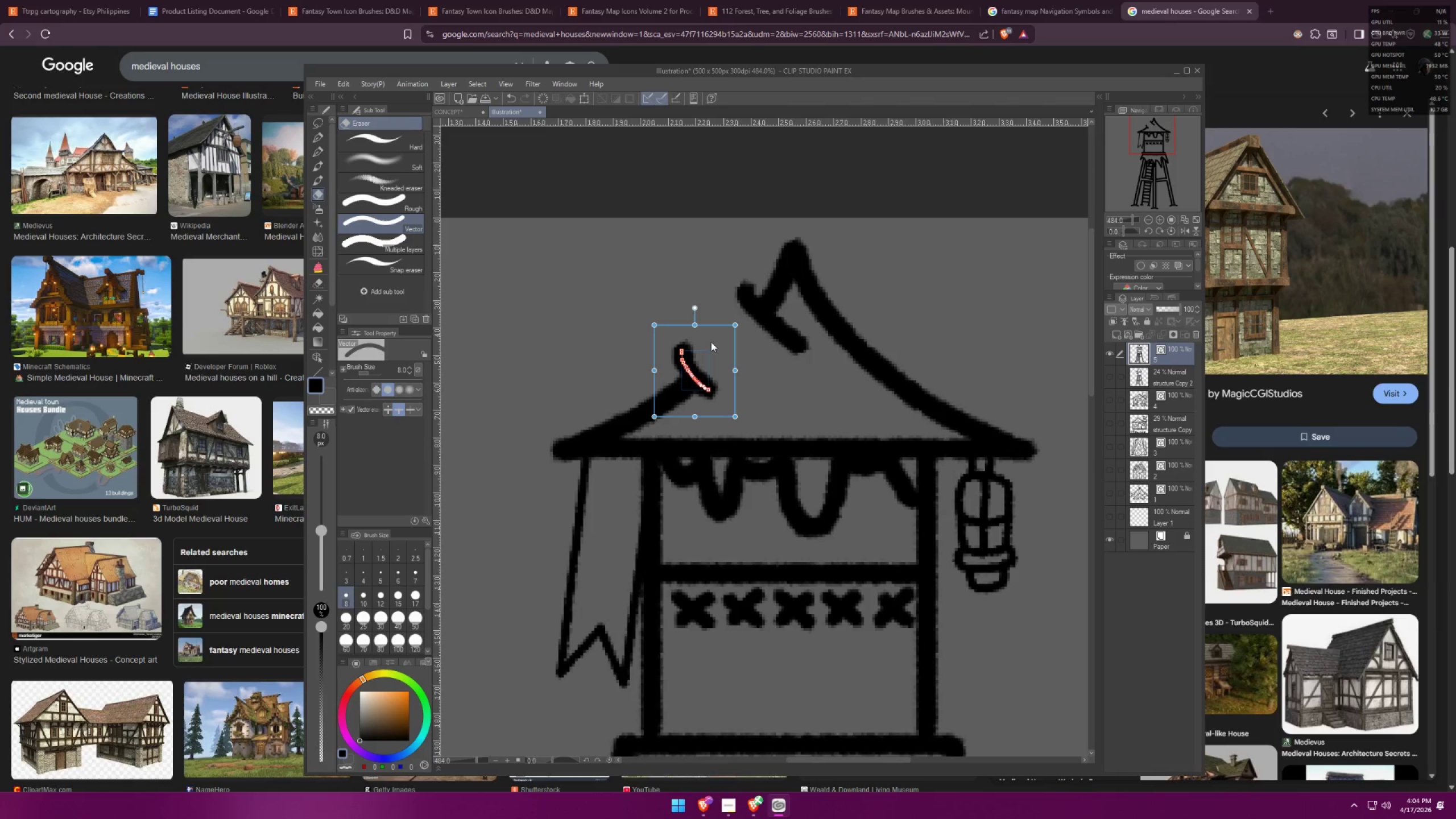 
key(Control+X)
 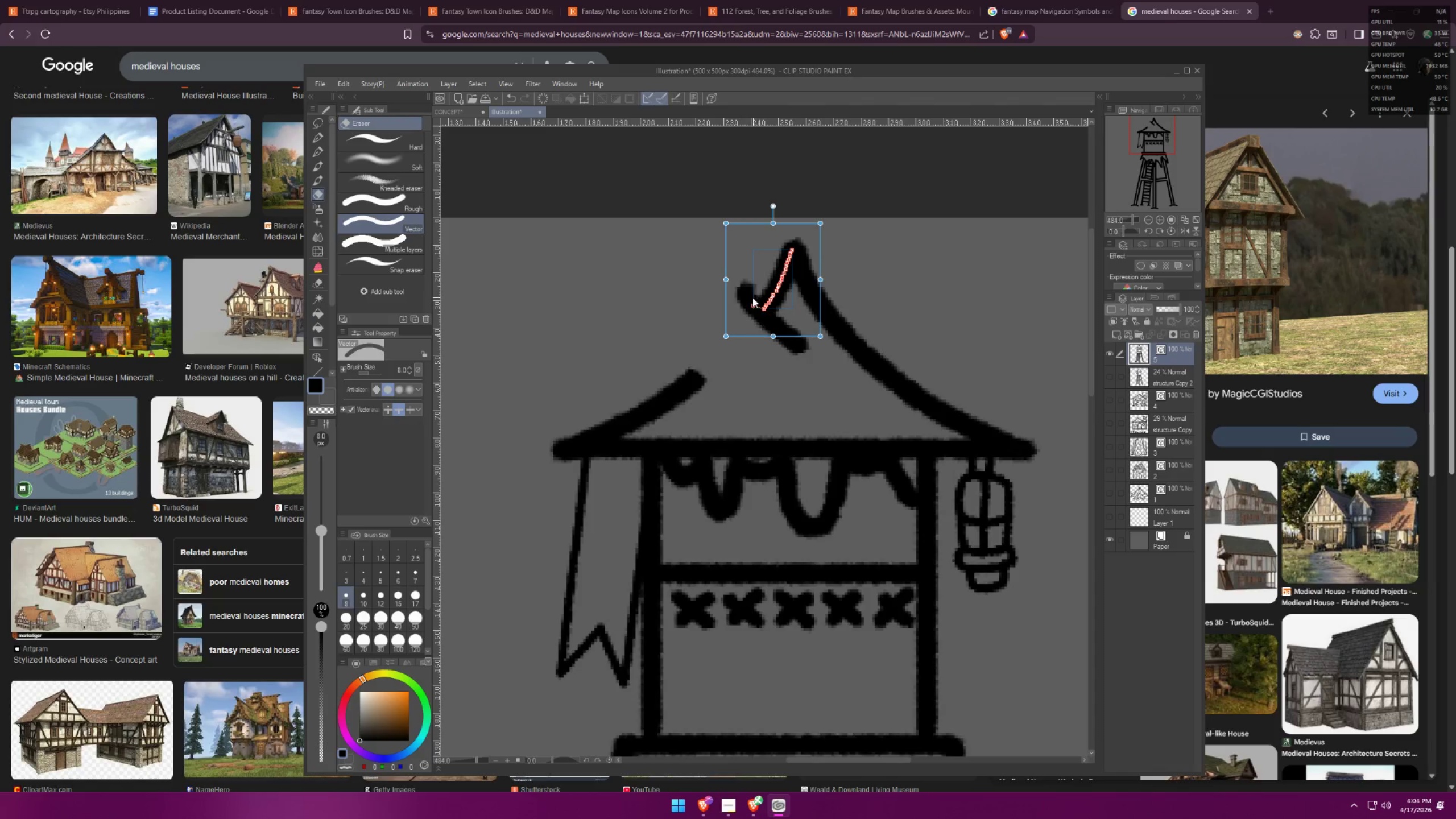 
key(Control+X)
 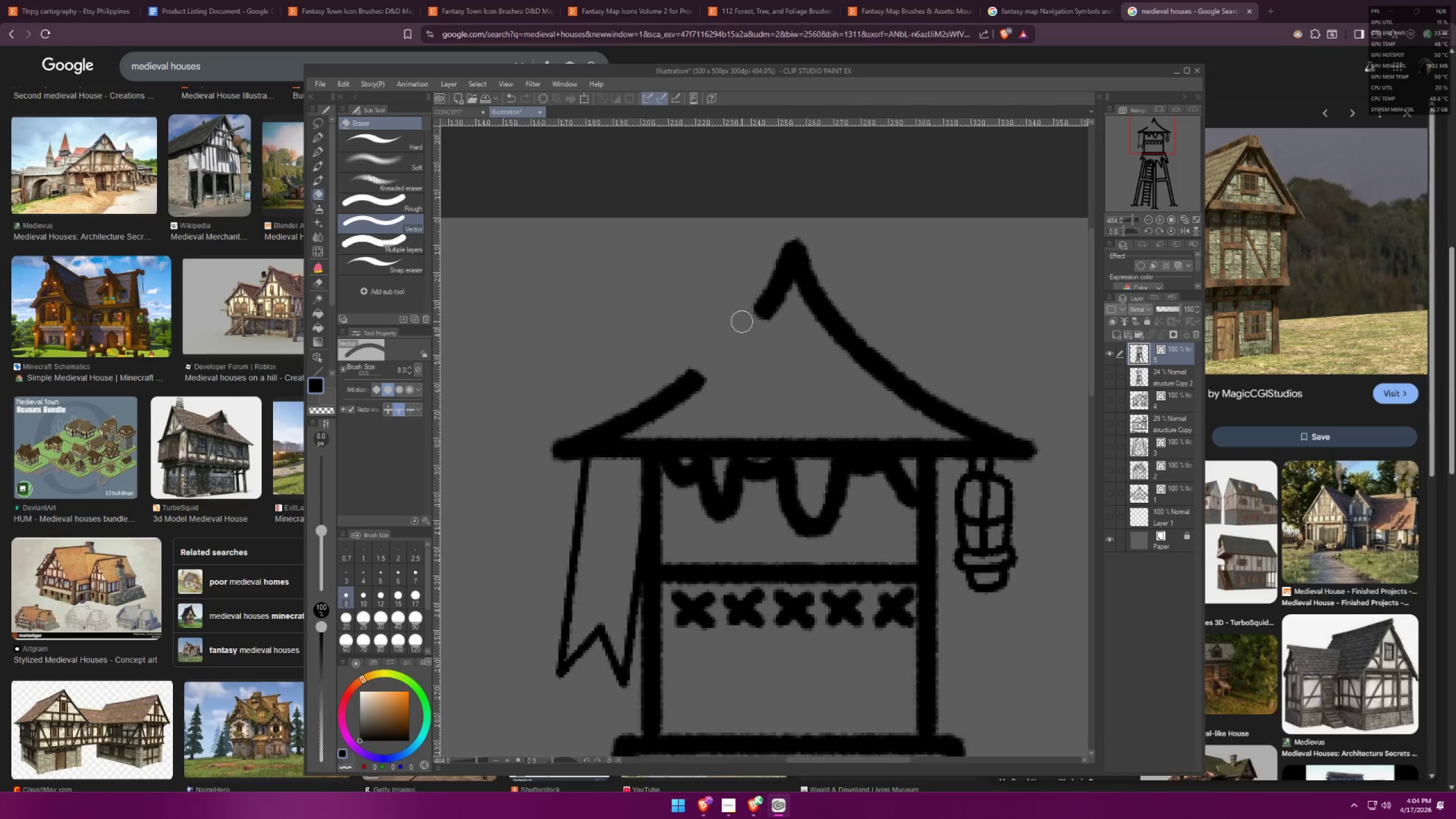 
left_click_drag(start_coordinate=[734, 330], to_coordinate=[740, 336])
 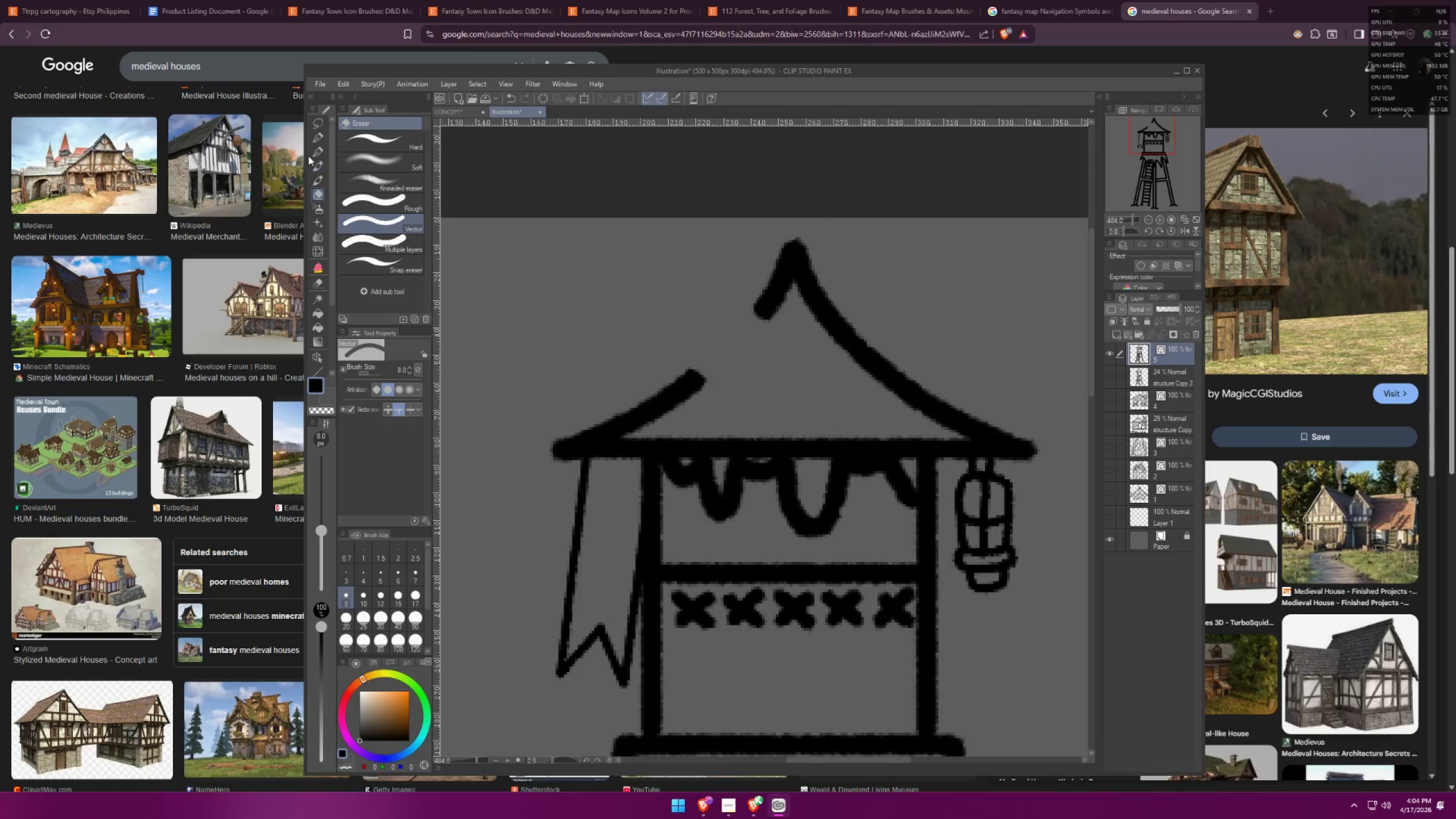 
left_click([315, 138])
 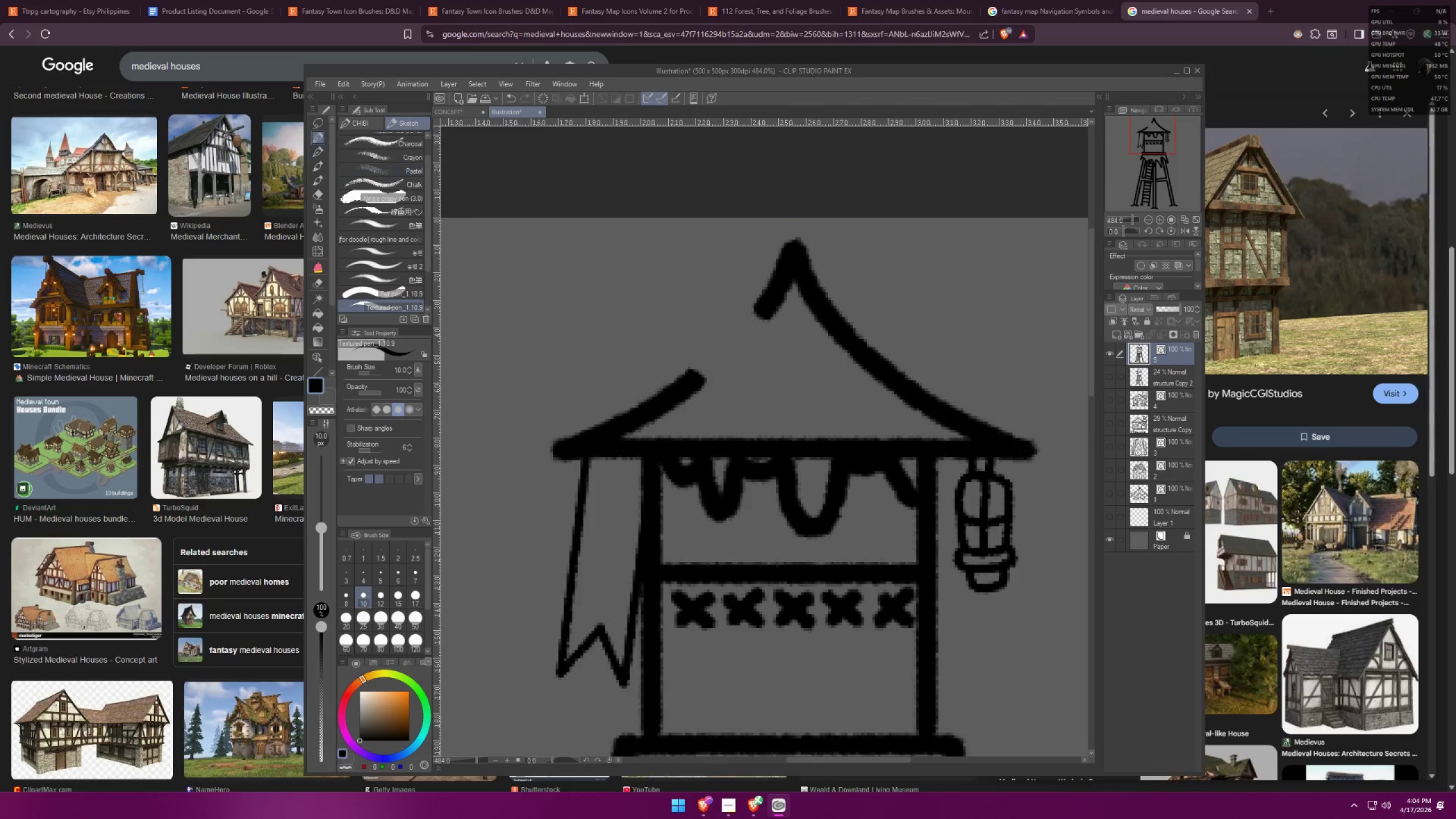 
scroll: coordinate [759, 306], scroll_direction: up, amount: 5.0
 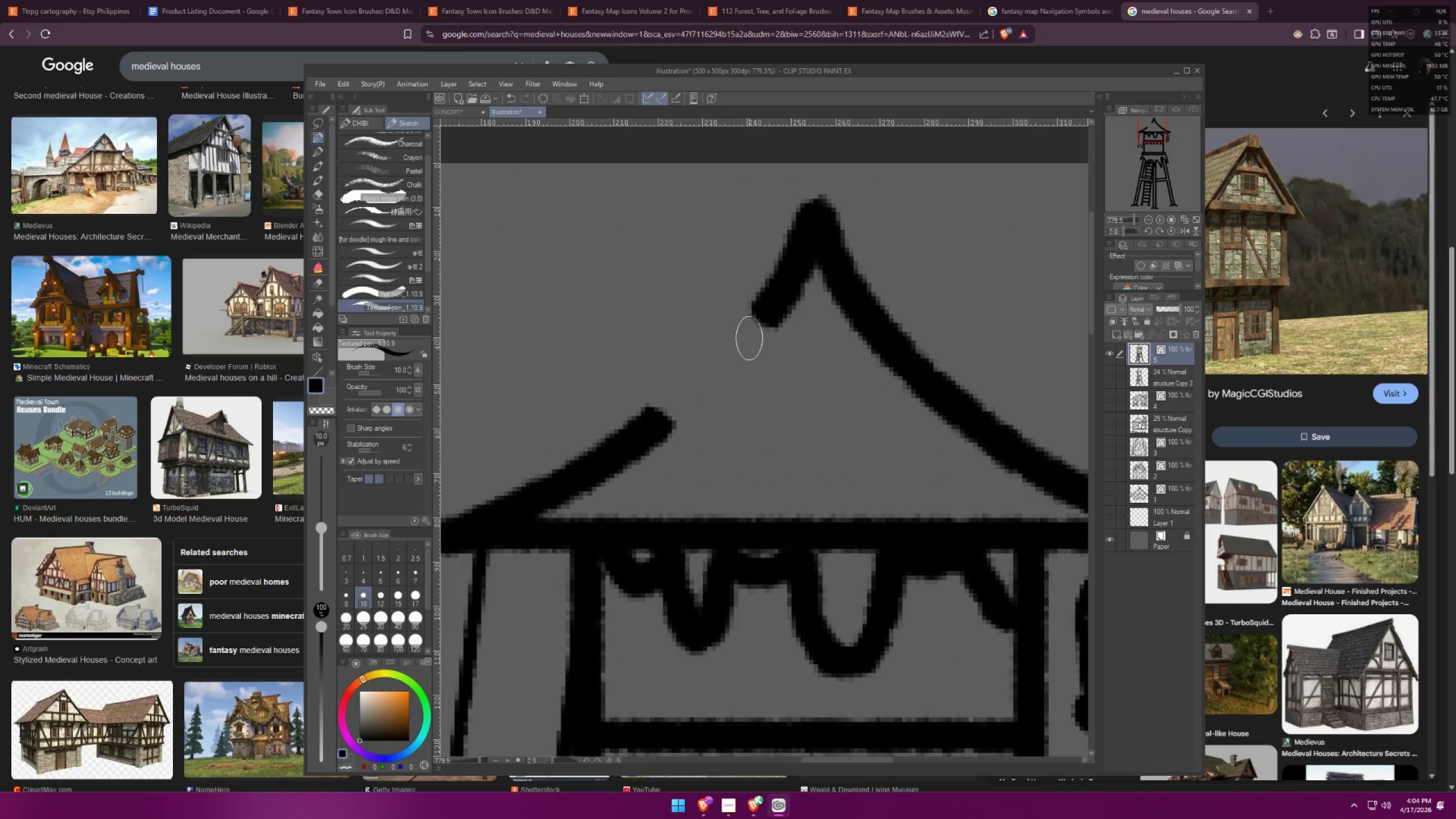 
left_click_drag(start_coordinate=[741, 338], to_coordinate=[746, 341])
 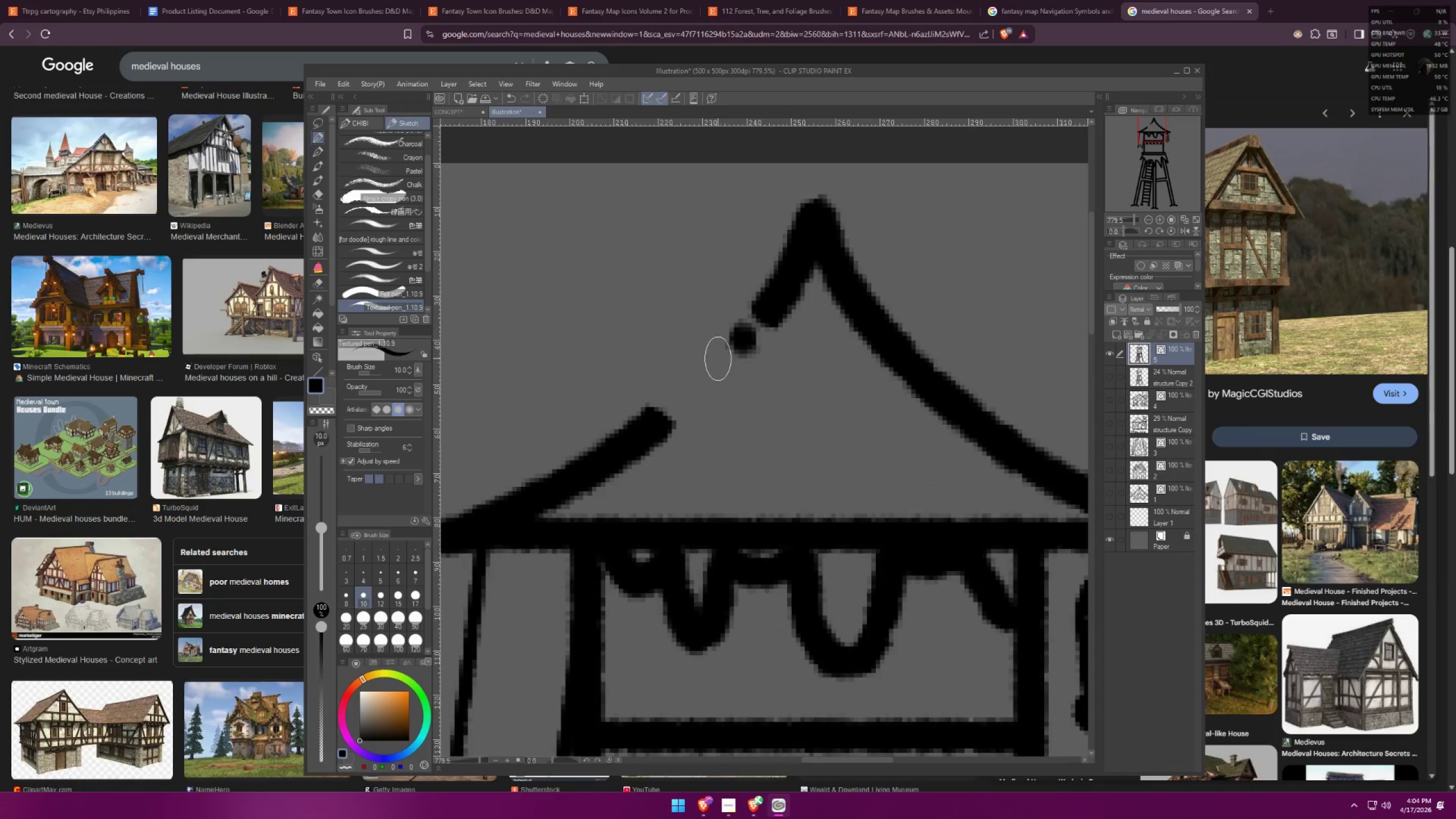 
left_click_drag(start_coordinate=[717, 364], to_coordinate=[723, 370])
 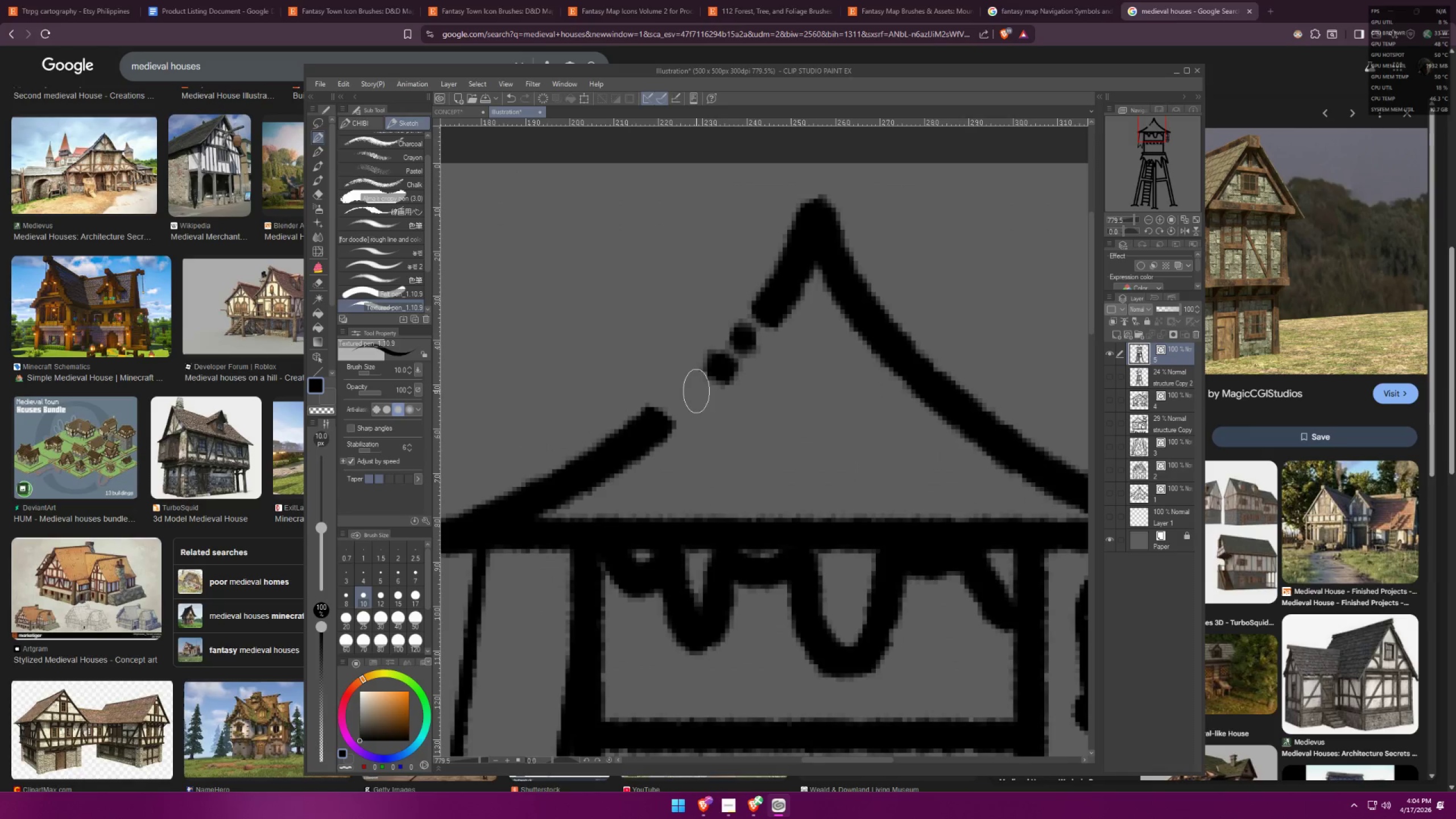 
left_click_drag(start_coordinate=[686, 395], to_coordinate=[689, 398])
 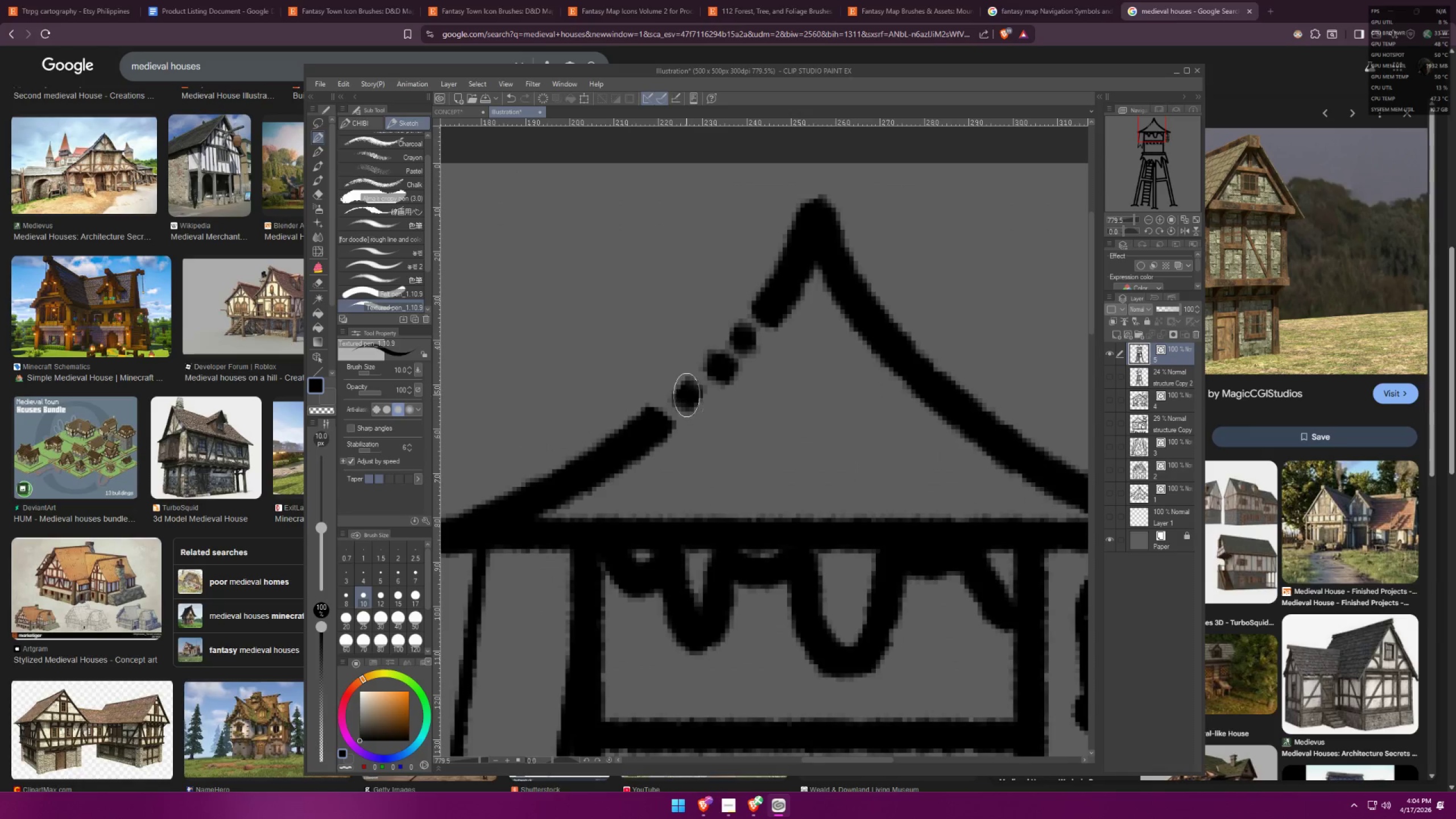 
scroll: coordinate [725, 234], scroll_direction: down, amount: 19.0
 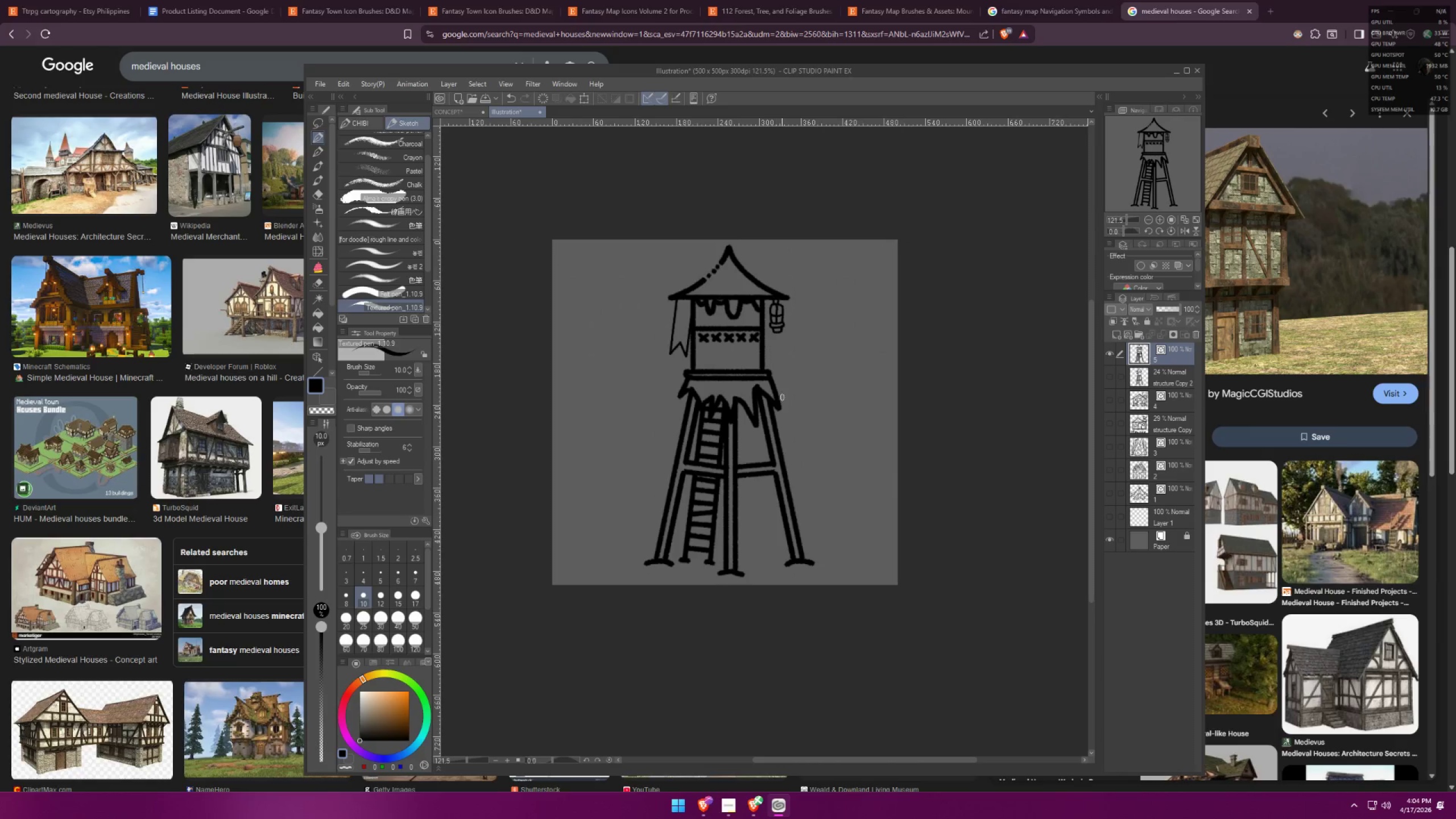 
key(E)
 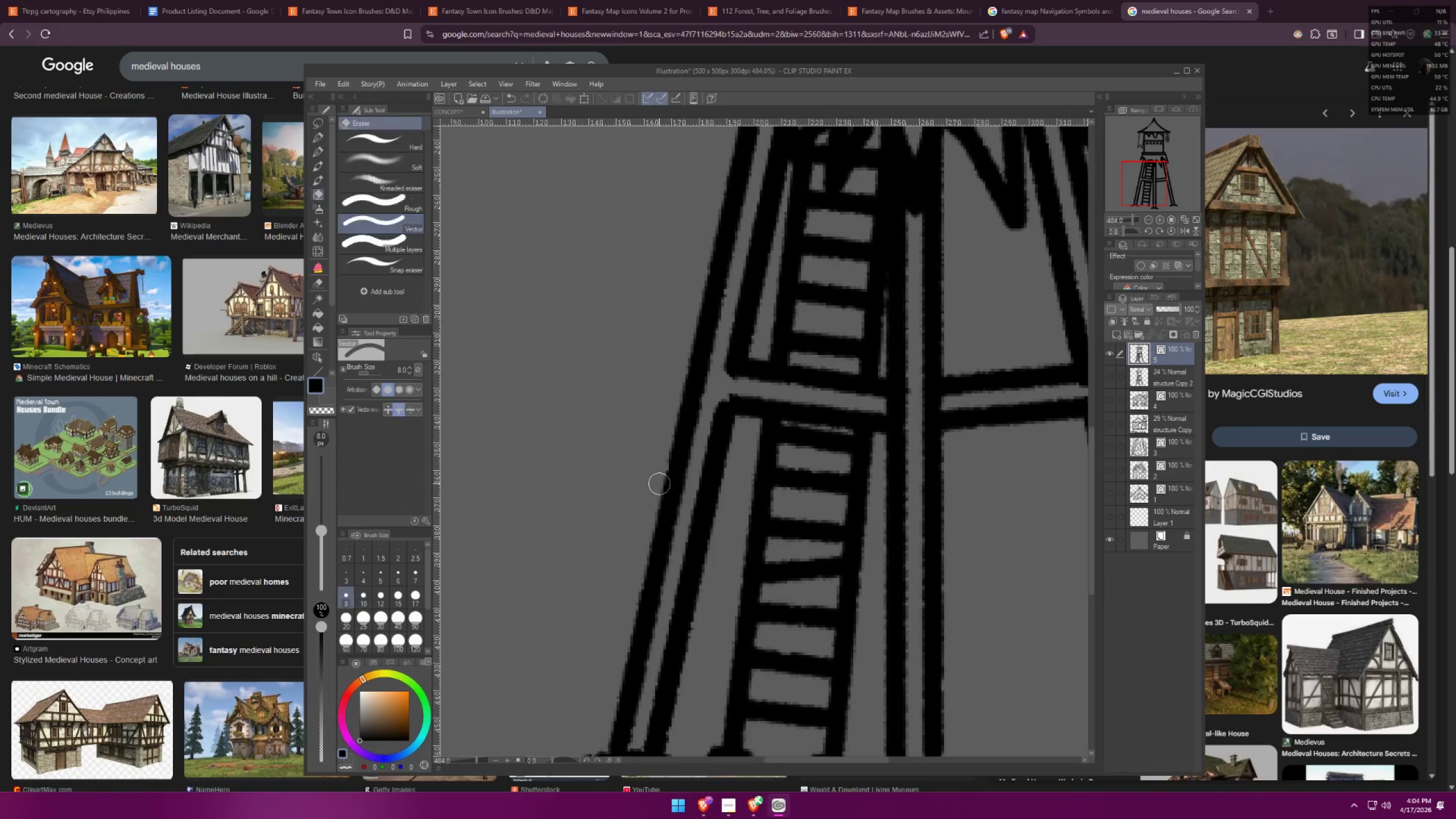 
left_click_drag(start_coordinate=[657, 481], to_coordinate=[680, 488])
 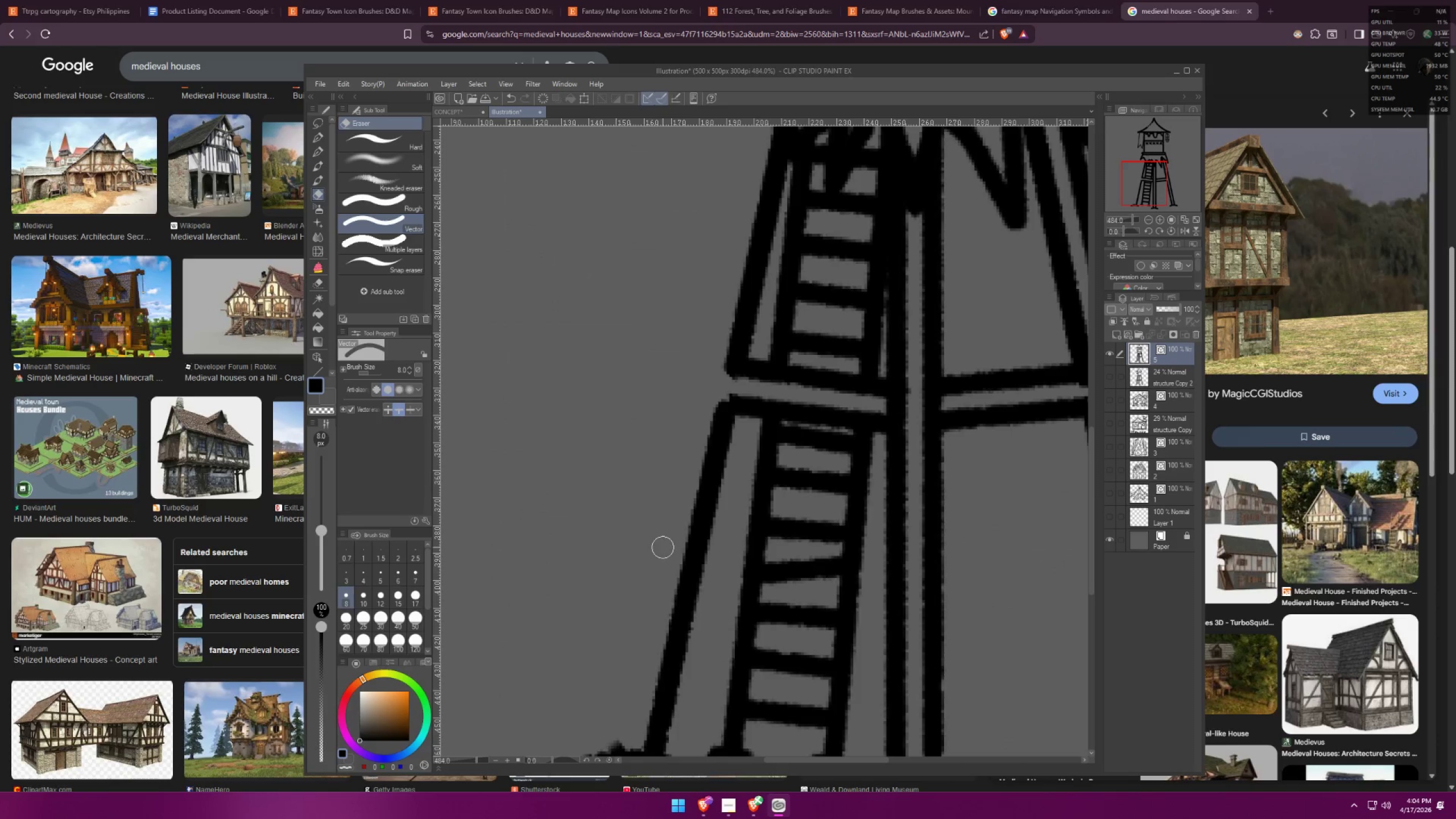 
scroll: coordinate [651, 519], scroll_direction: up, amount: 17.0
 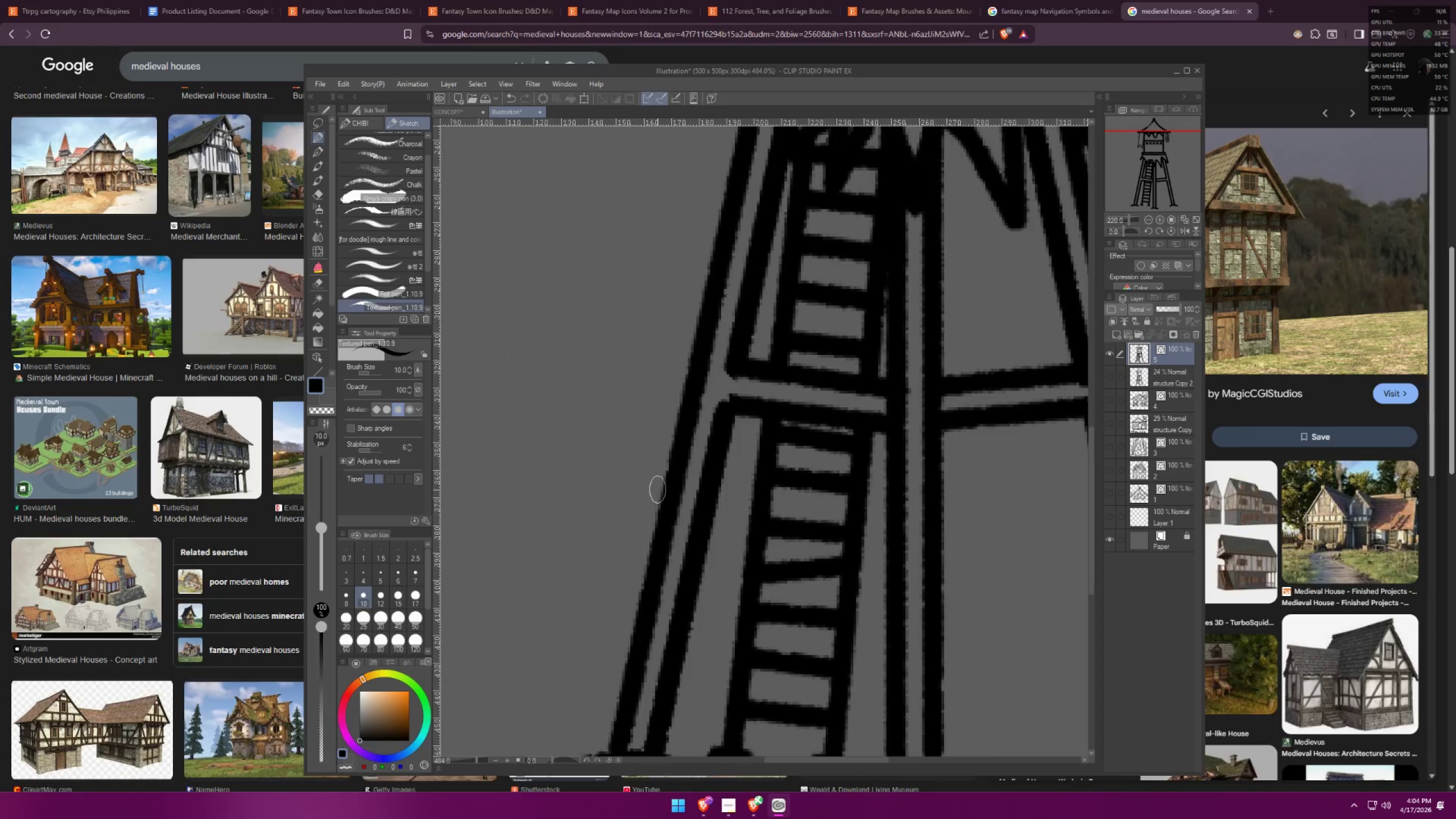 
key(Control+ControlLeft)
 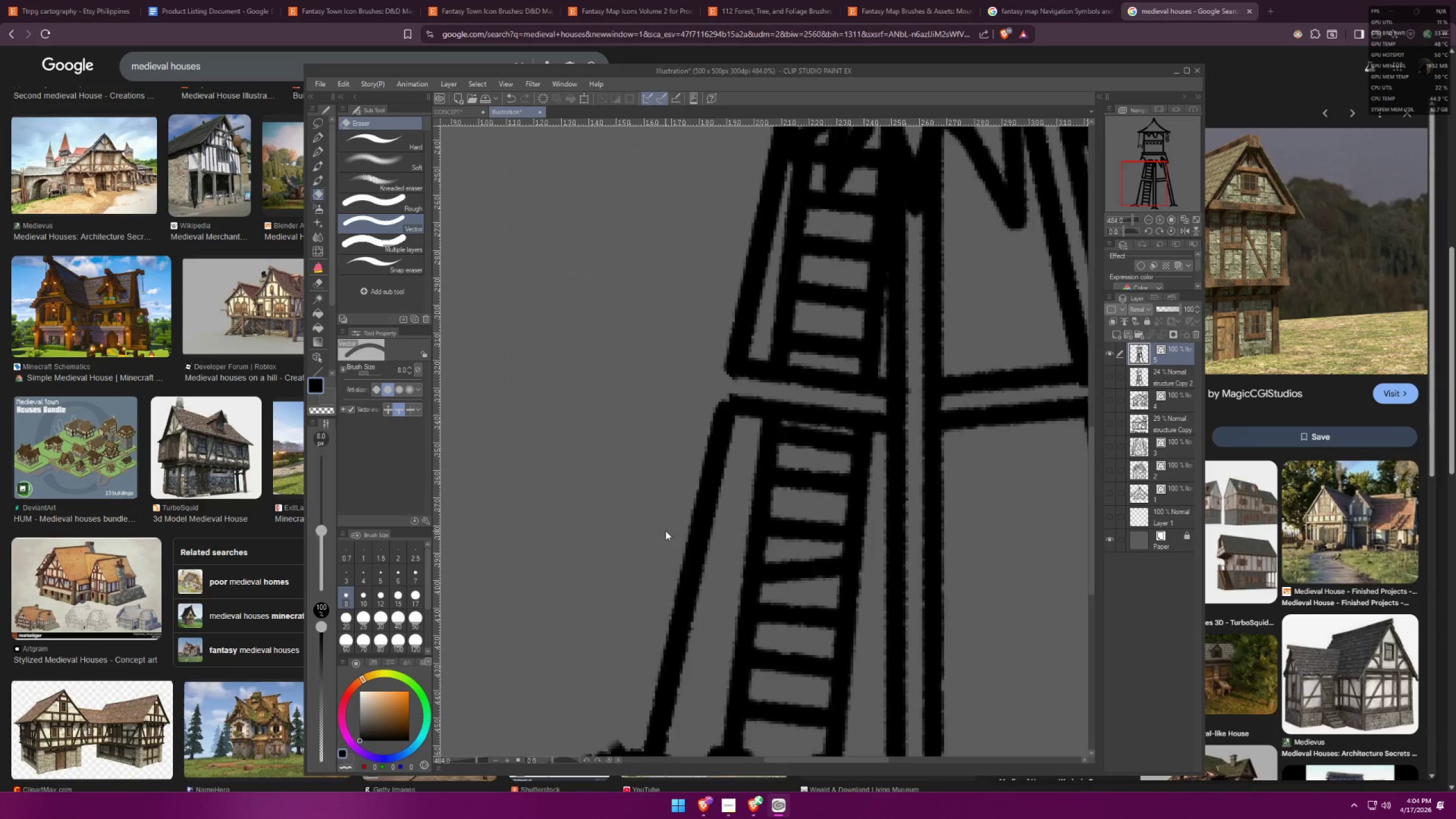 
key(Control+Z)
 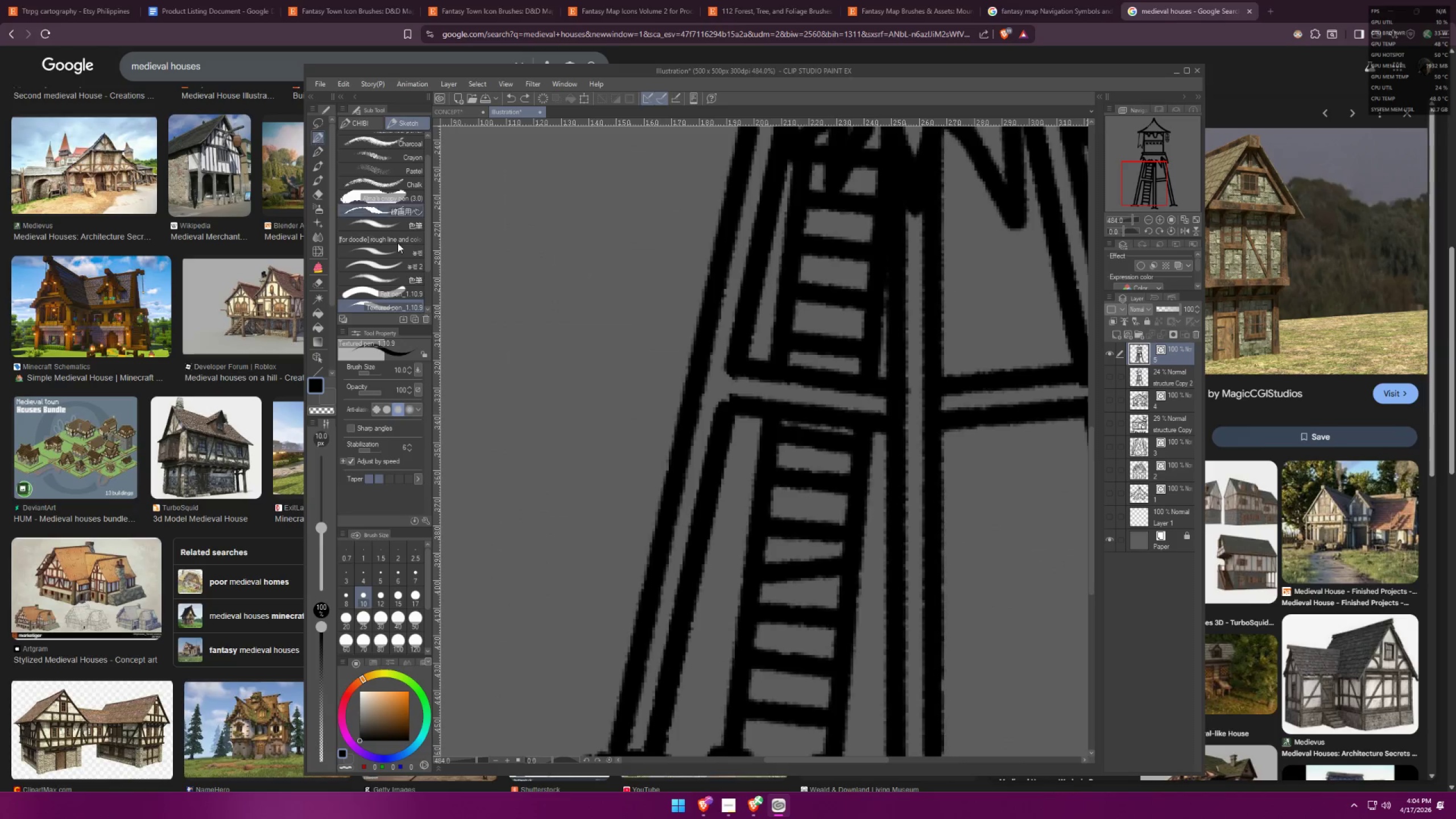 
left_click_drag(start_coordinate=[655, 470], to_coordinate=[690, 482])
 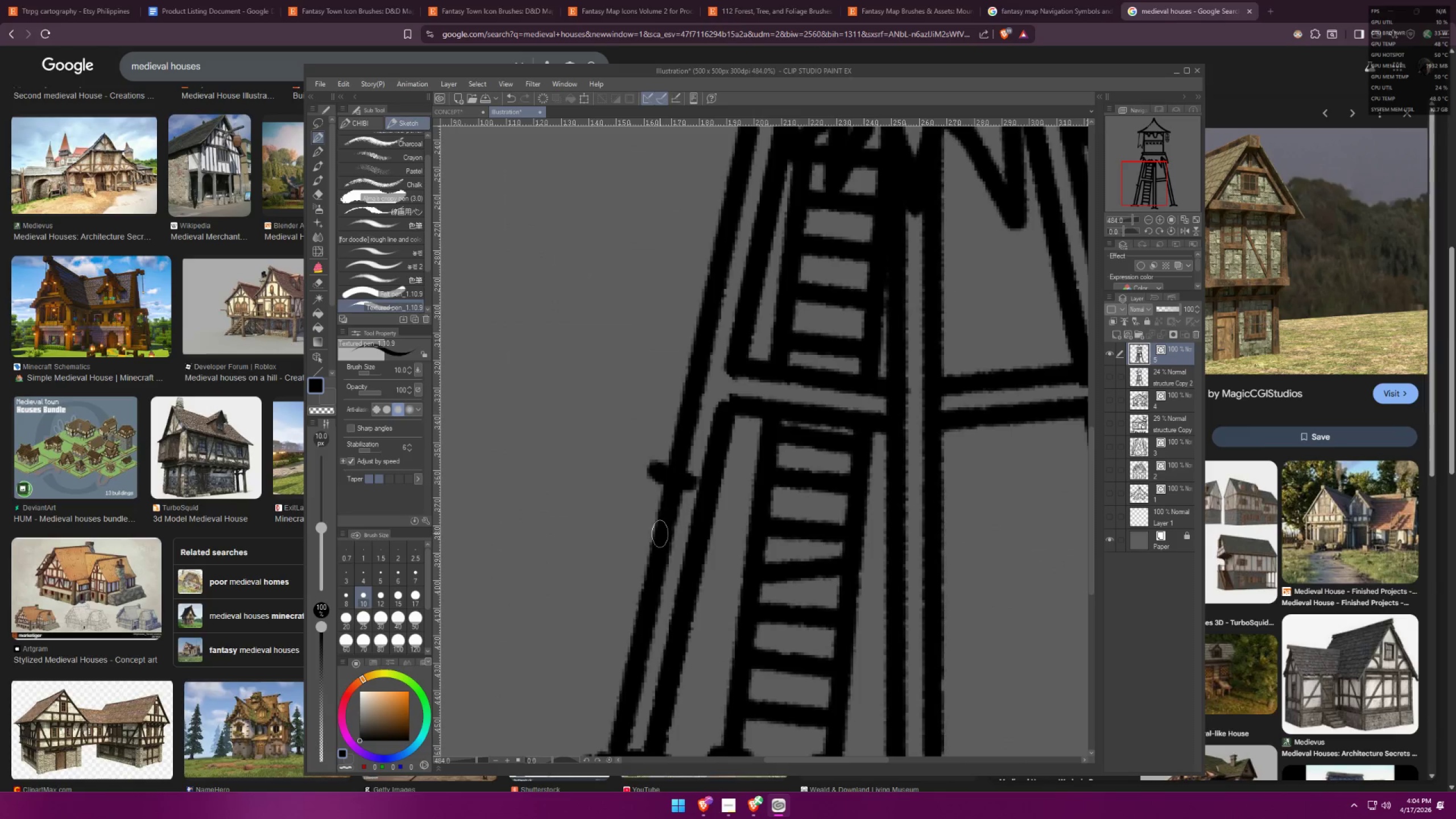 
left_click_drag(start_coordinate=[646, 555], to_coordinate=[662, 556])
 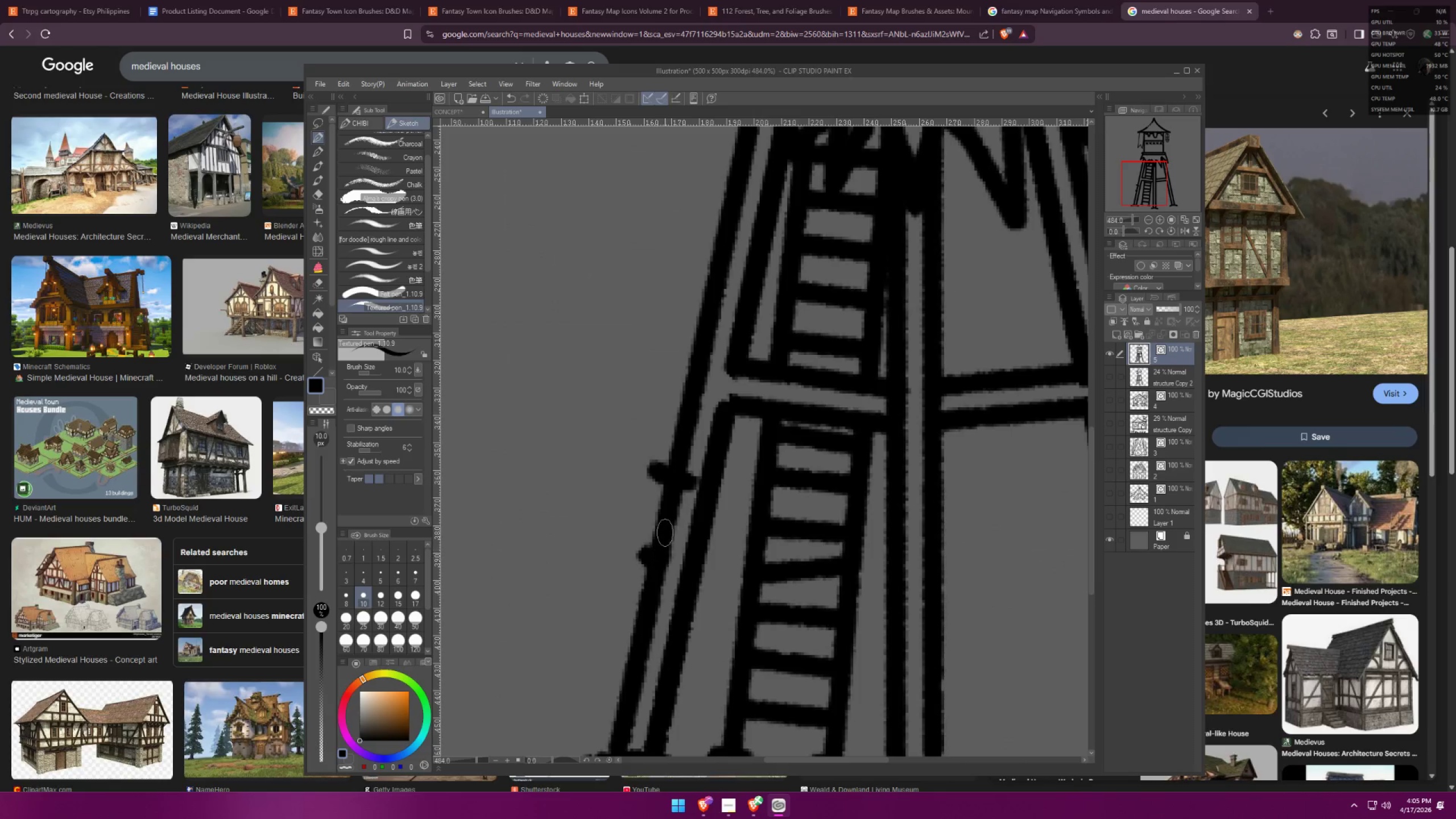 
key(E)
 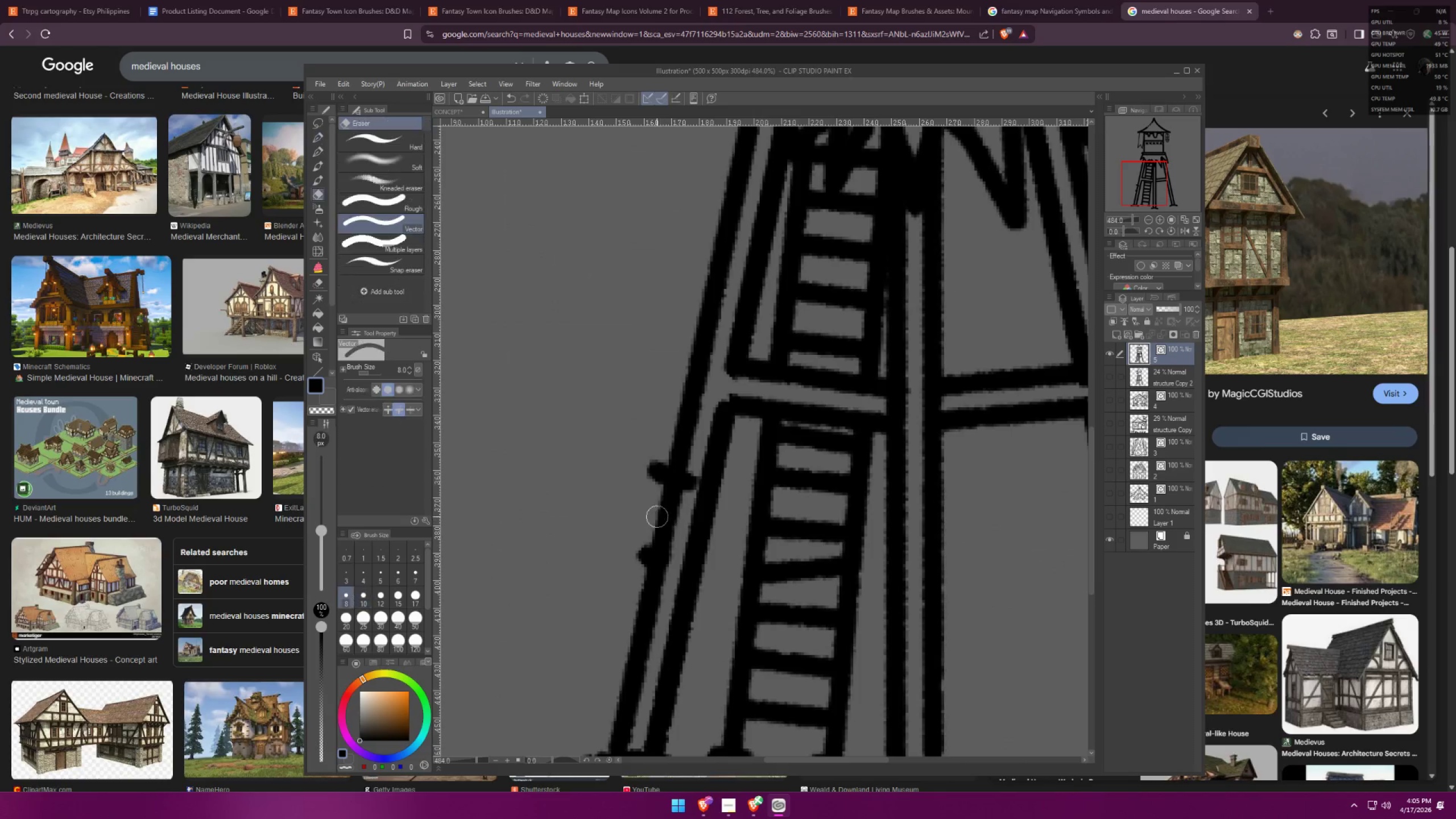 
left_click_drag(start_coordinate=[658, 517], to_coordinate=[665, 520])
 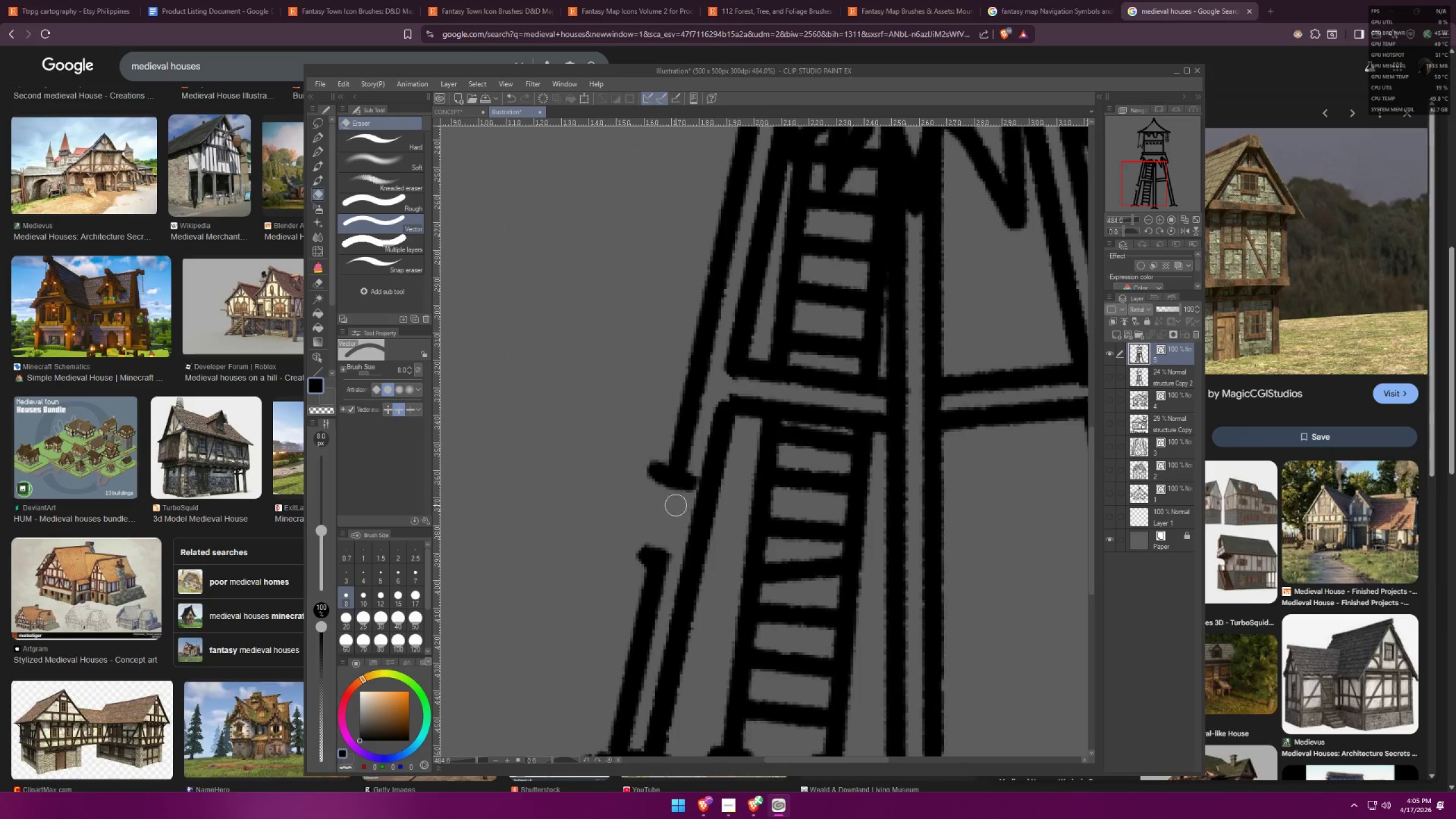 
key(Control+X)
 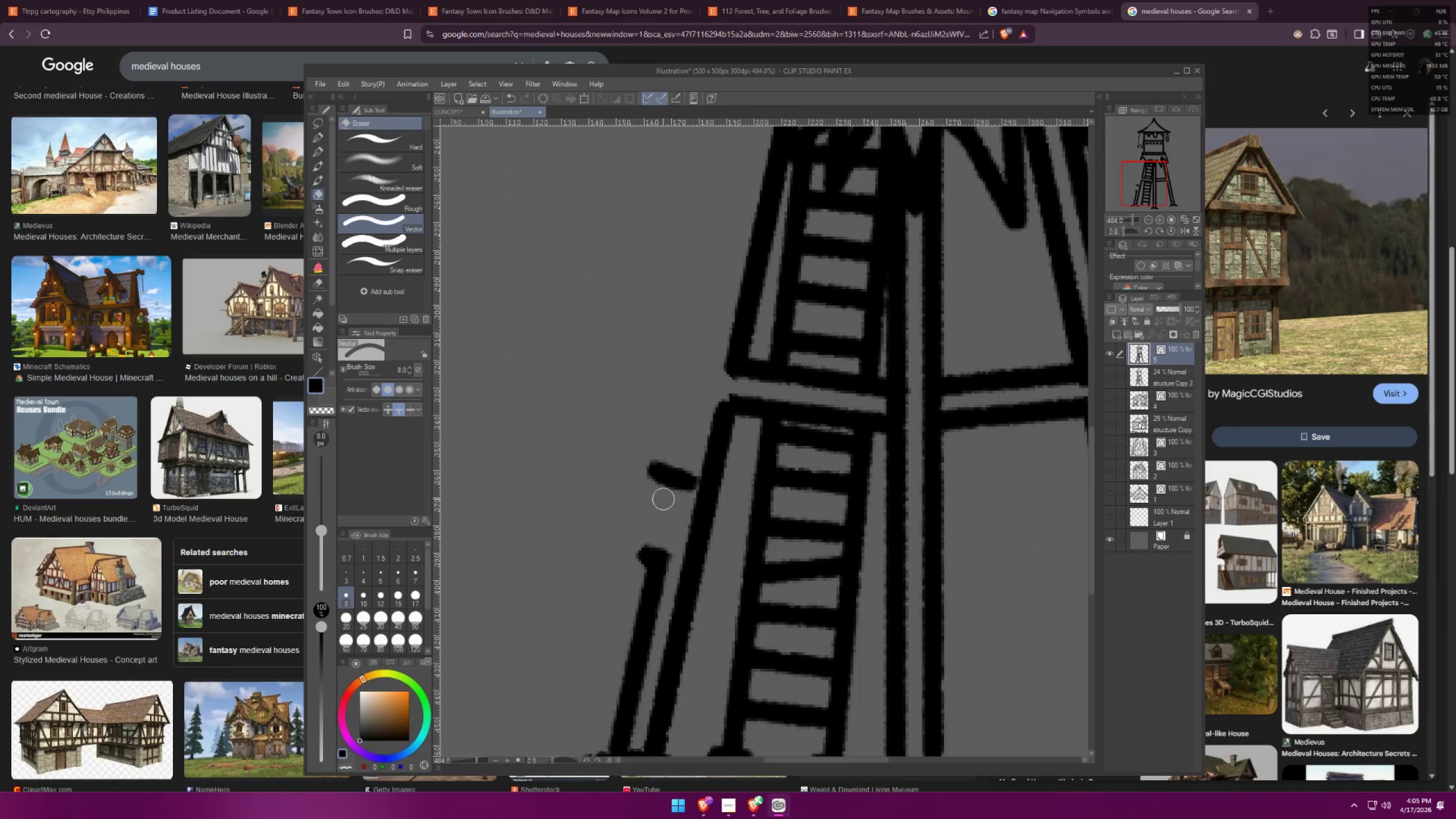 
key(Control+ControlLeft)
 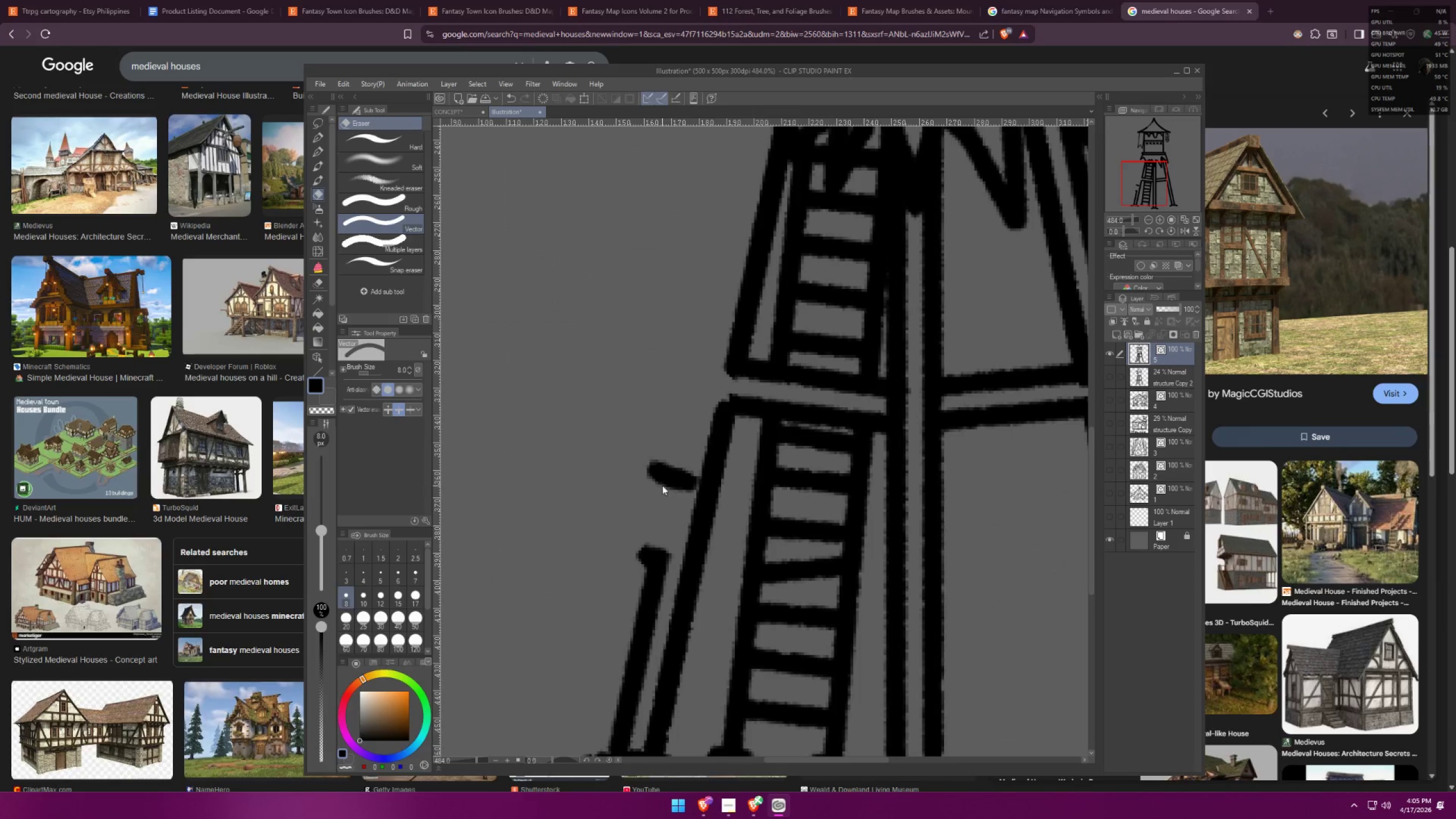 
key(Control+Z)
 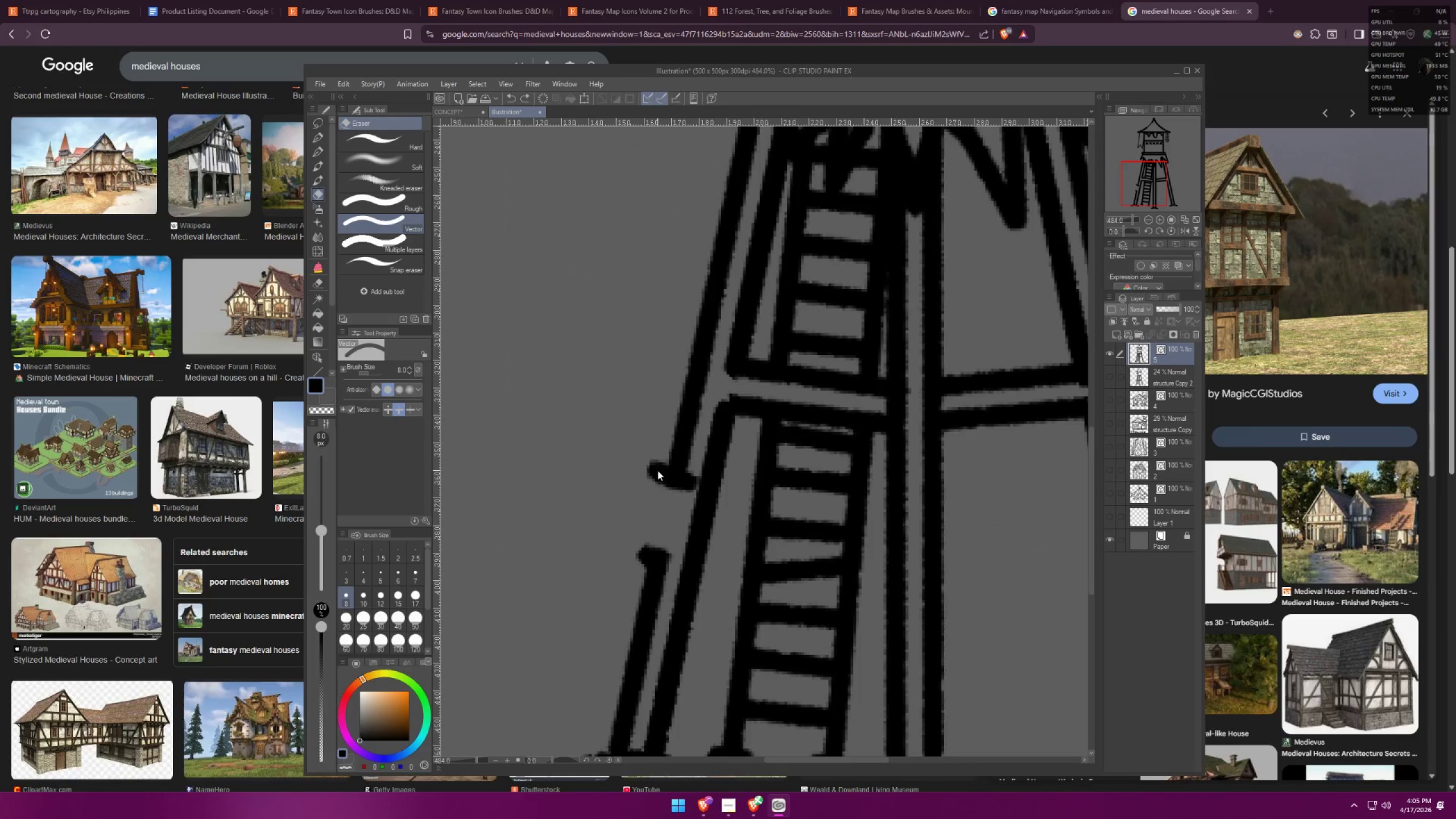 
left_click([655, 467])
 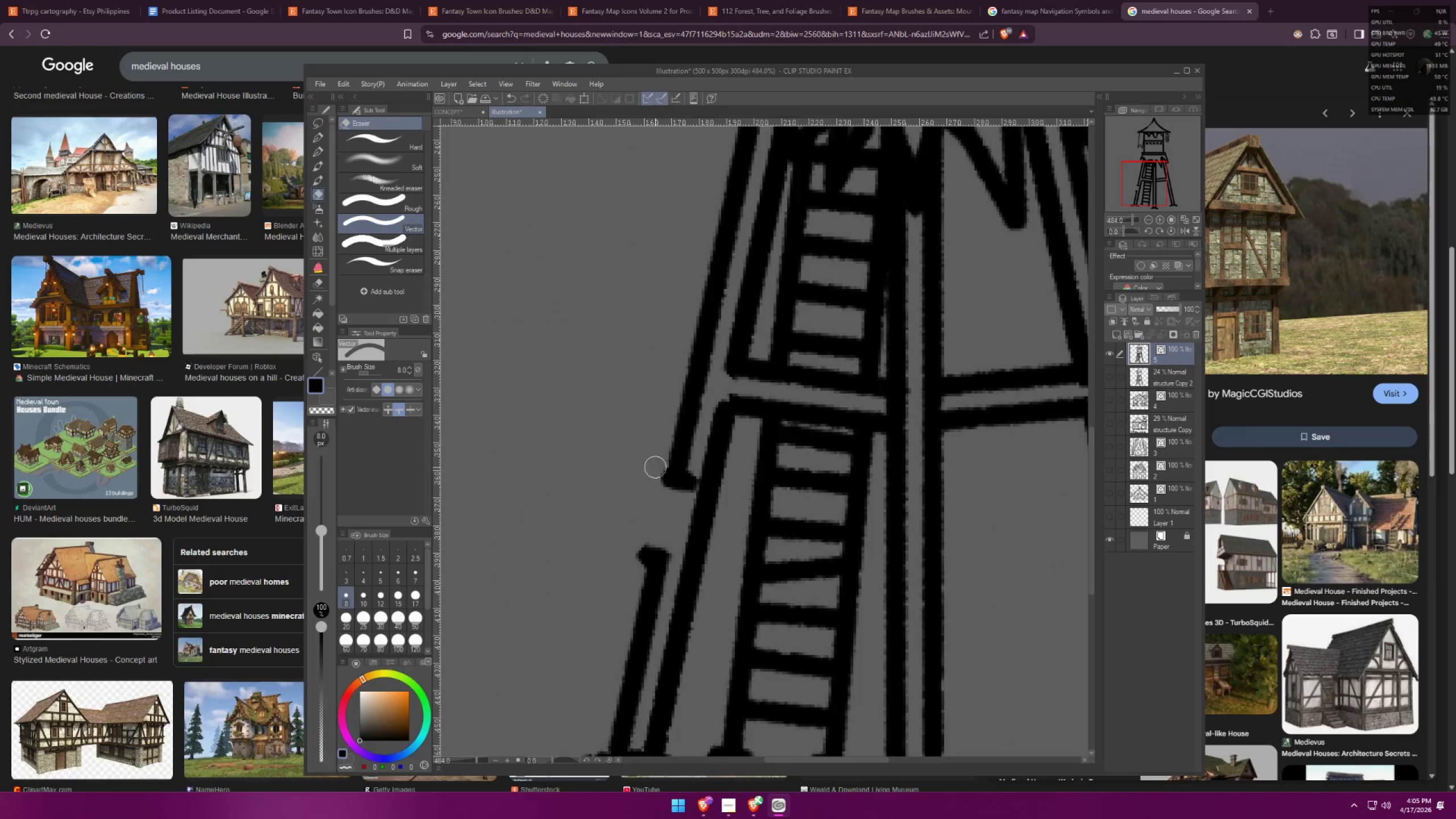 
left_click([673, 486])
 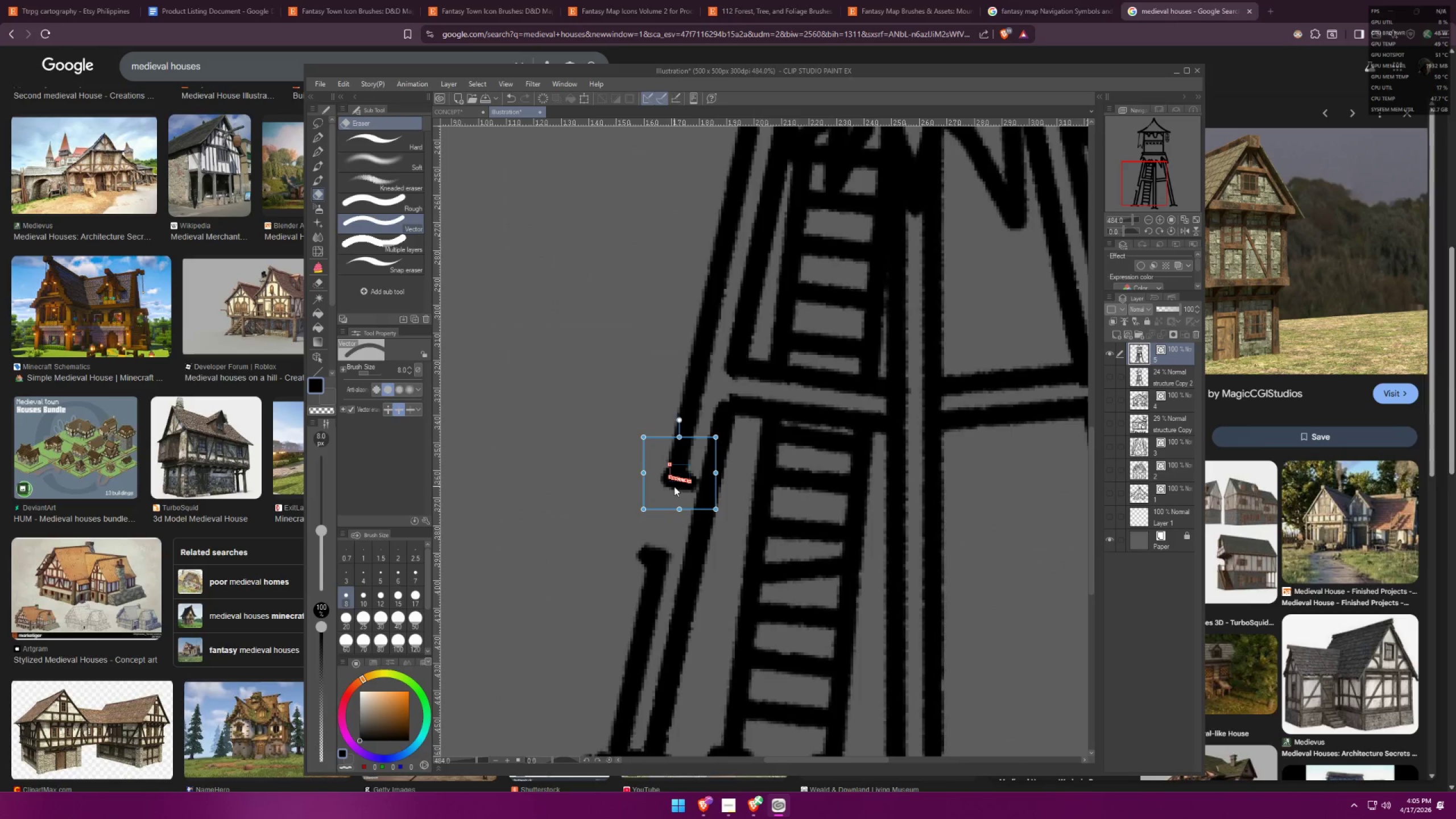 
key(Control+X)
 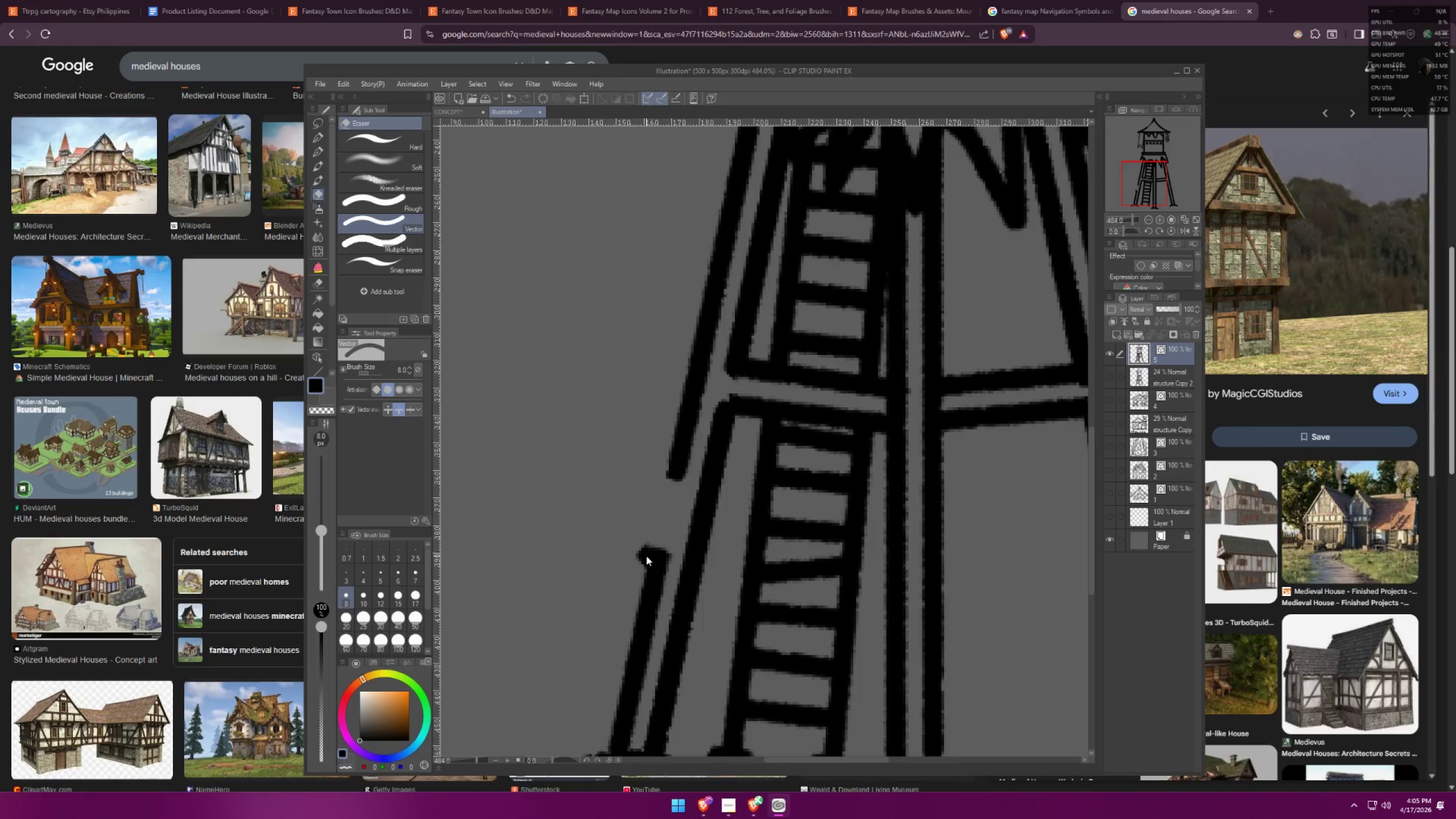 
key(Control+X)
 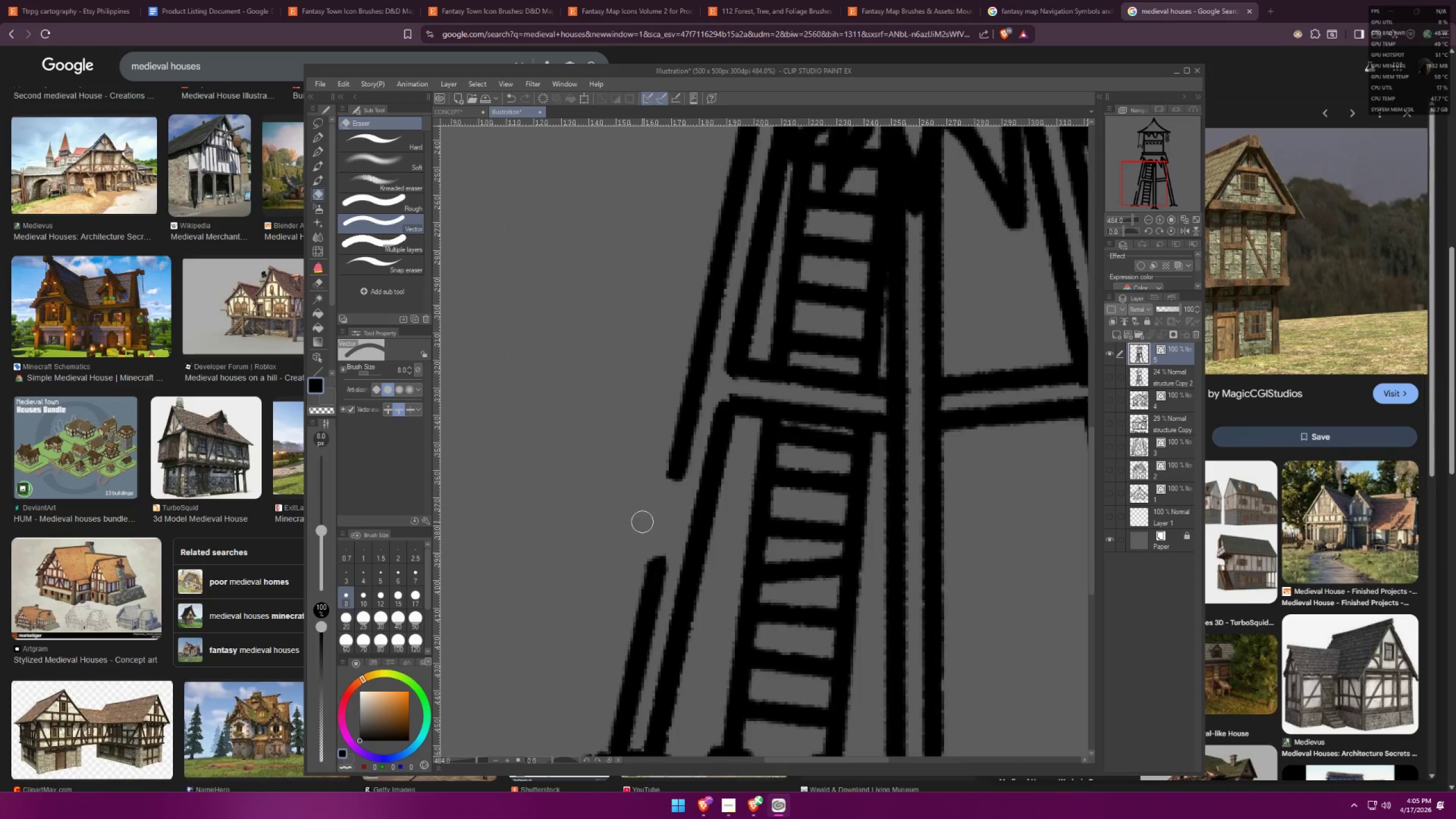 
scroll: coordinate [628, 517], scroll_direction: up, amount: 7.0
 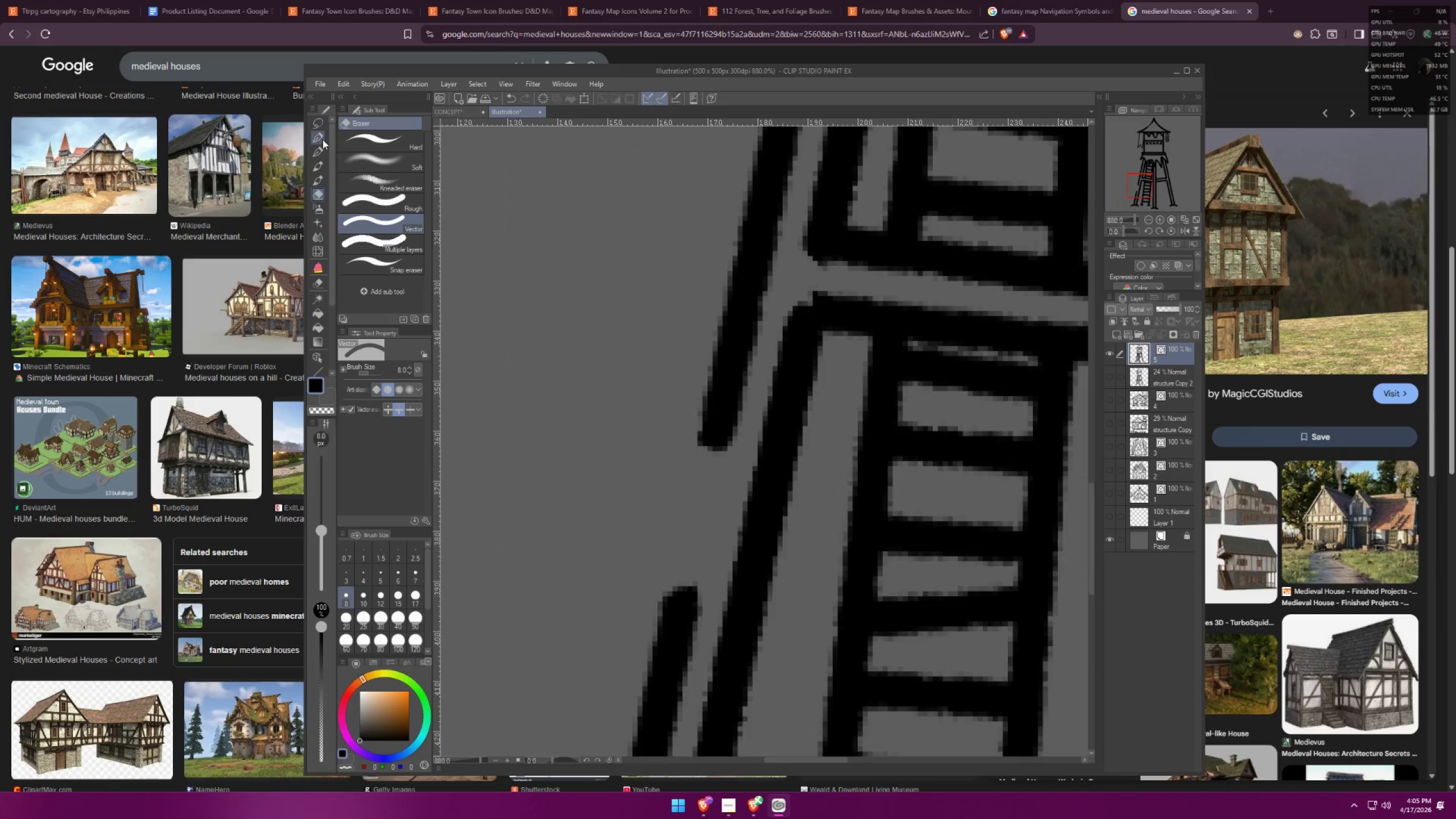 
left_click_drag(start_coordinate=[693, 474], to_coordinate=[707, 481])
 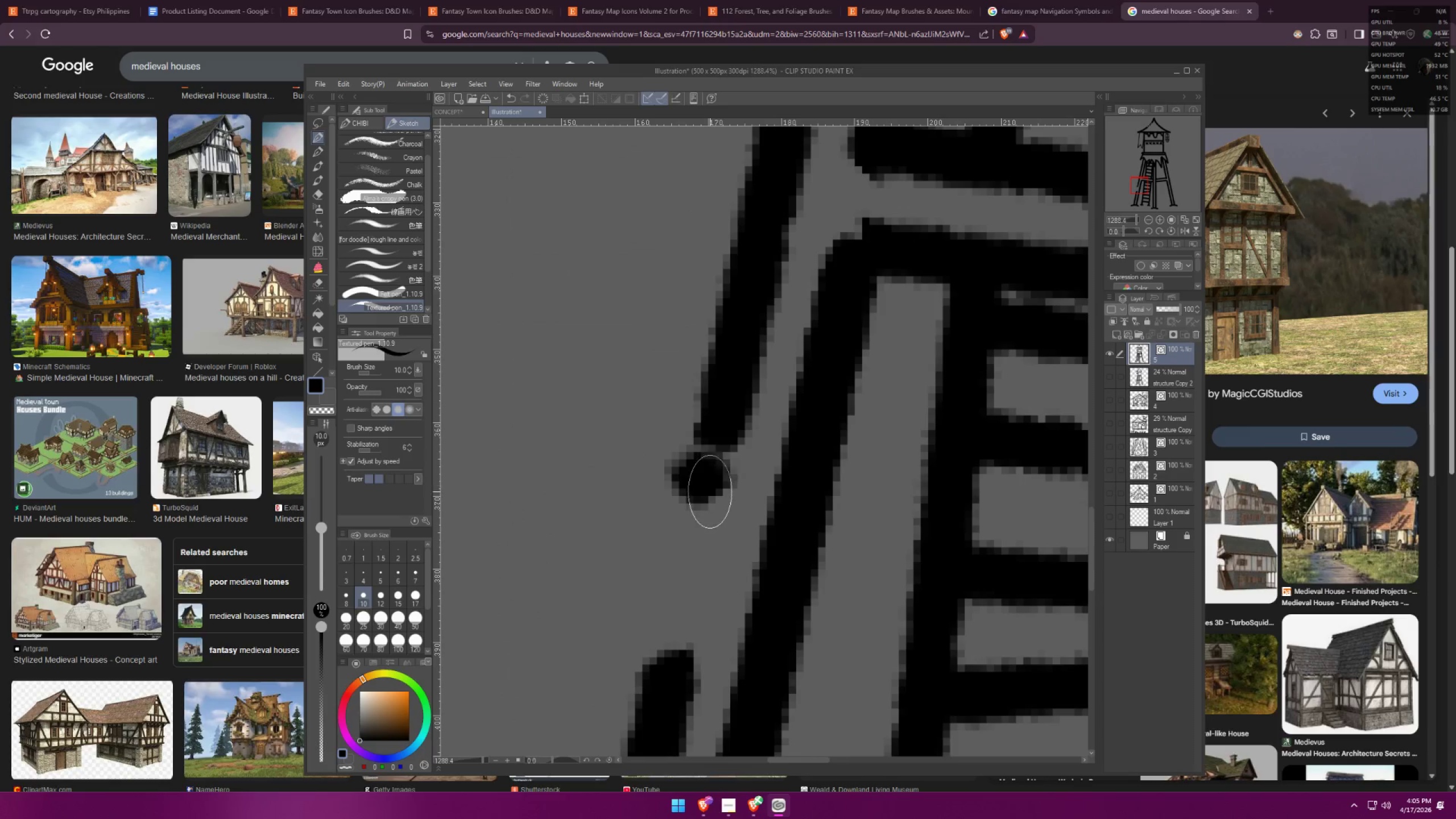 
scroll: coordinate [708, 448], scroll_direction: up, amount: 4.0
 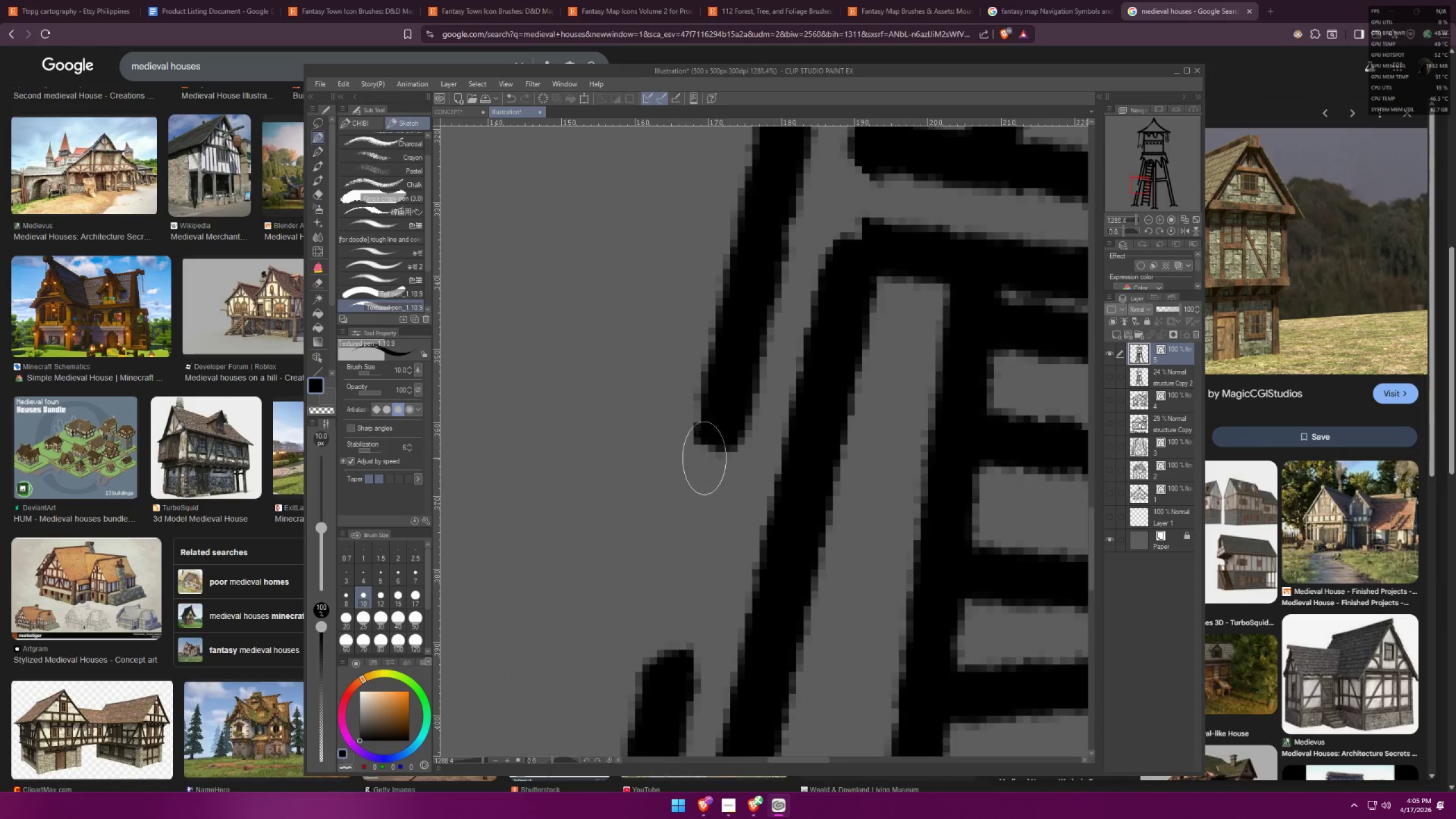 
key(Control+ControlLeft)
 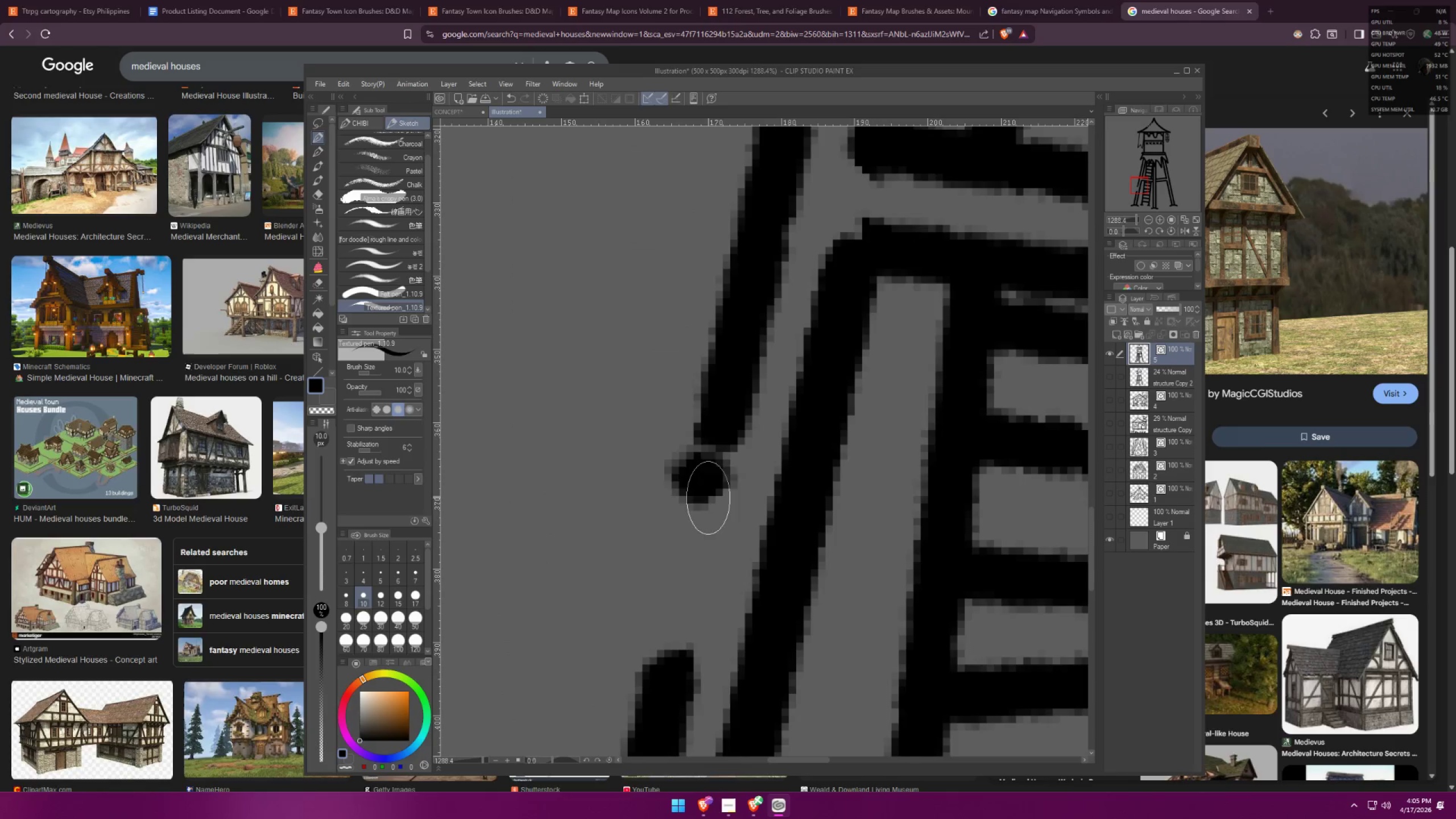 
key(Control+Z)
 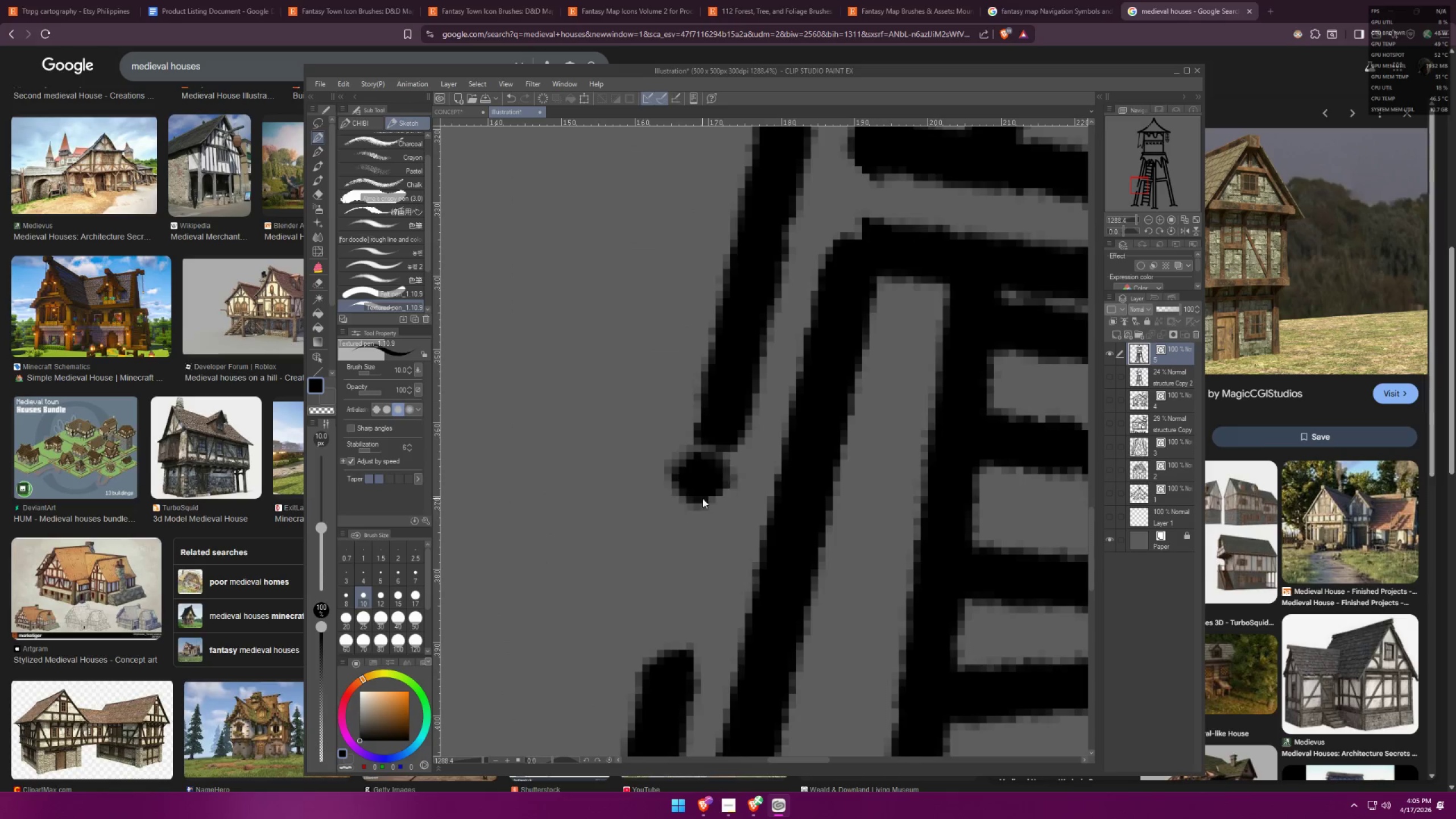 
left_click_drag(start_coordinate=[699, 494], to_coordinate=[707, 492])
 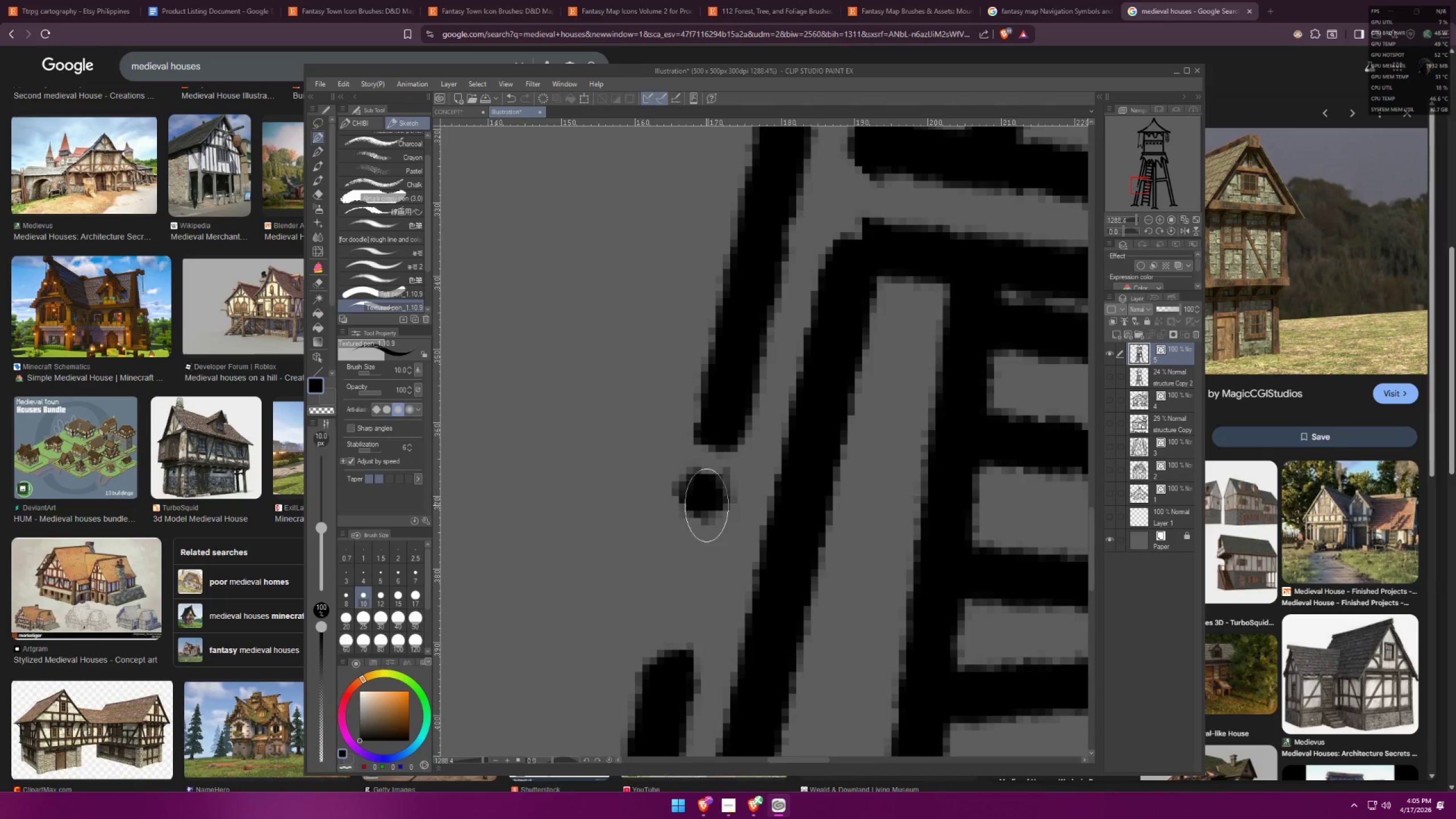 
key(Control+ControlLeft)
 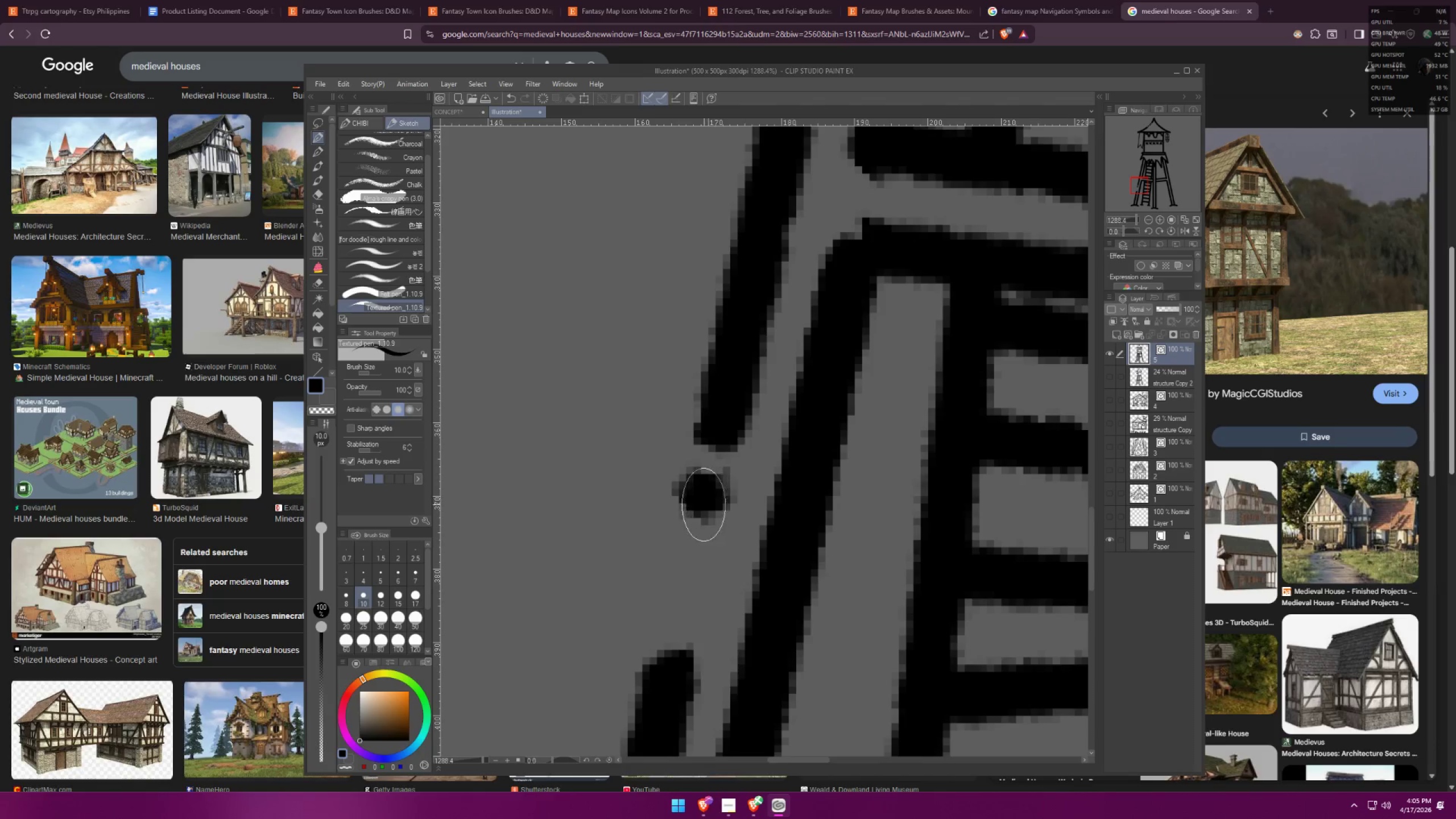 
key(Control+Z)
 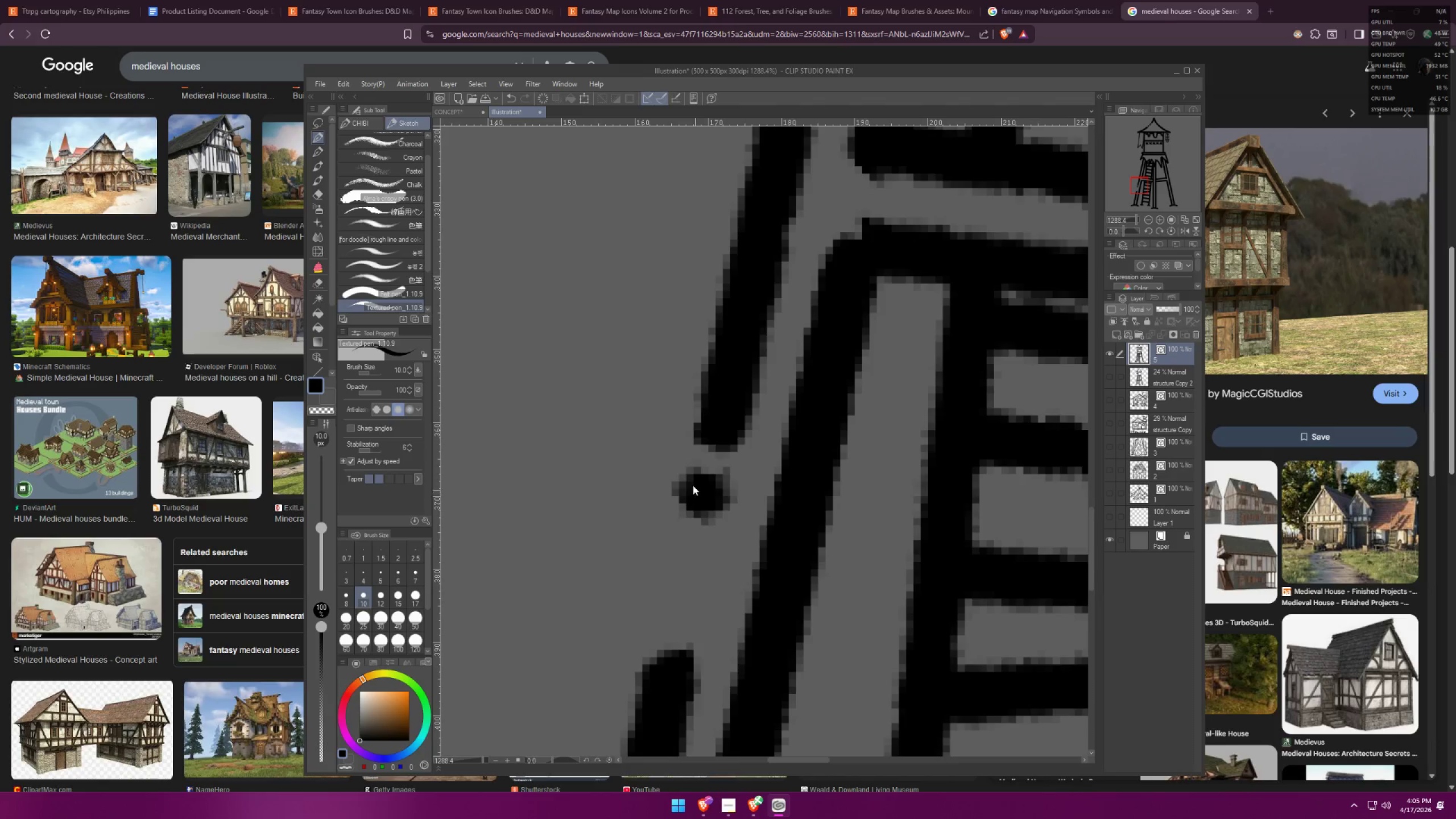 
left_click_drag(start_coordinate=[692, 479], to_coordinate=[705, 485])
 